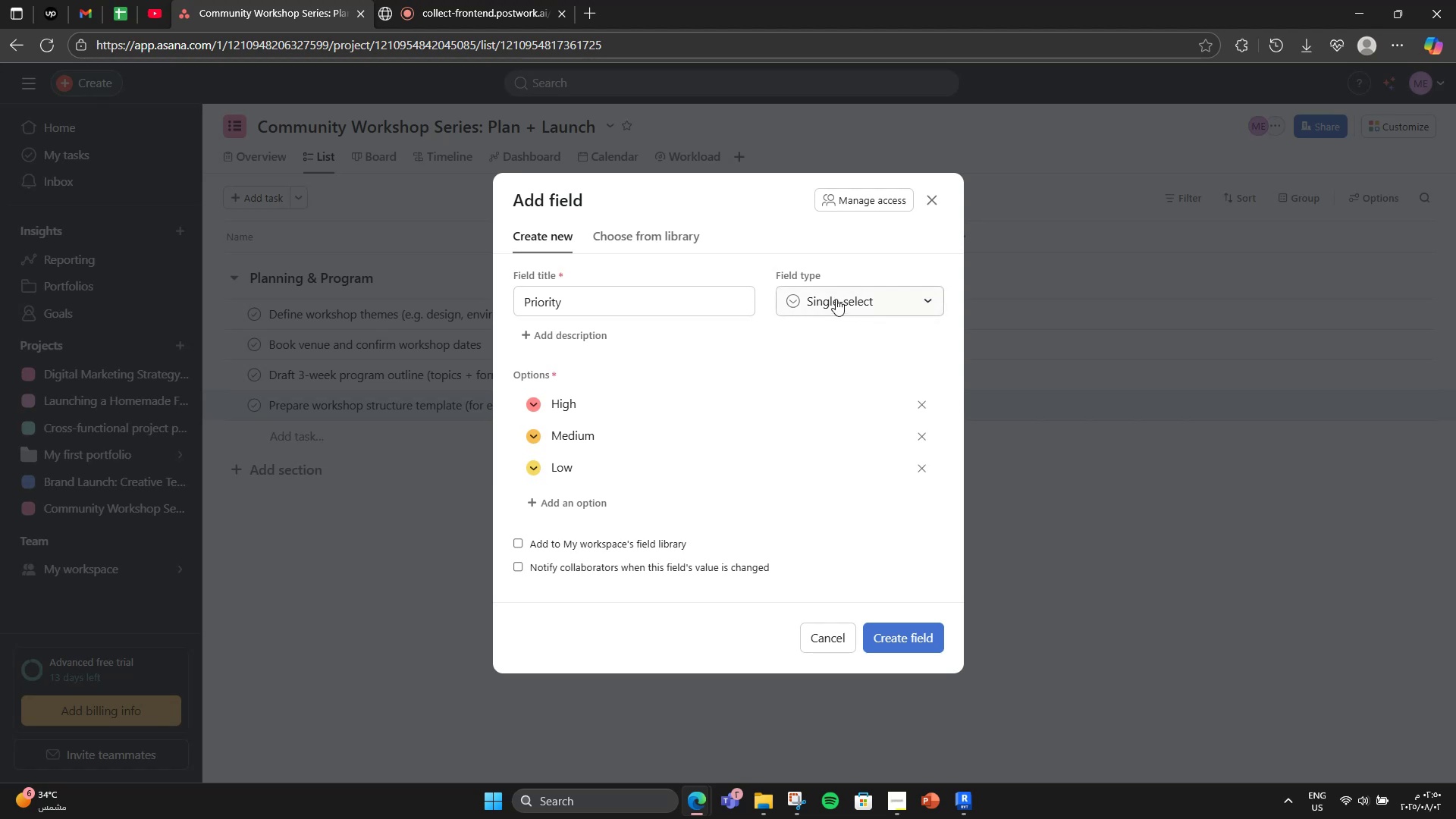 
wait(5.67)
 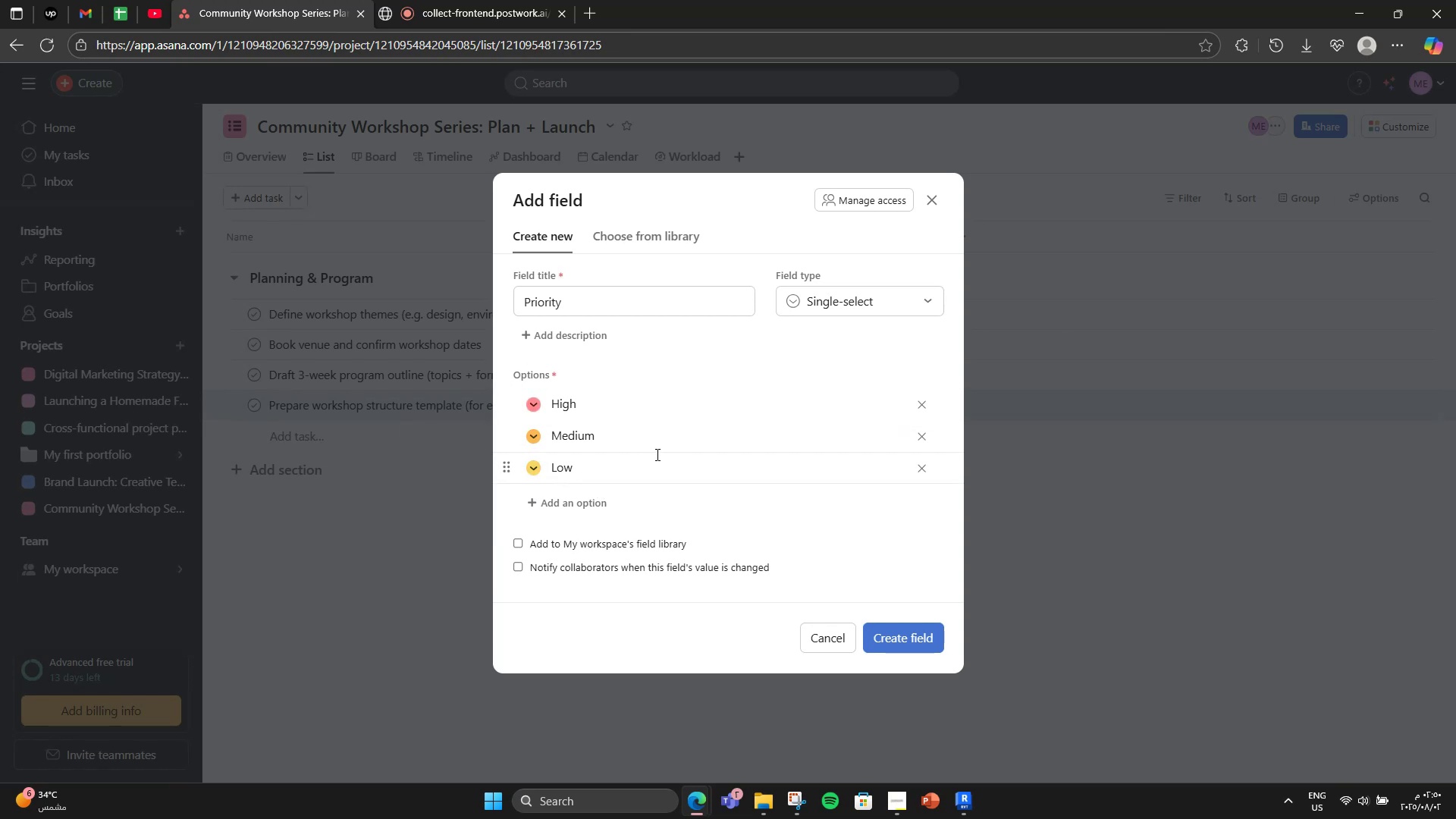 
double_click([865, 643])
 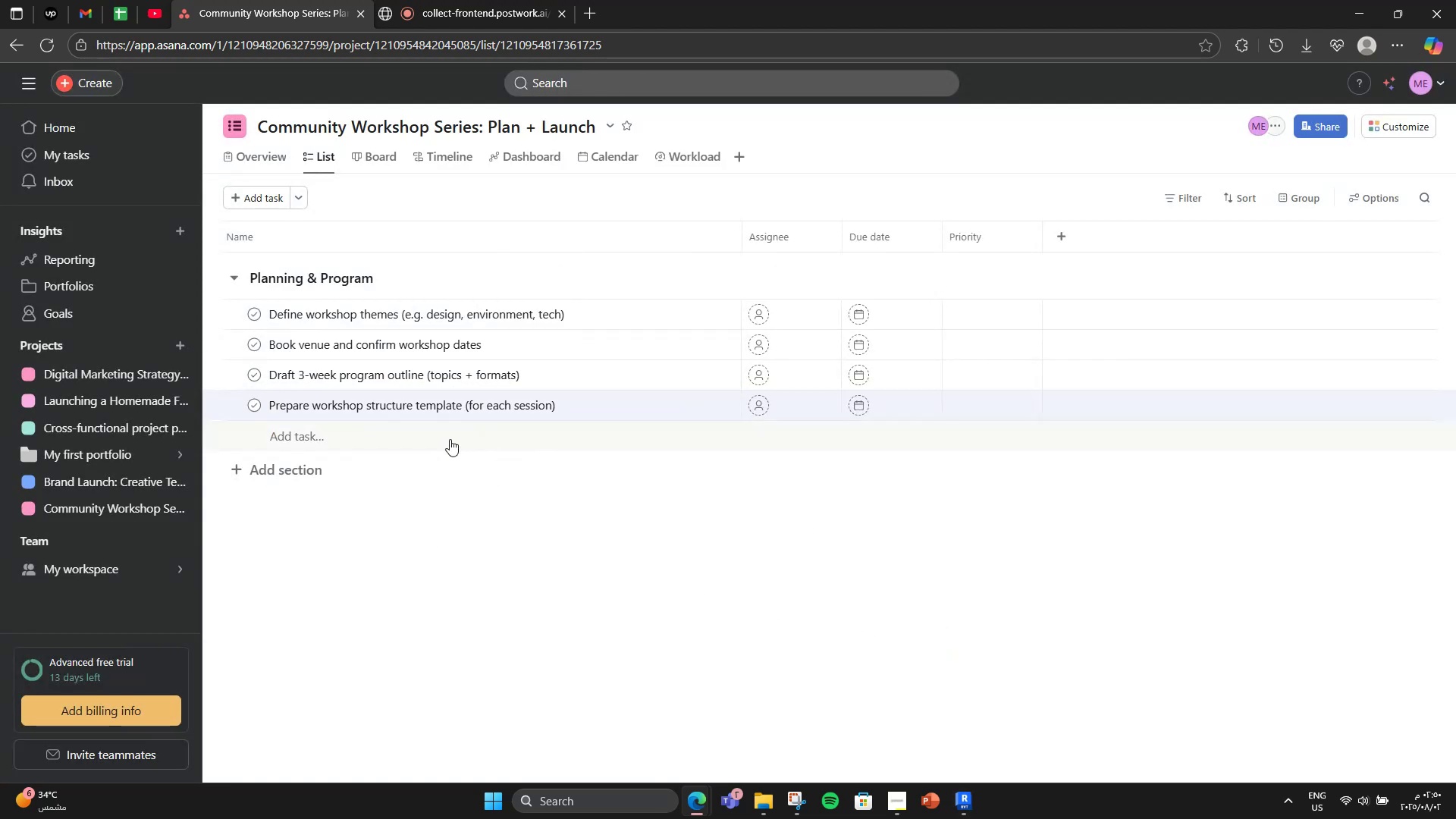 
wait(5.02)
 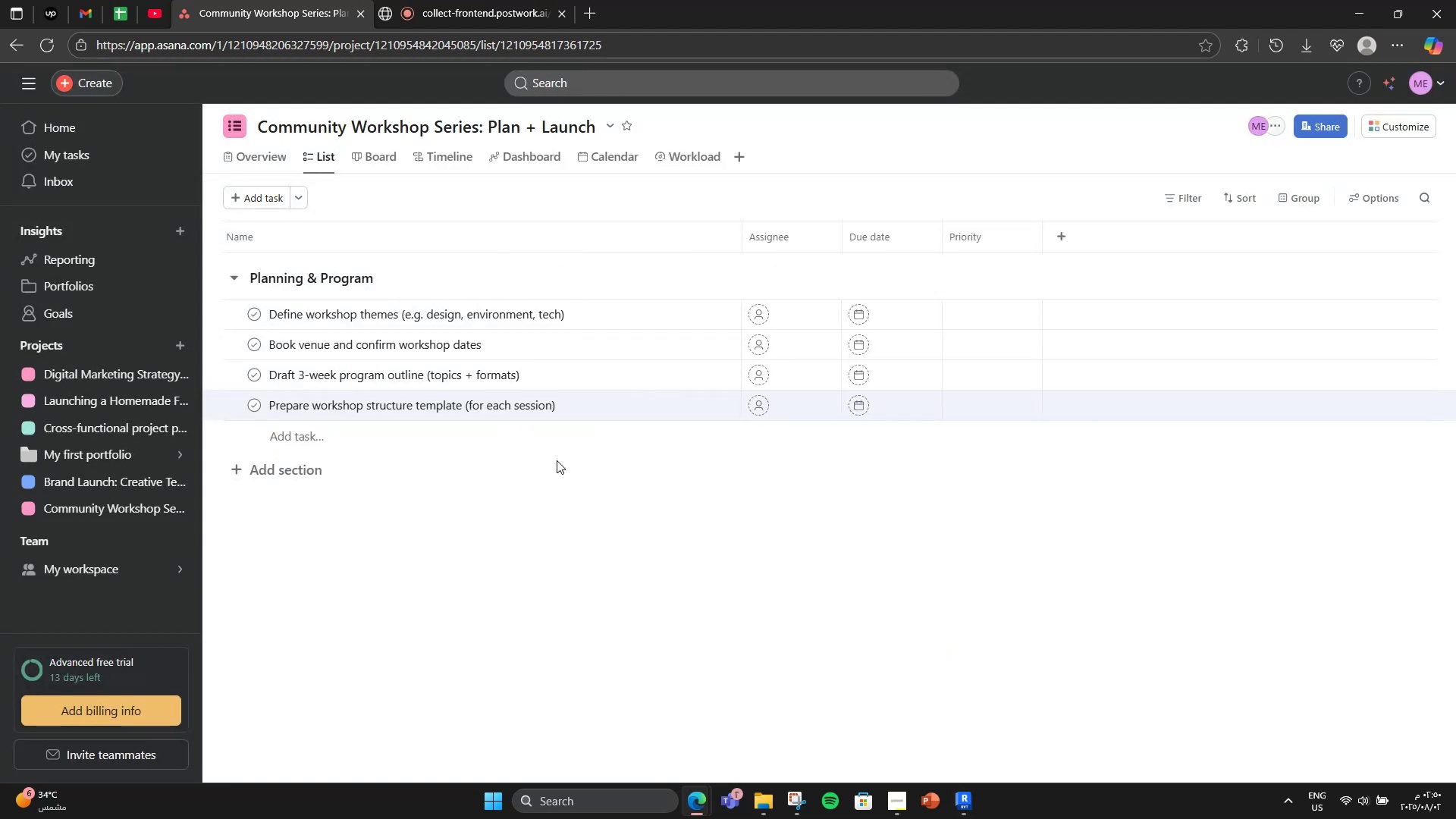 
left_click([327, 478])
 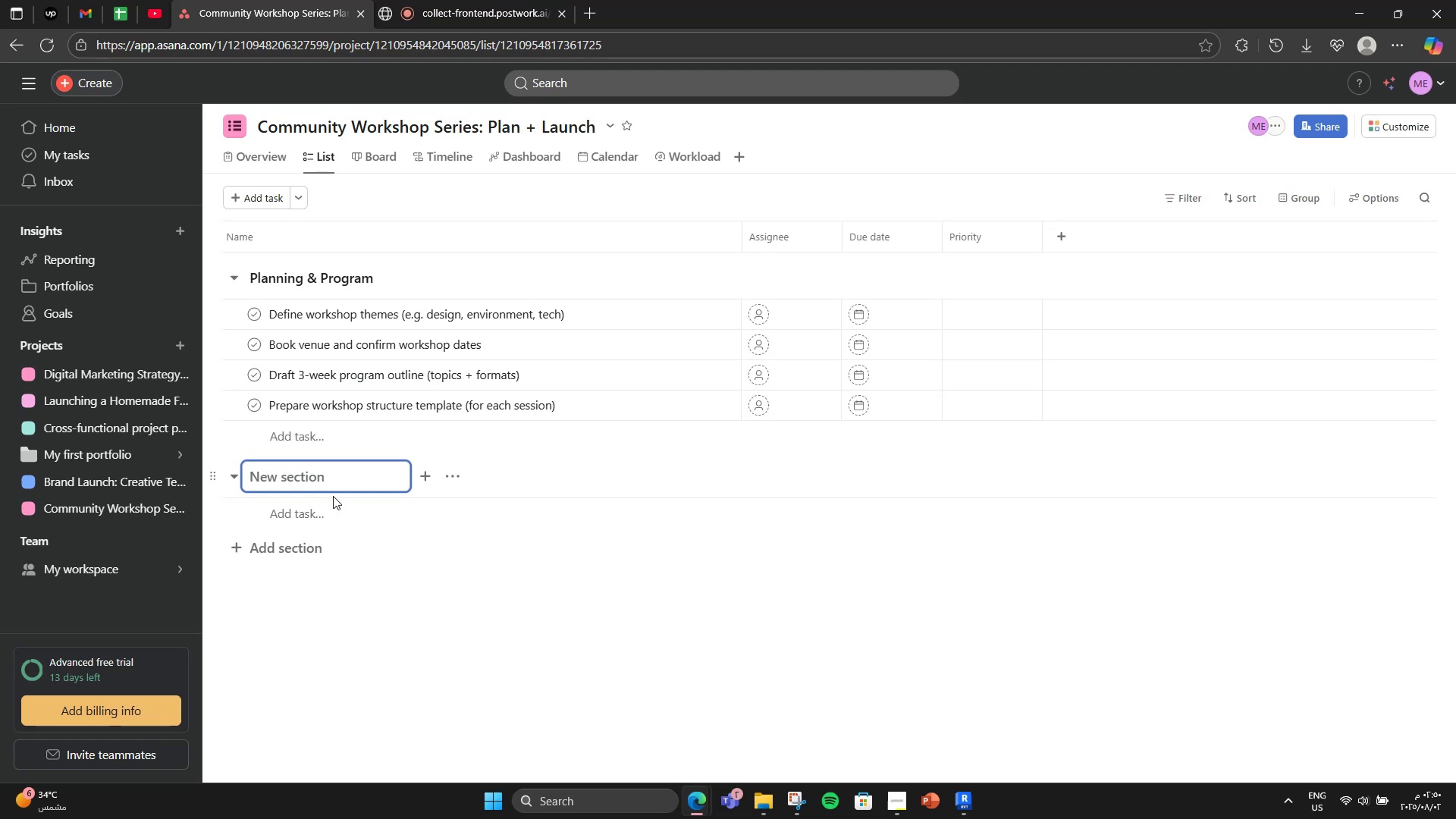 
wait(5.36)
 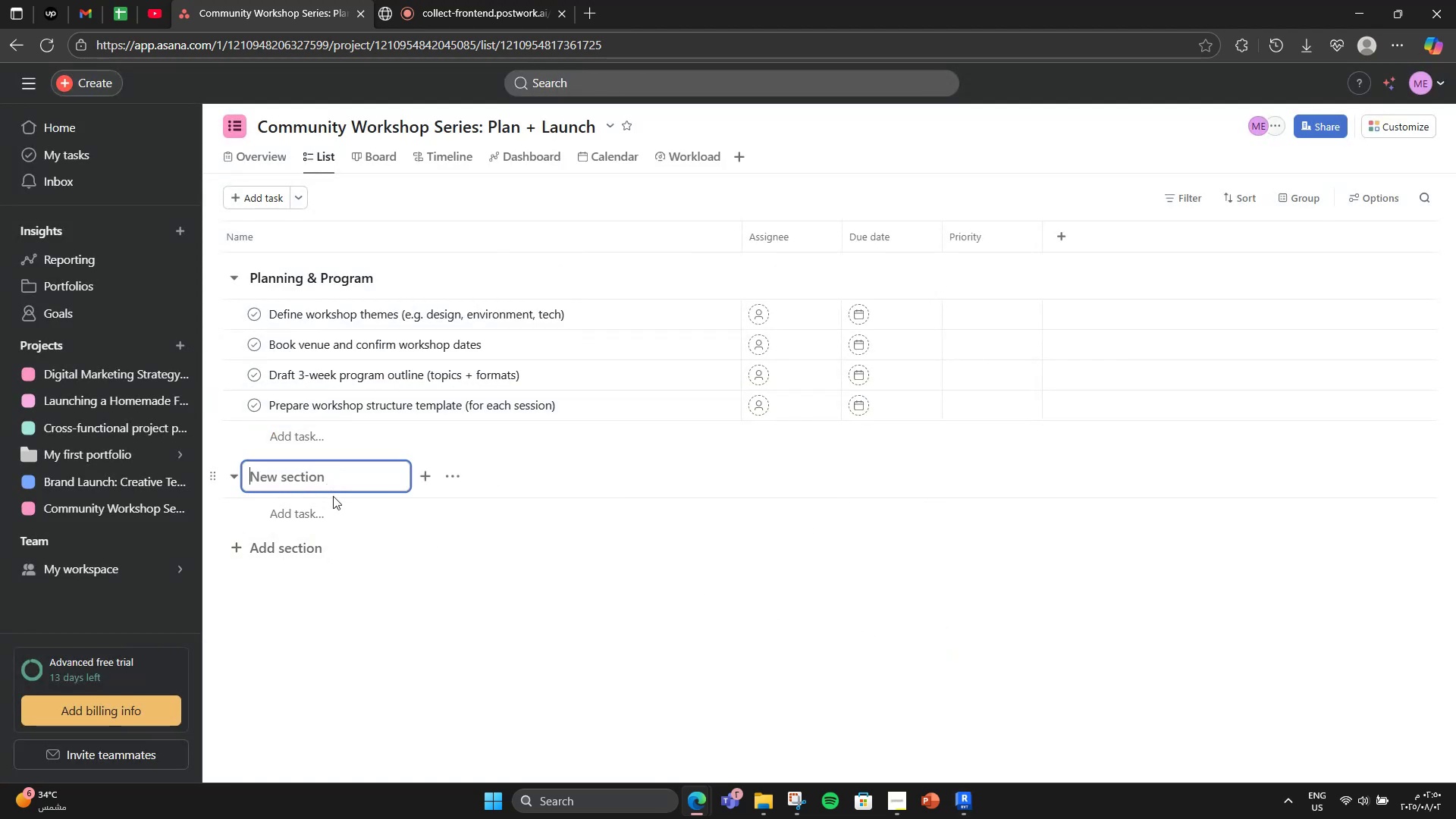 
left_click([996, 318])
 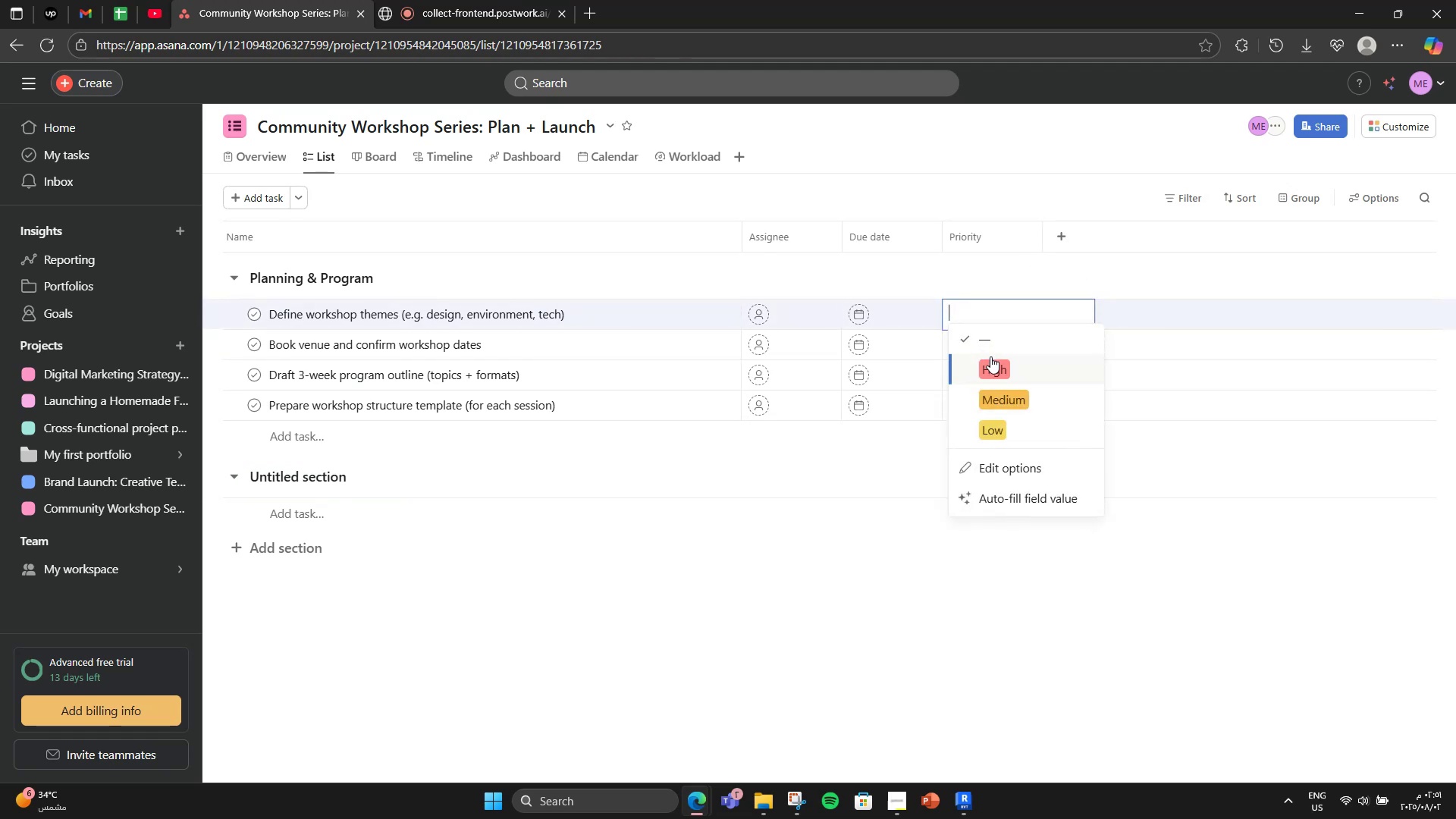 
left_click([990, 356])
 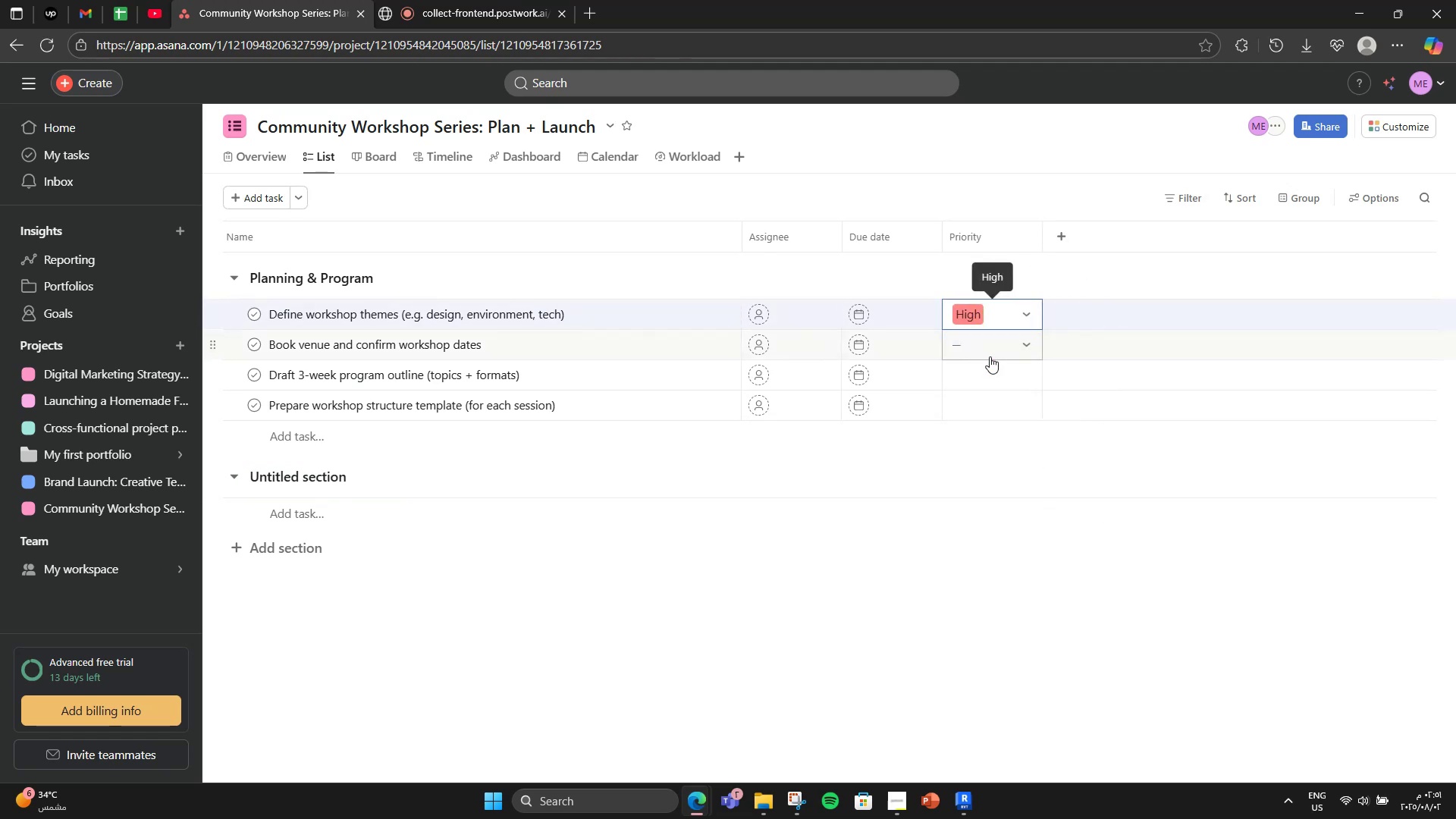 
left_click([990, 356])
 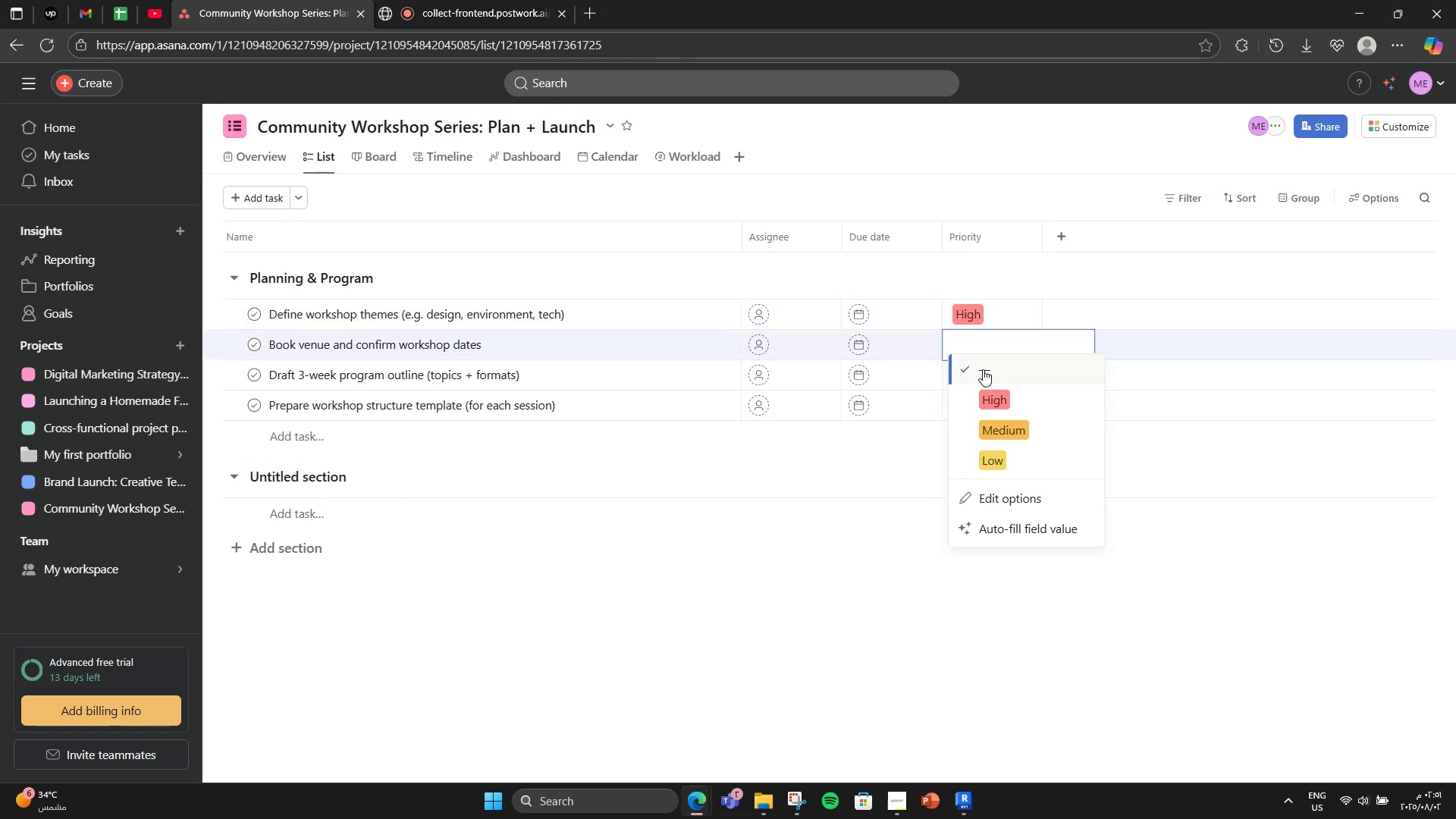 
left_click([973, 392])
 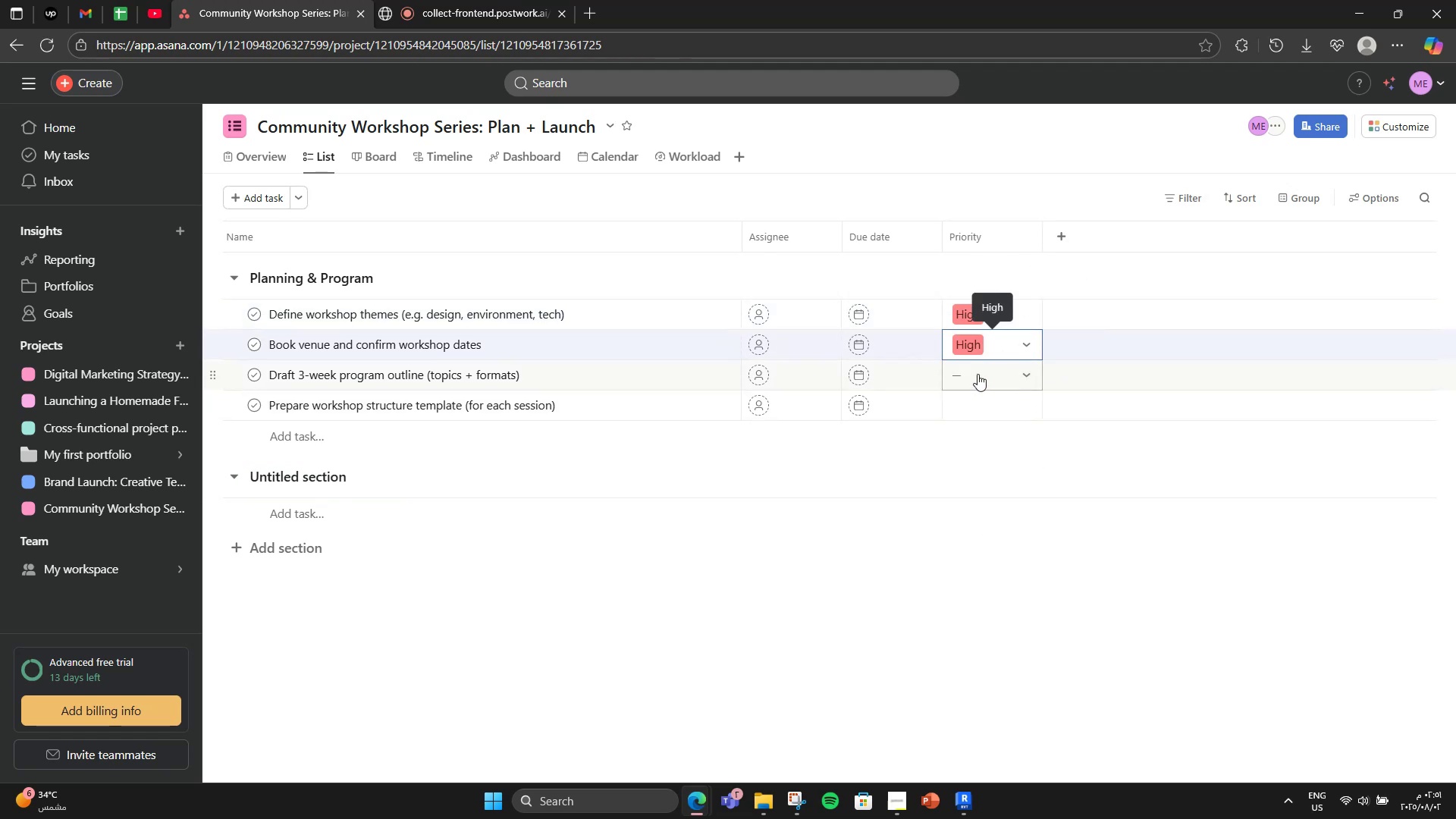 
left_click([977, 374])
 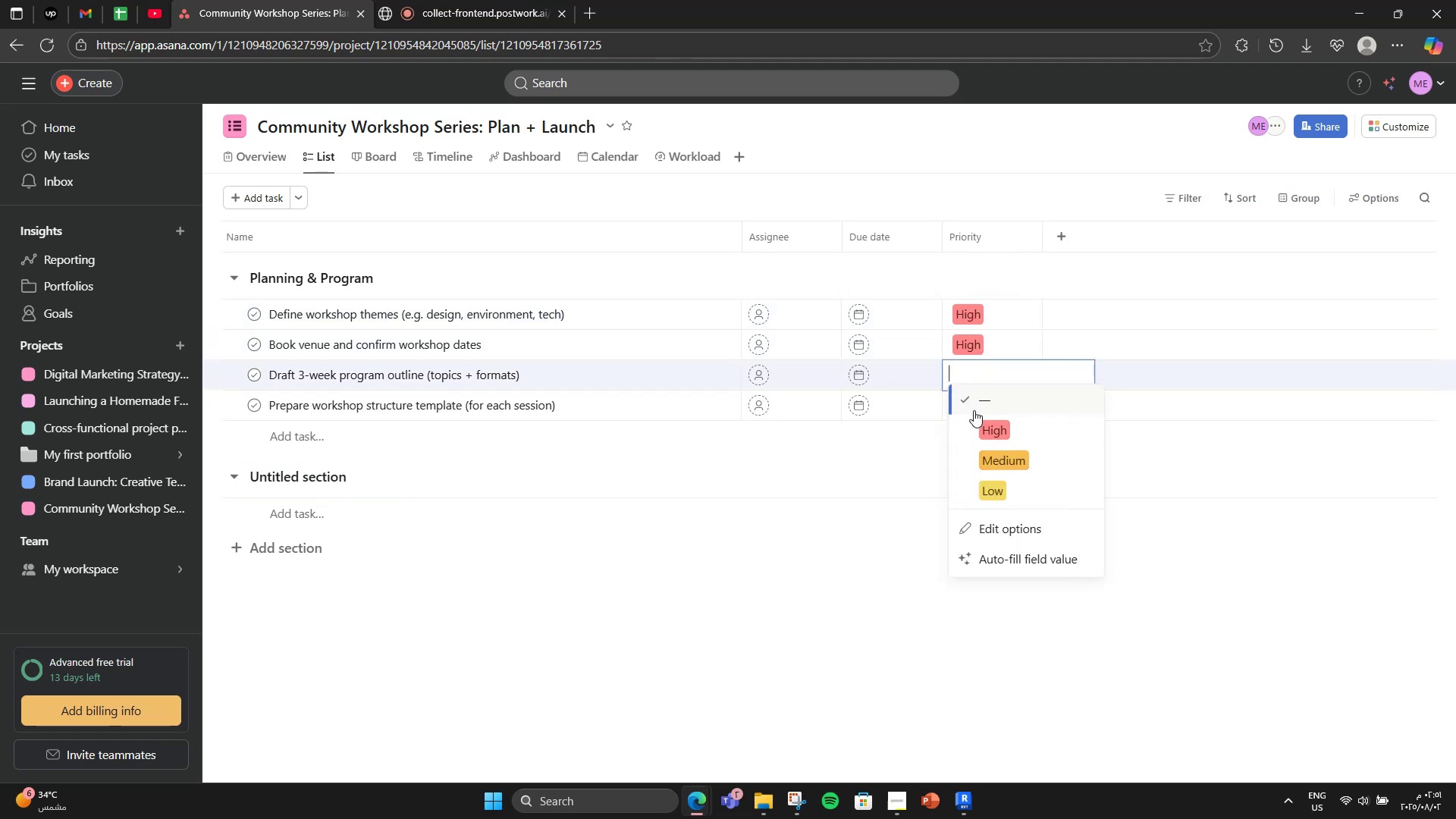 
left_click([974, 427])
 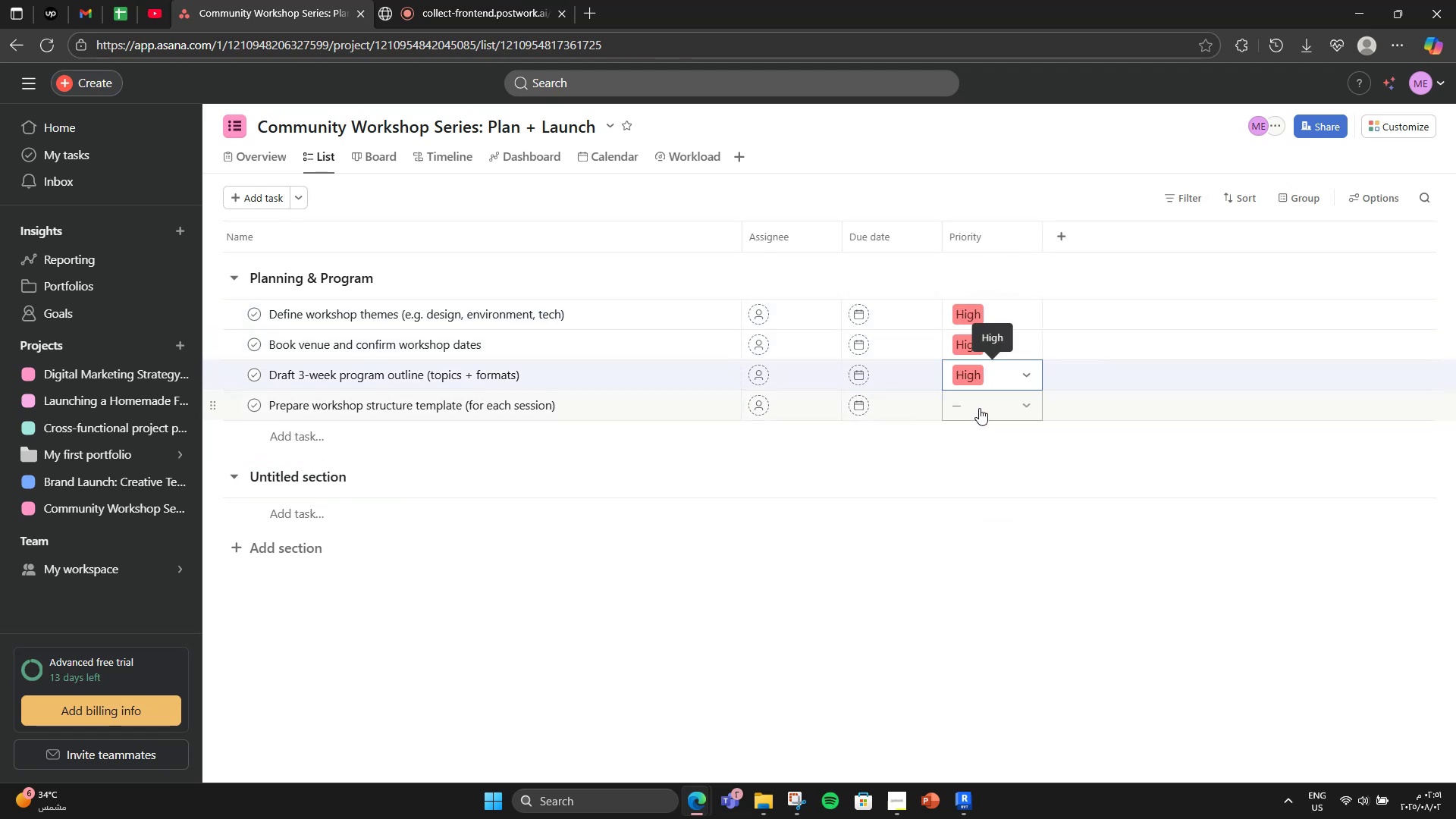 
left_click([979, 406])
 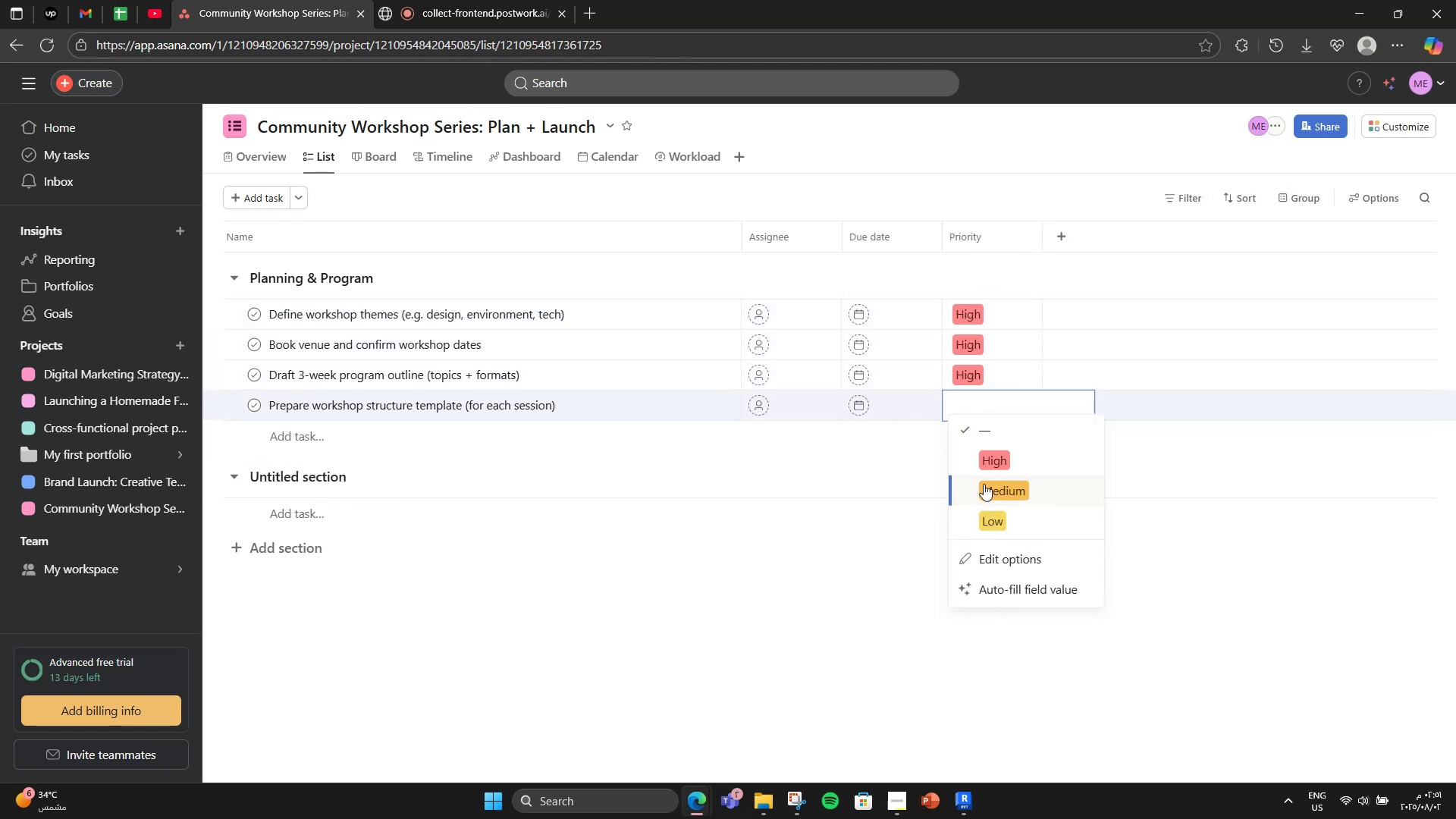 
left_click([984, 485])
 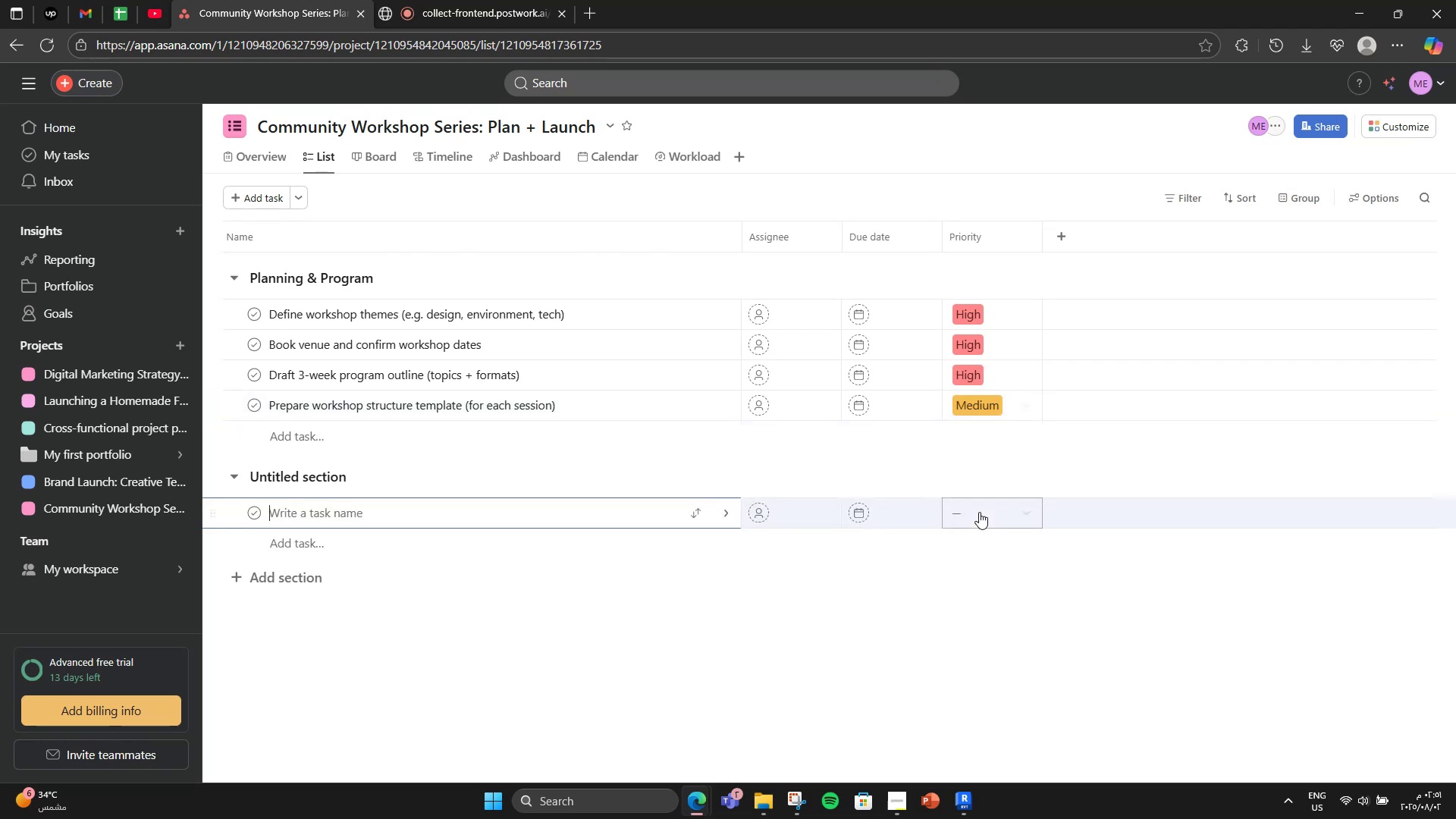 
double_click([961, 601])
 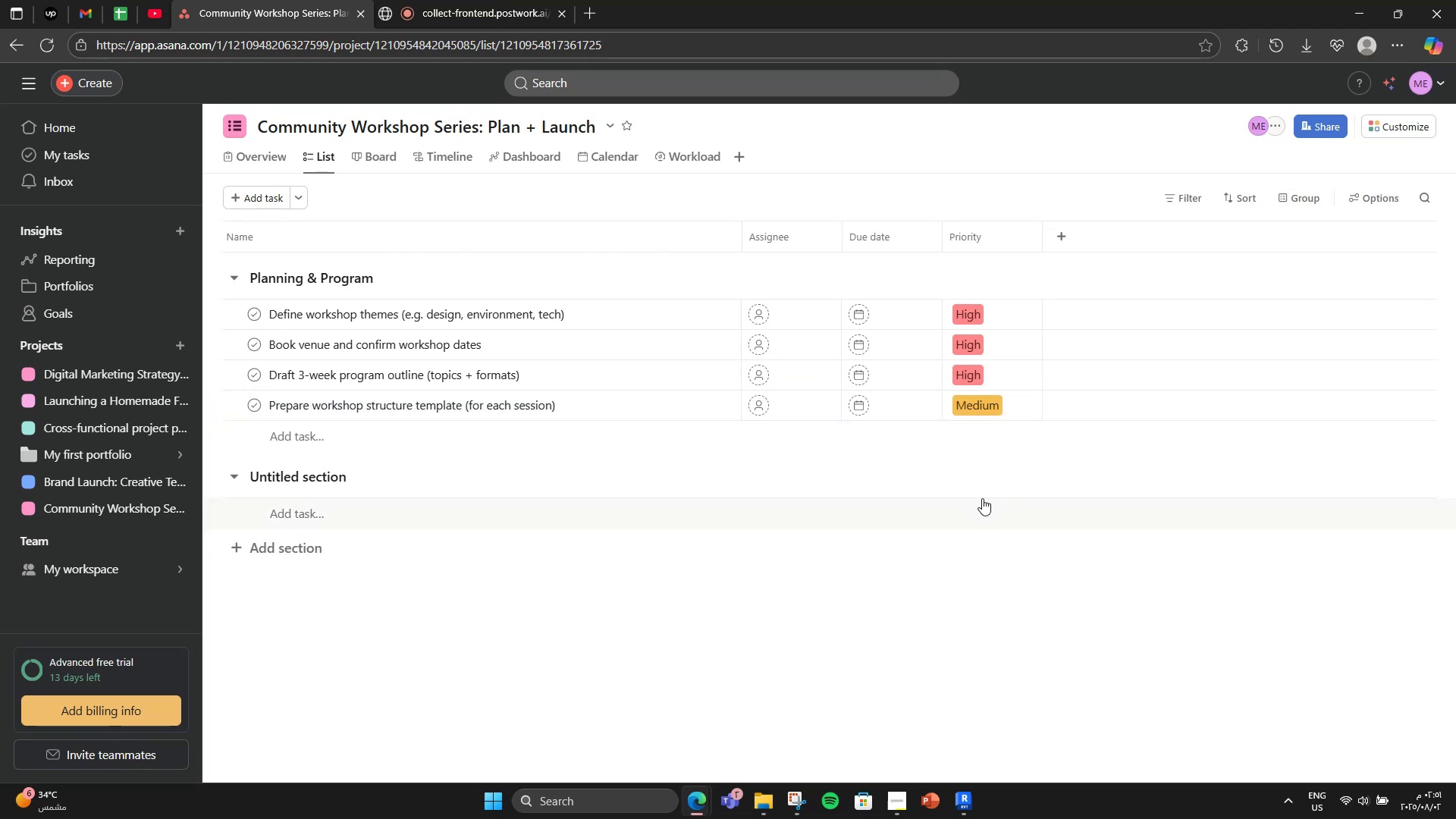 
left_click([988, 479])
 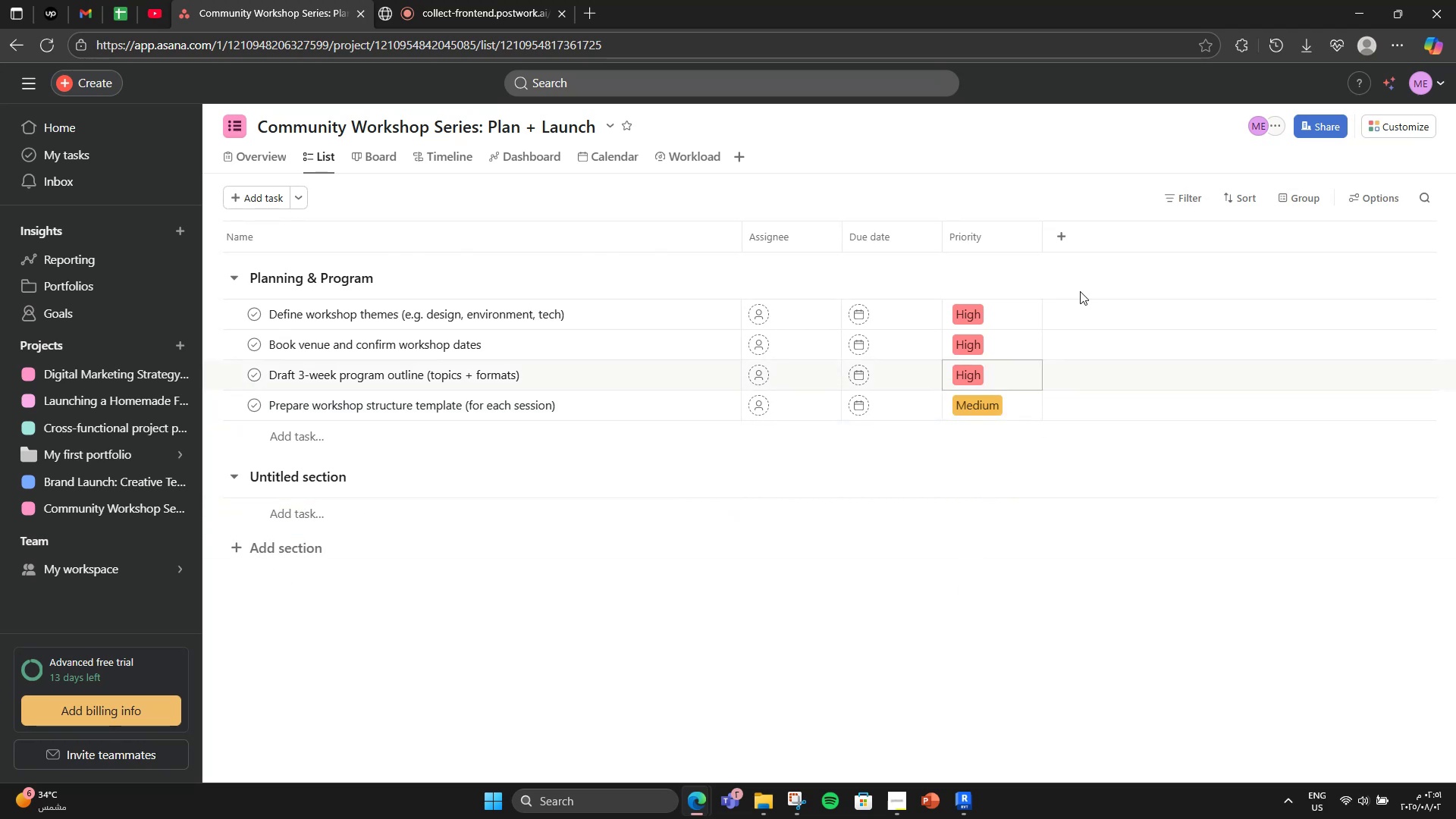 
left_click([1059, 224])
 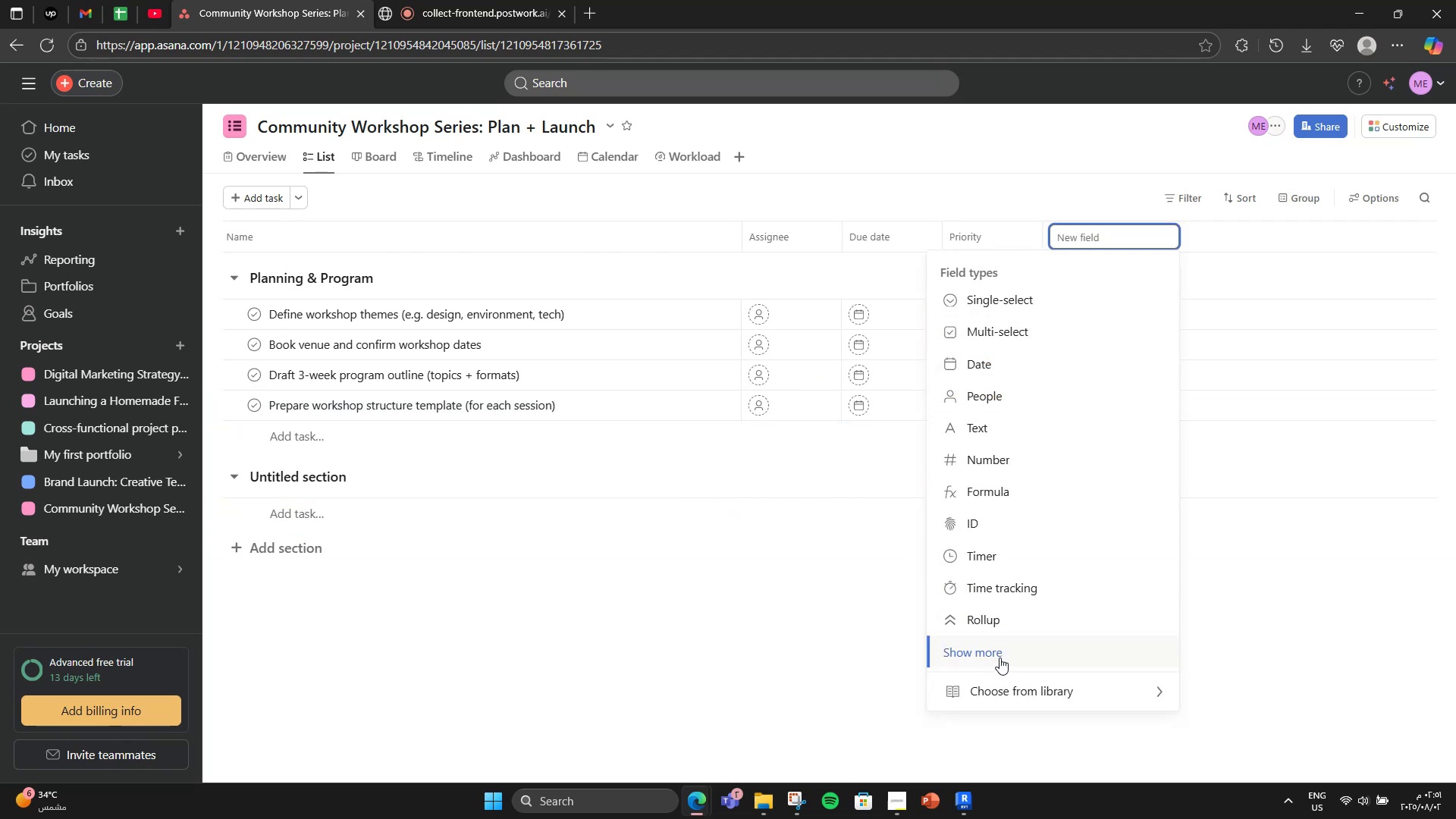 
left_click([1003, 707])
 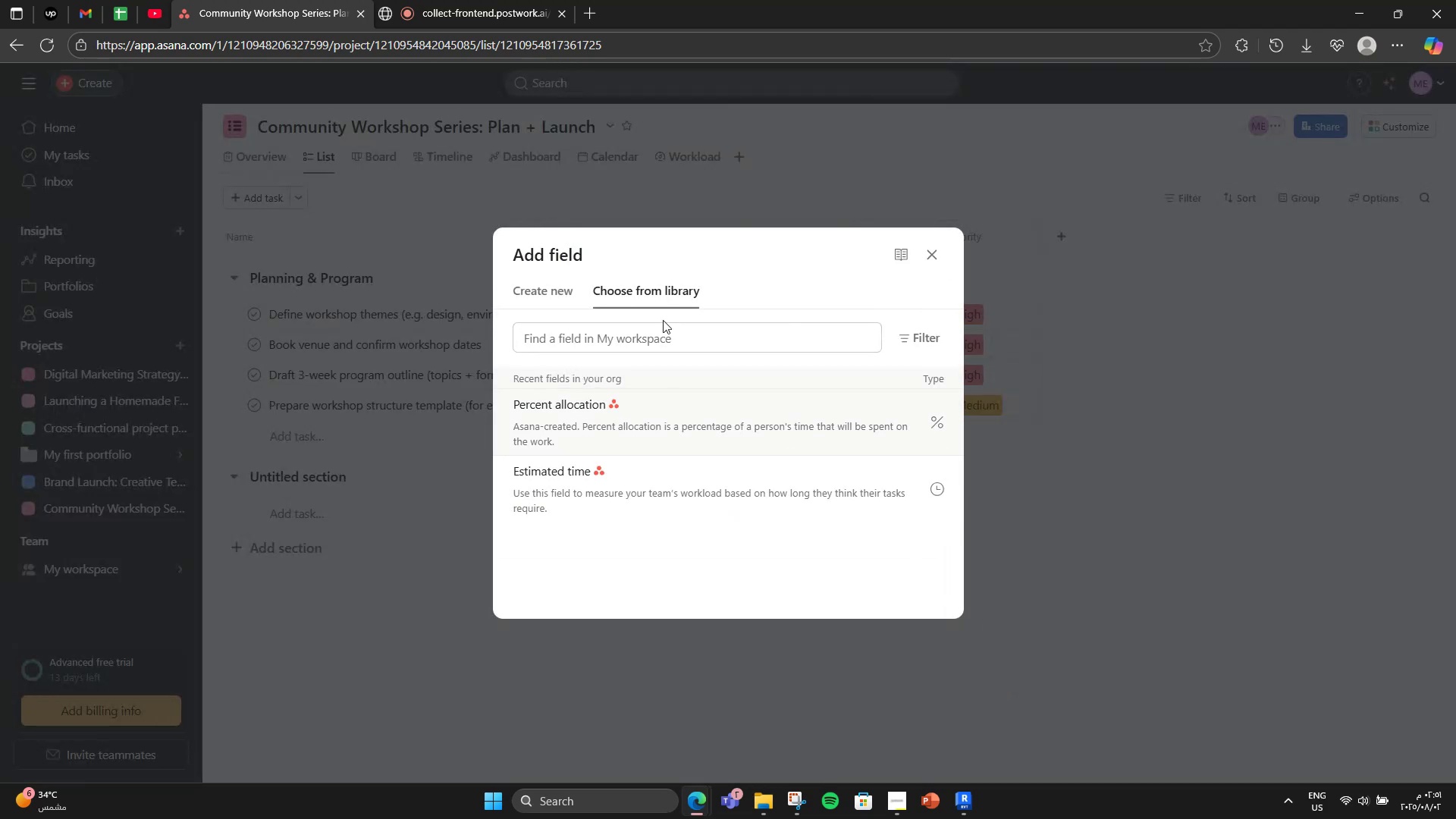 
left_click([547, 294])
 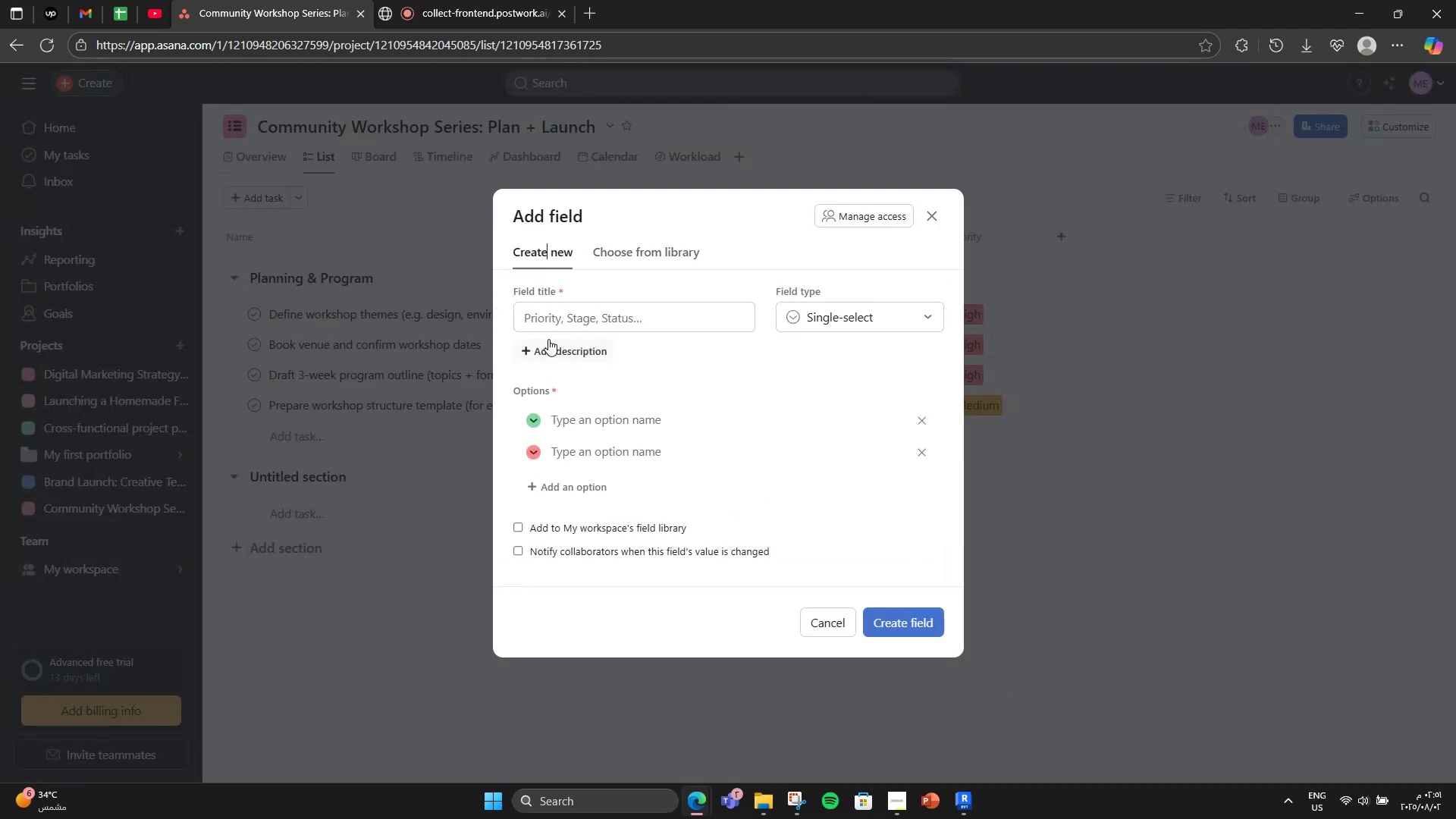 
left_click([562, 320])
 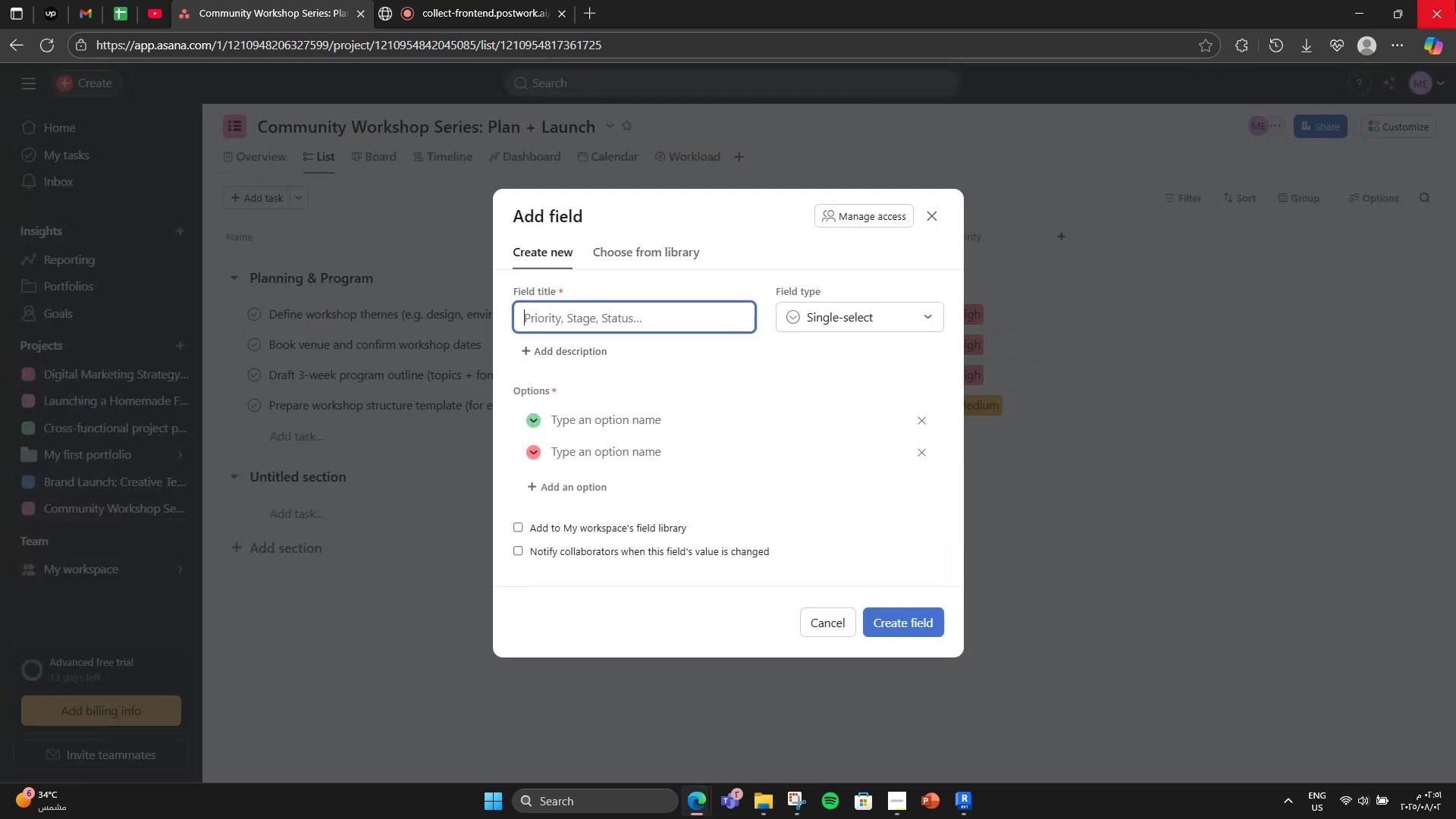 
type(Assigned To)
 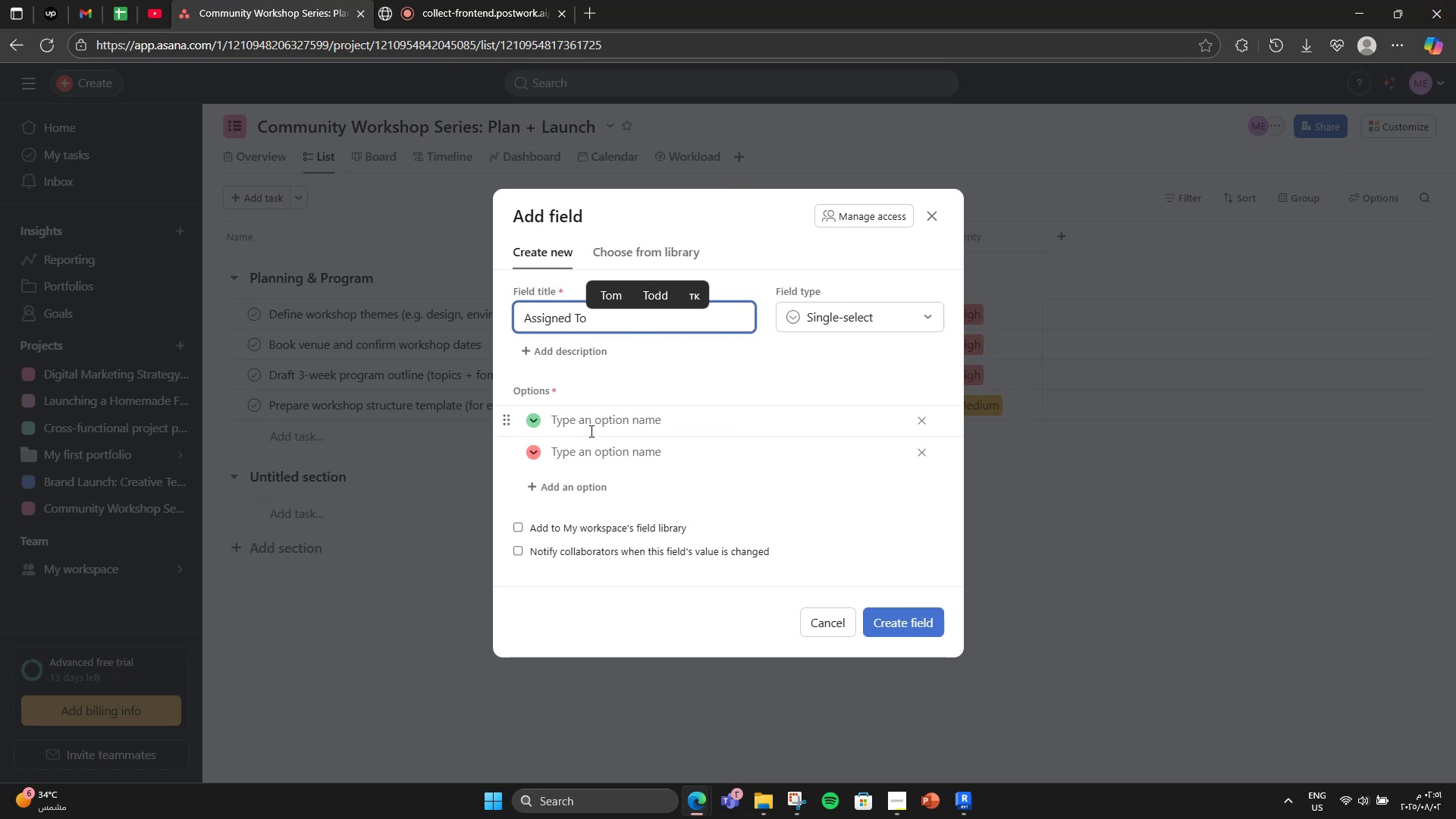 
left_click([588, 423])
 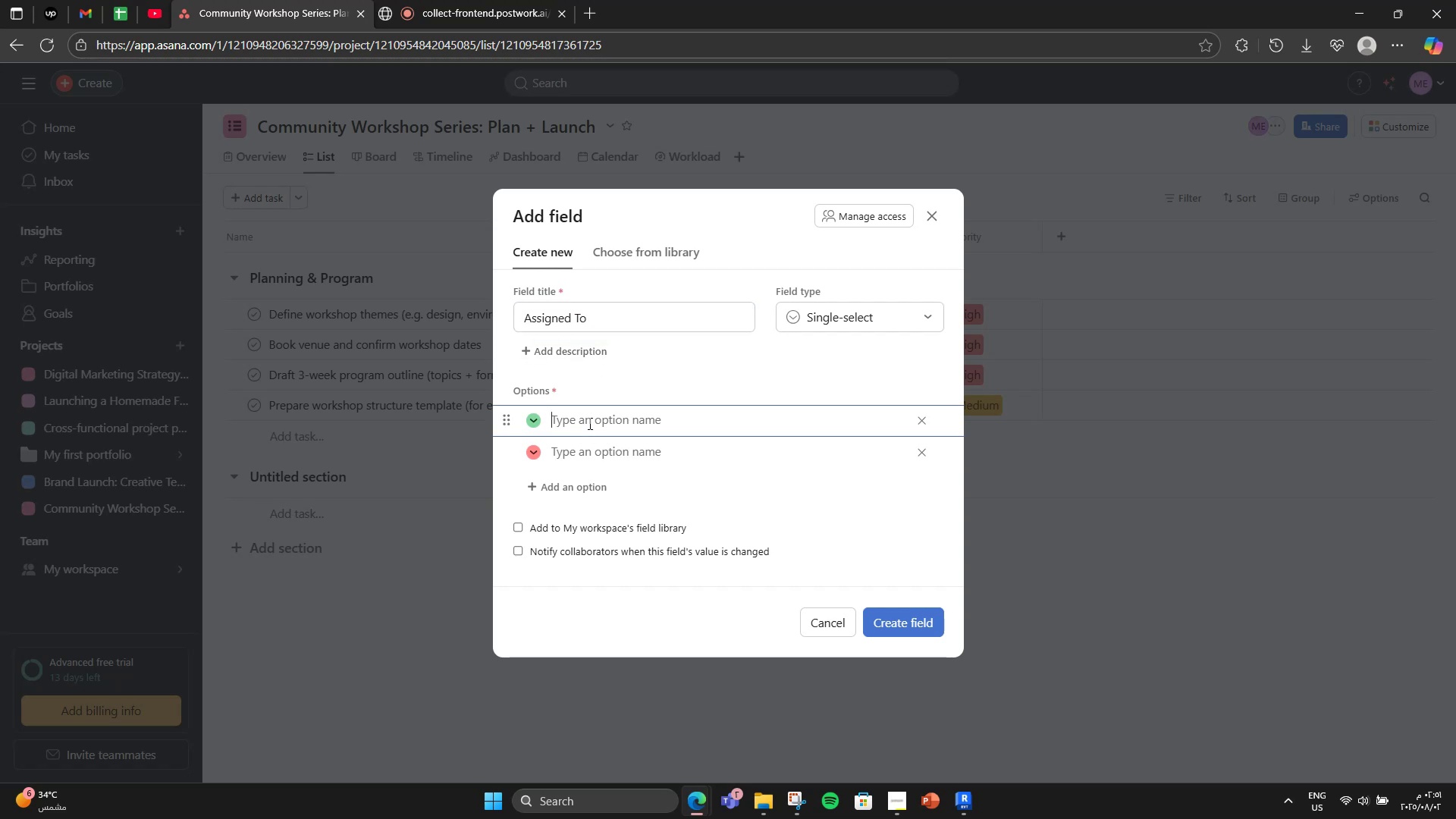 
key(CapsLock)
 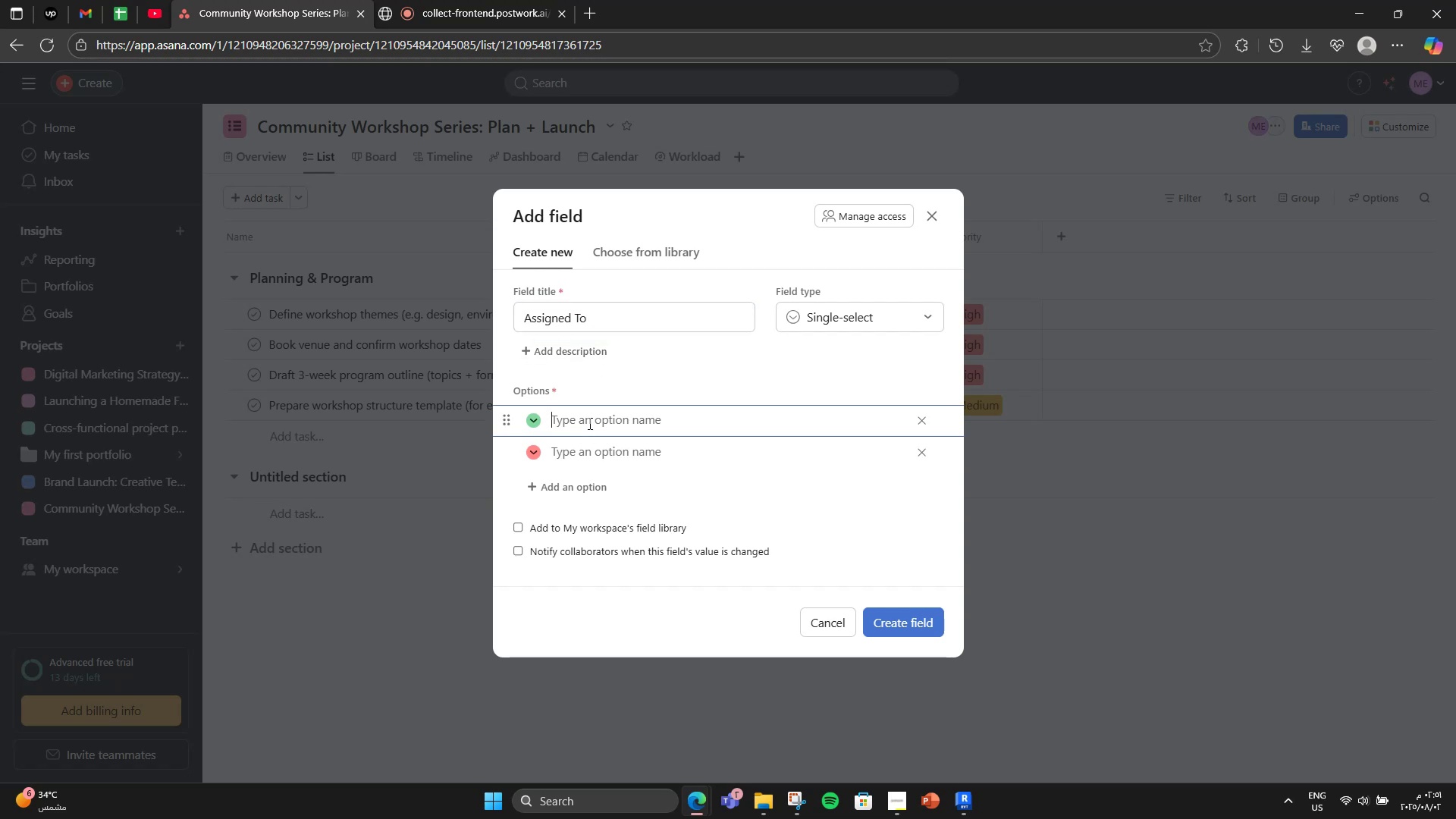 
key(P)
 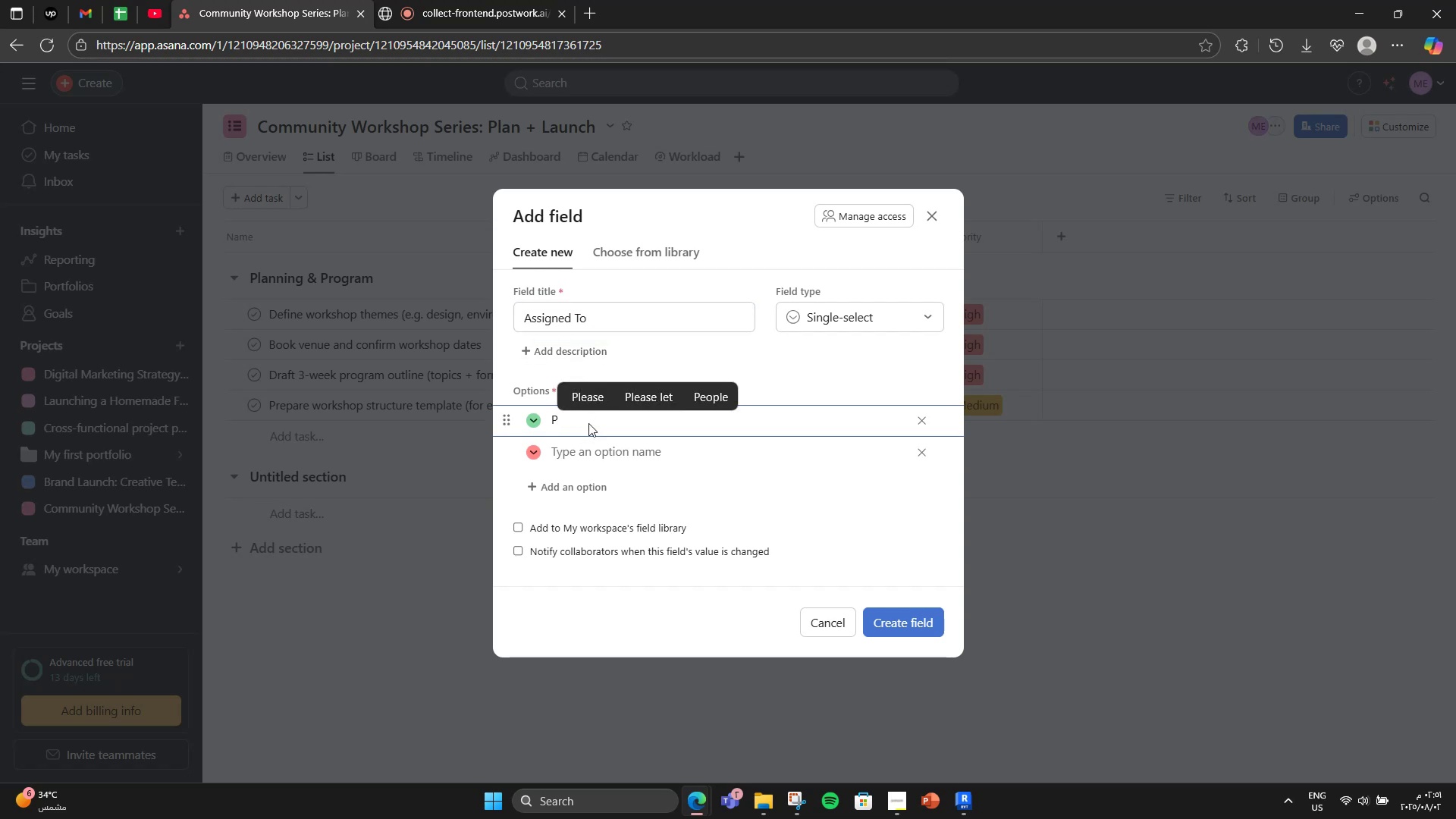 
key(CapsLock)
 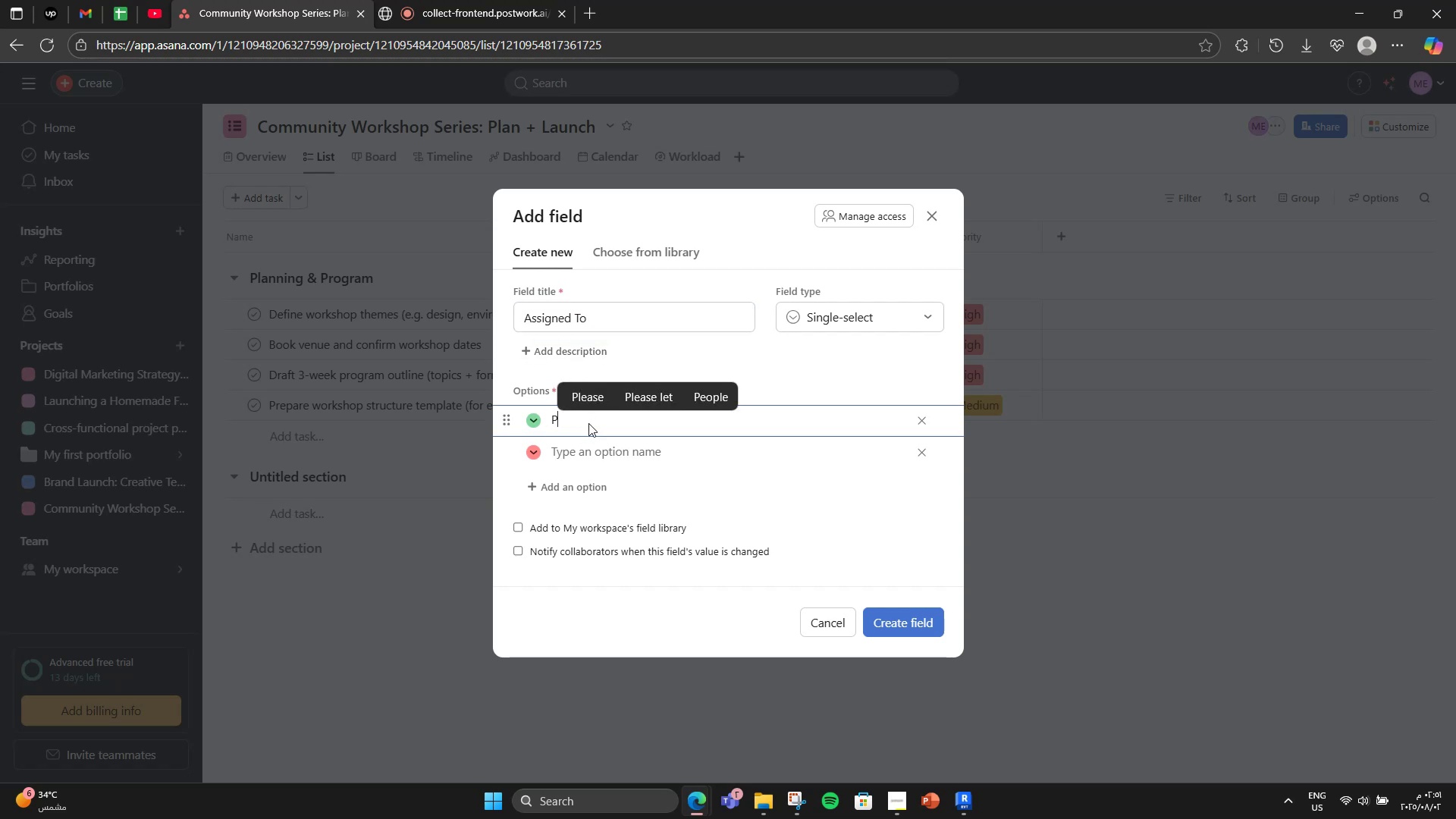 
type(rogram Lead)
 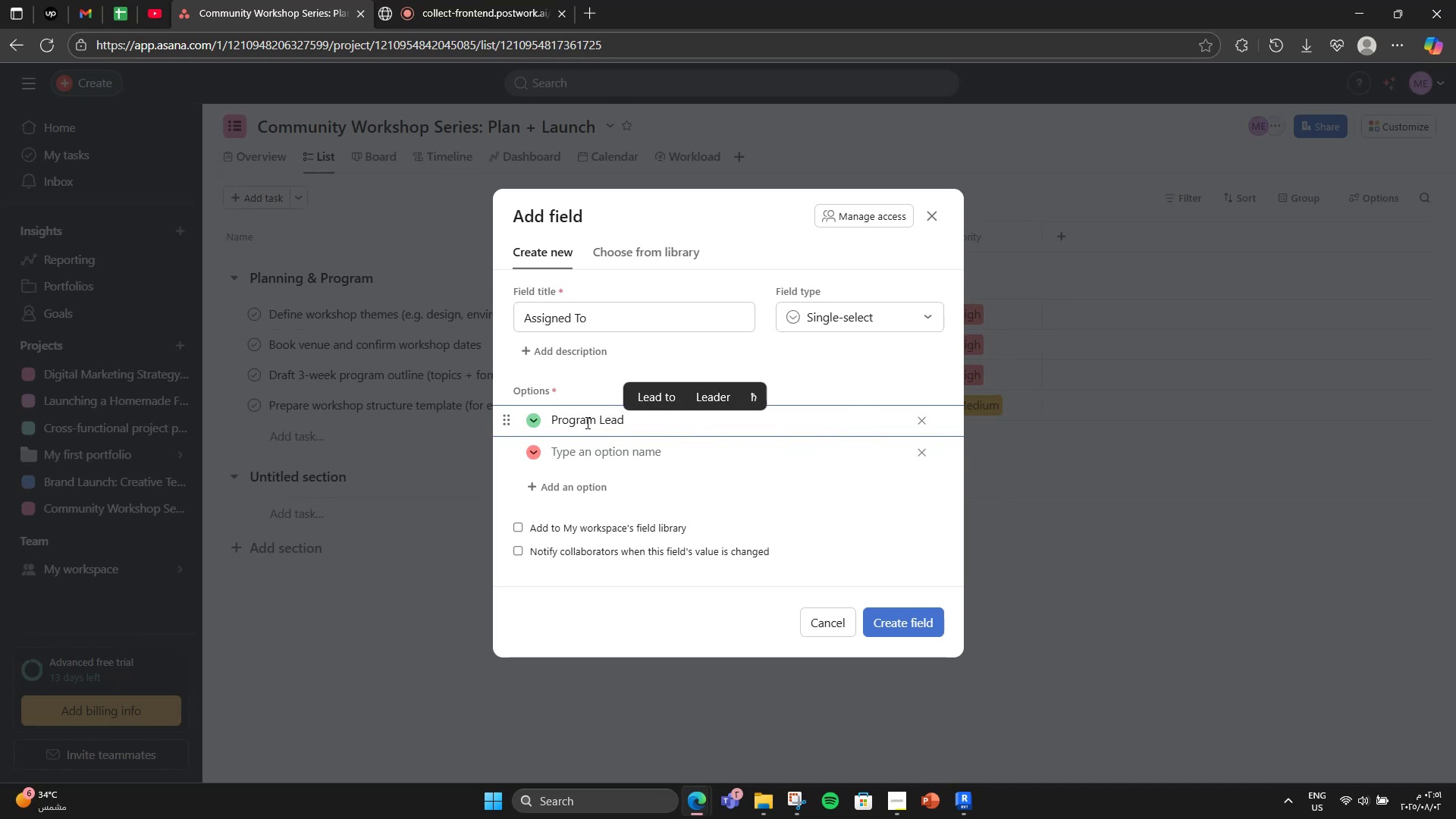 
left_click([593, 457])
 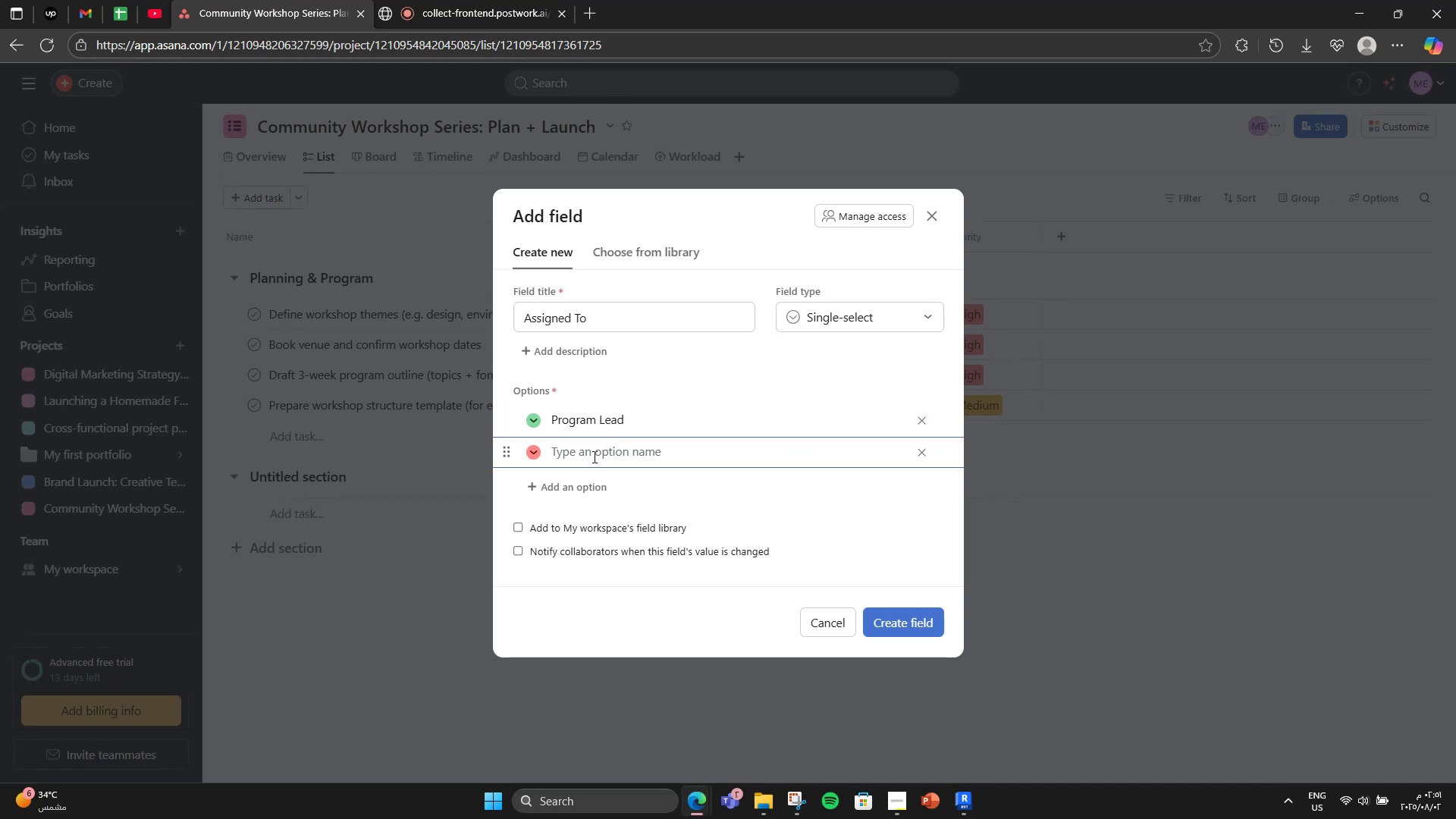 
type(Logisics )
 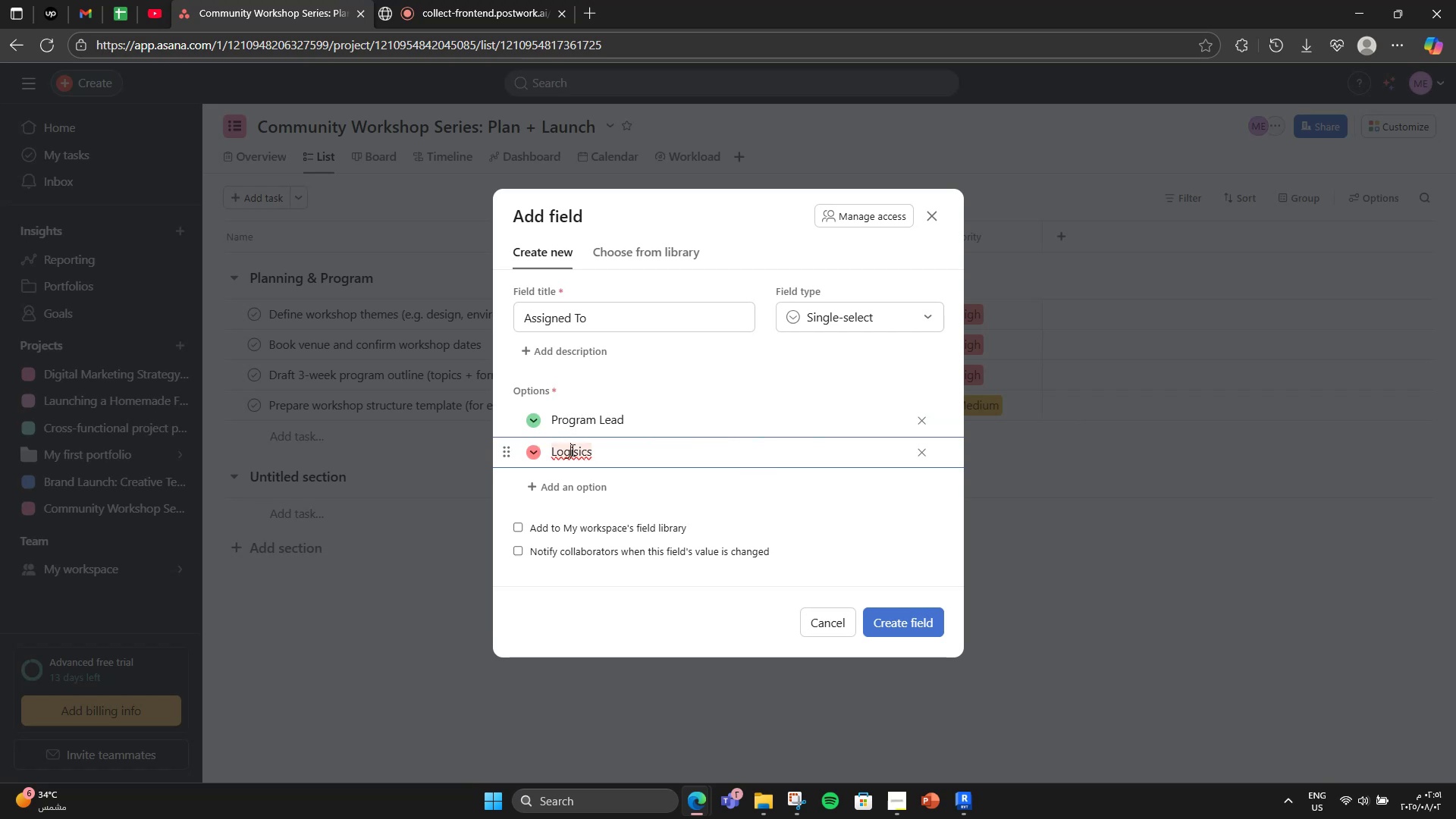 
left_click([601, 522])
 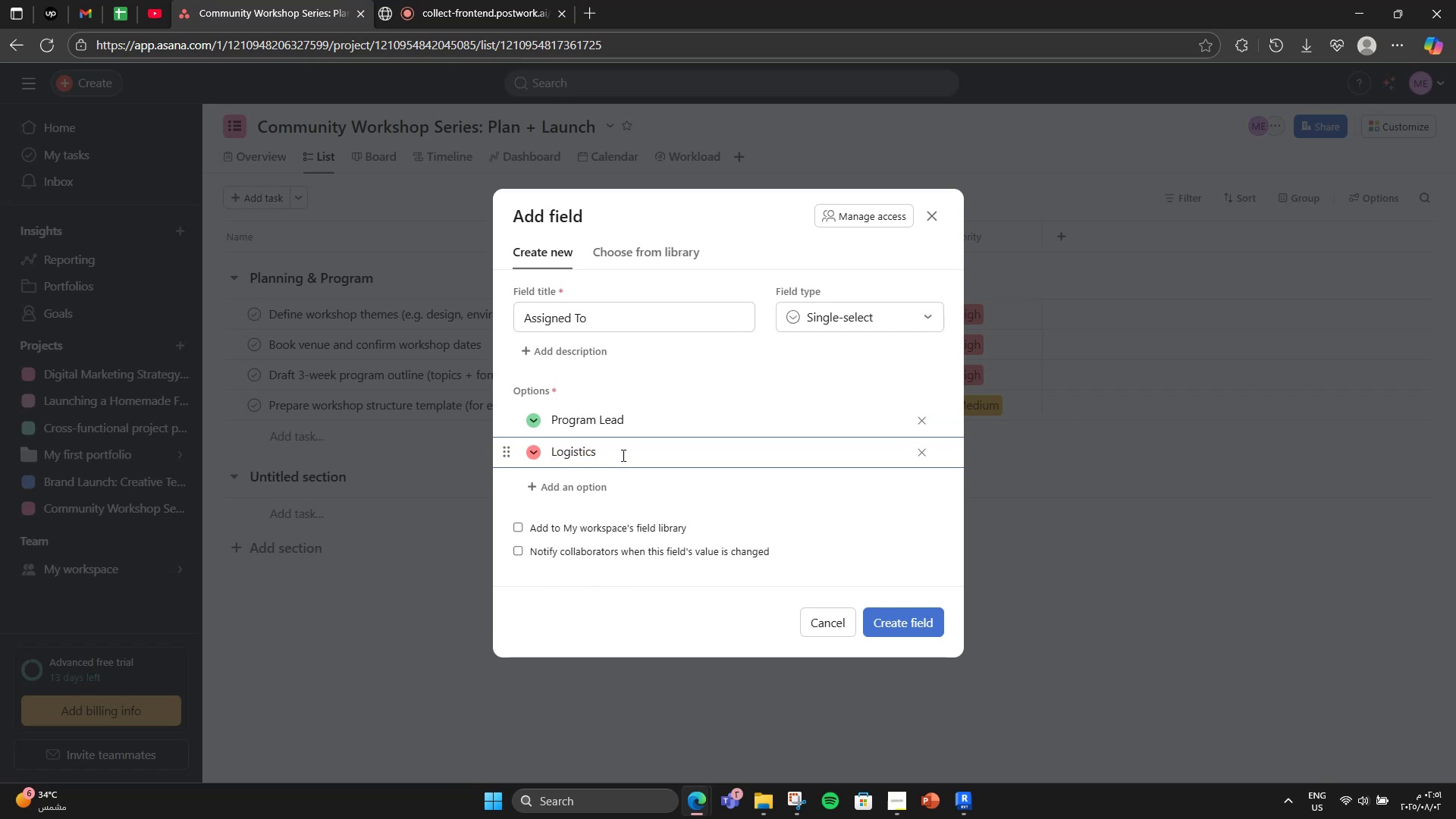 
key(Space)
 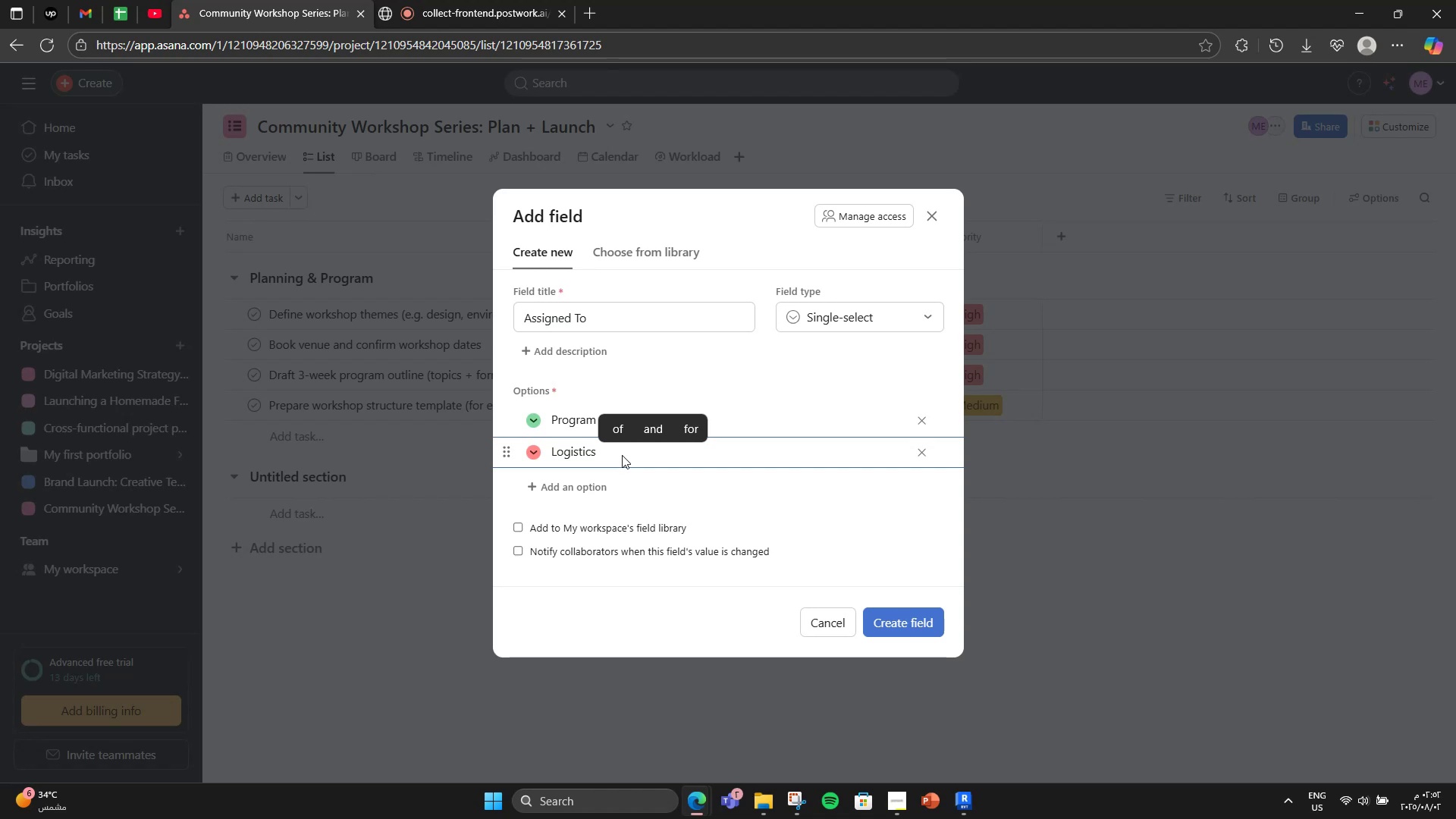 
wait(6.57)
 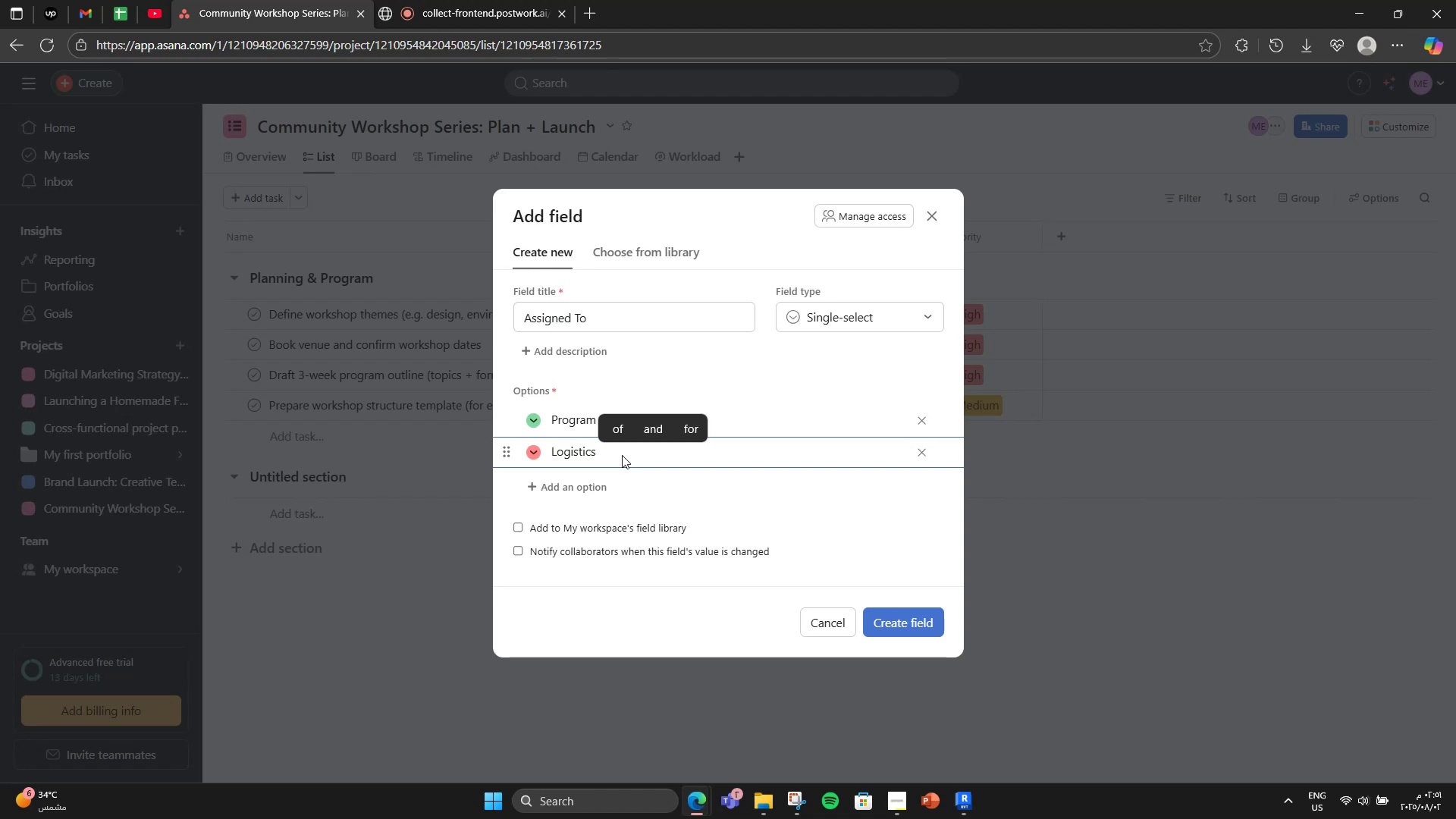 
type(Coordinator)
 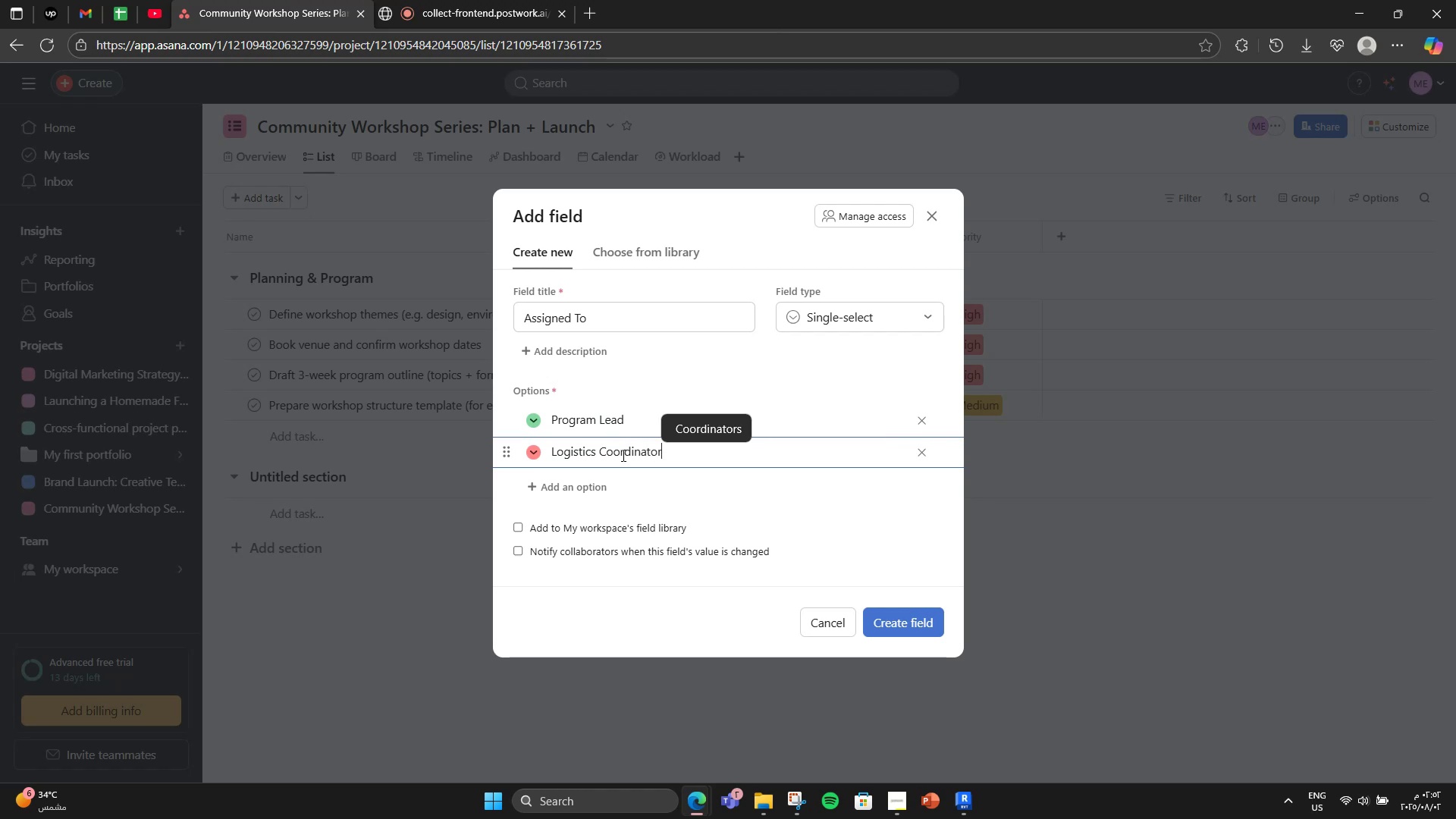 
key(Enter)
 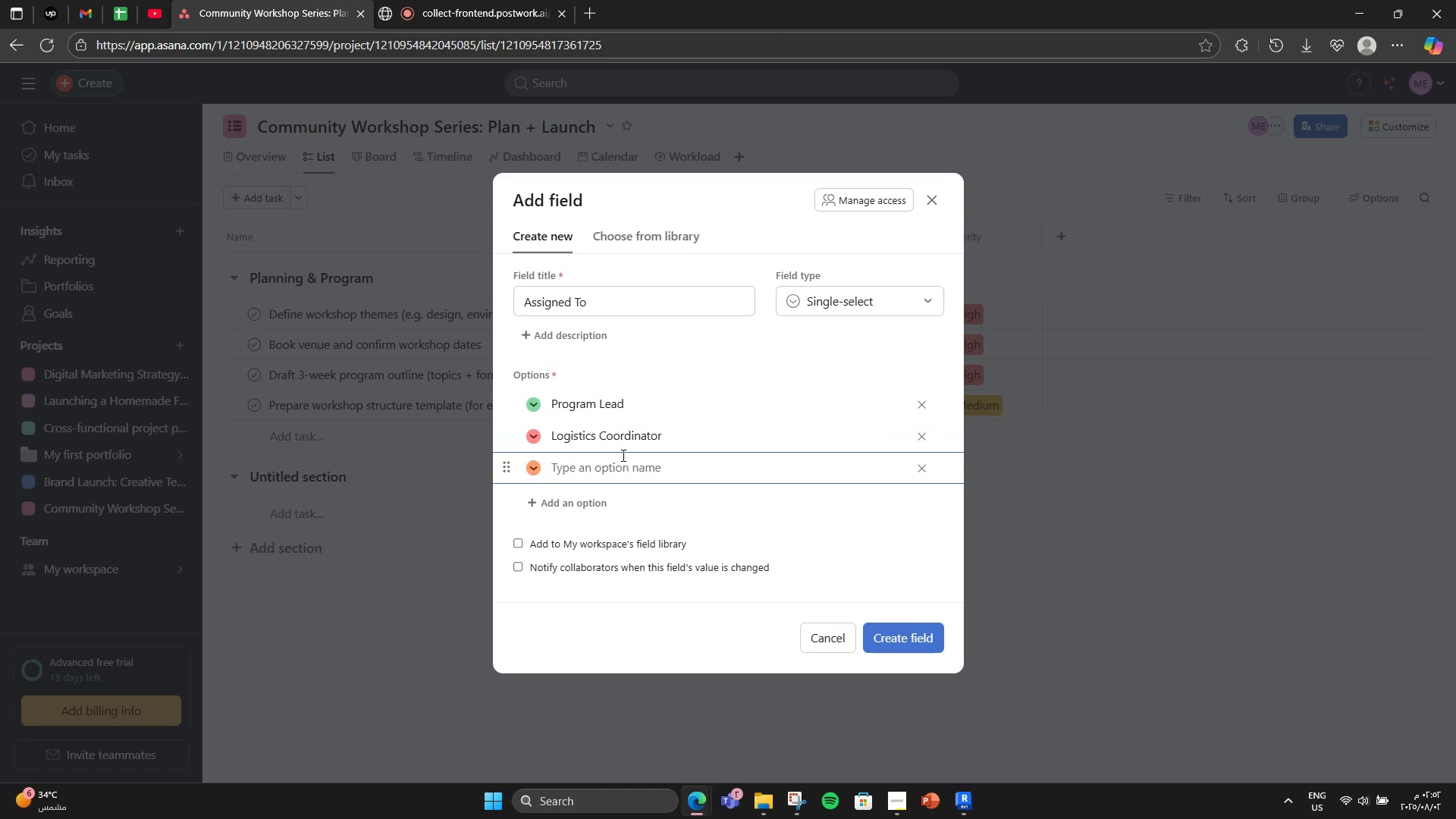 
type(Educato)
key(Backspace)
type(ion)
 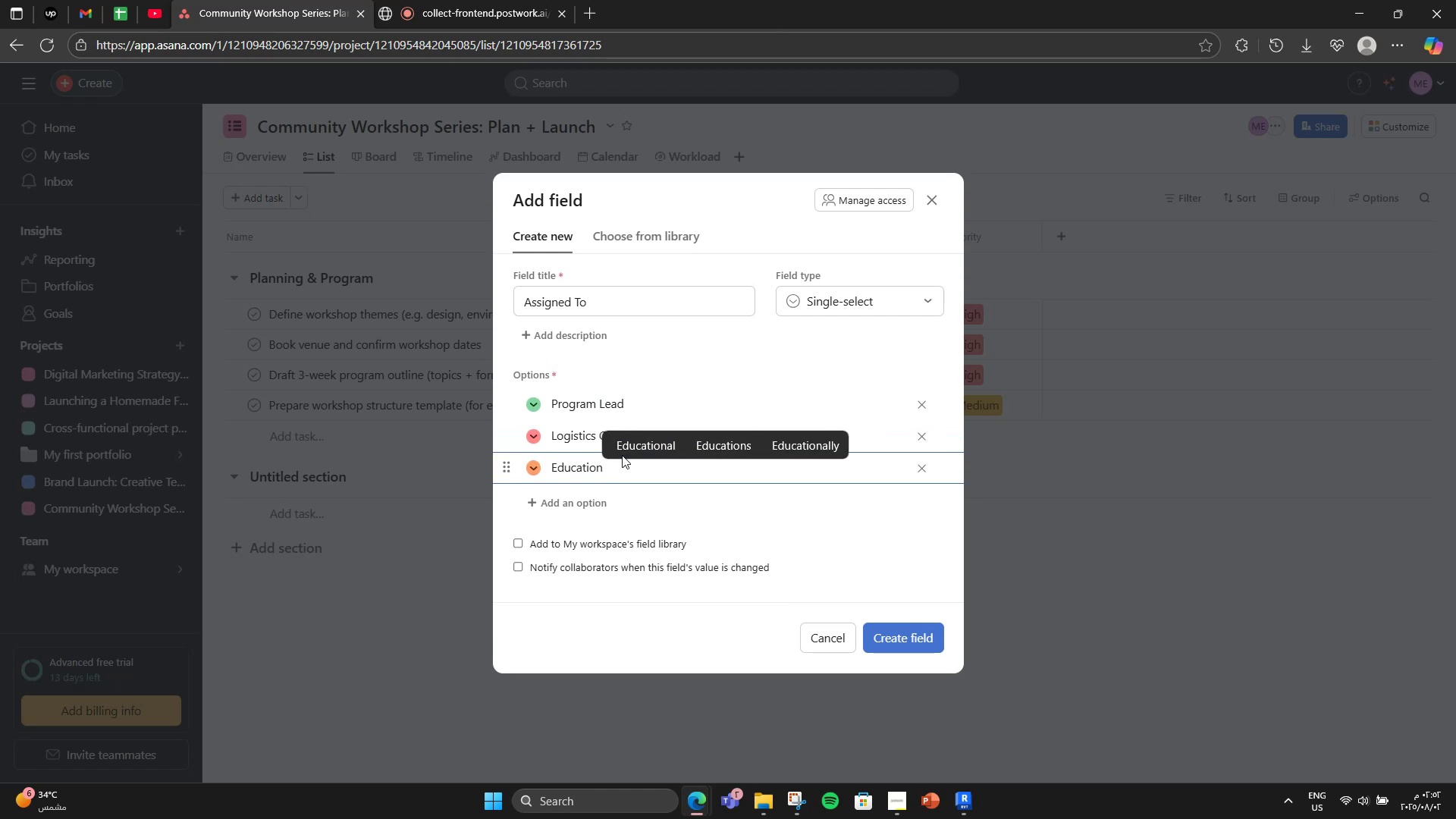 
key(Enter)
 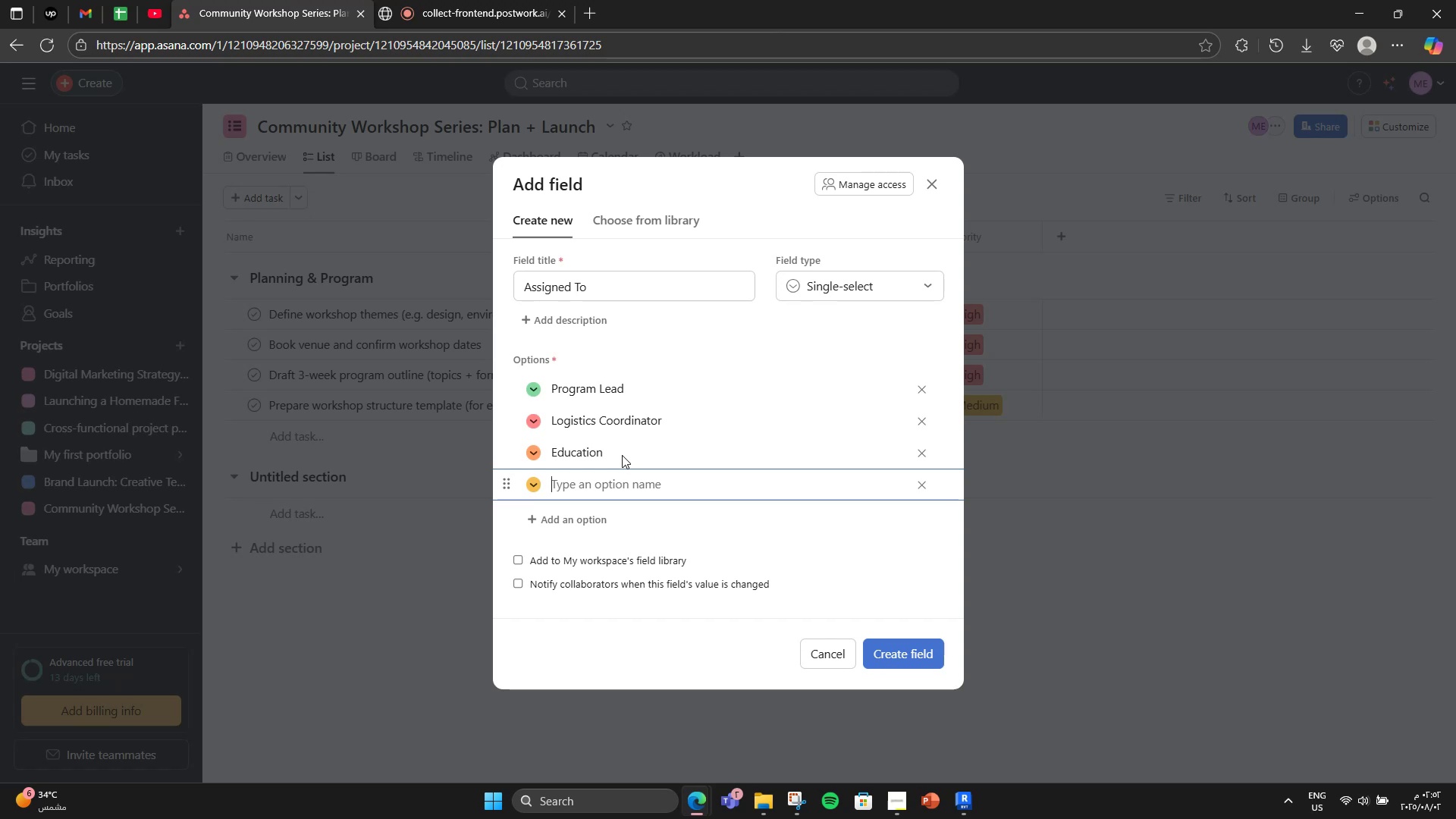 
key(Backspace)
type( Lead)
 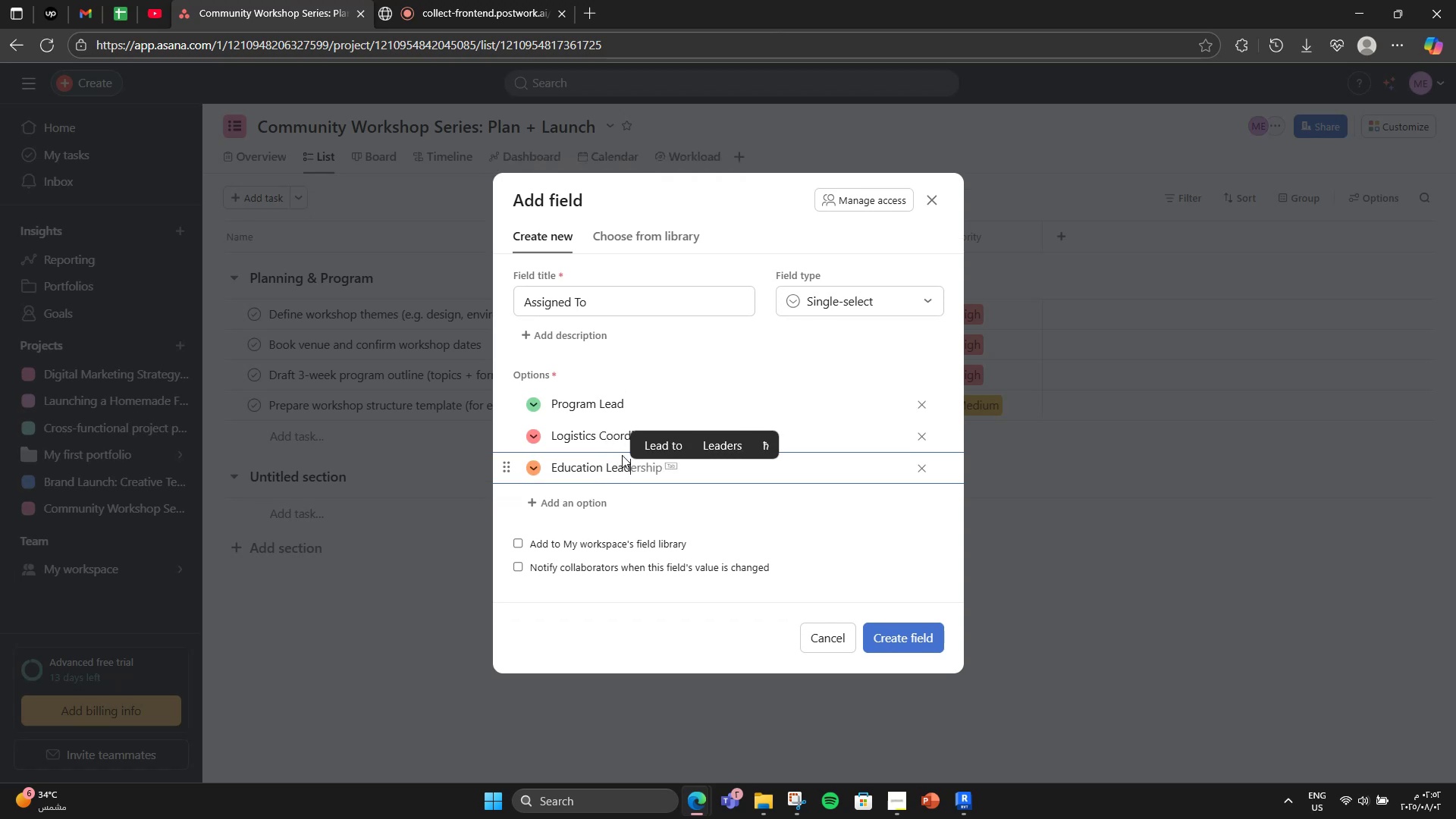 
key(Enter)
 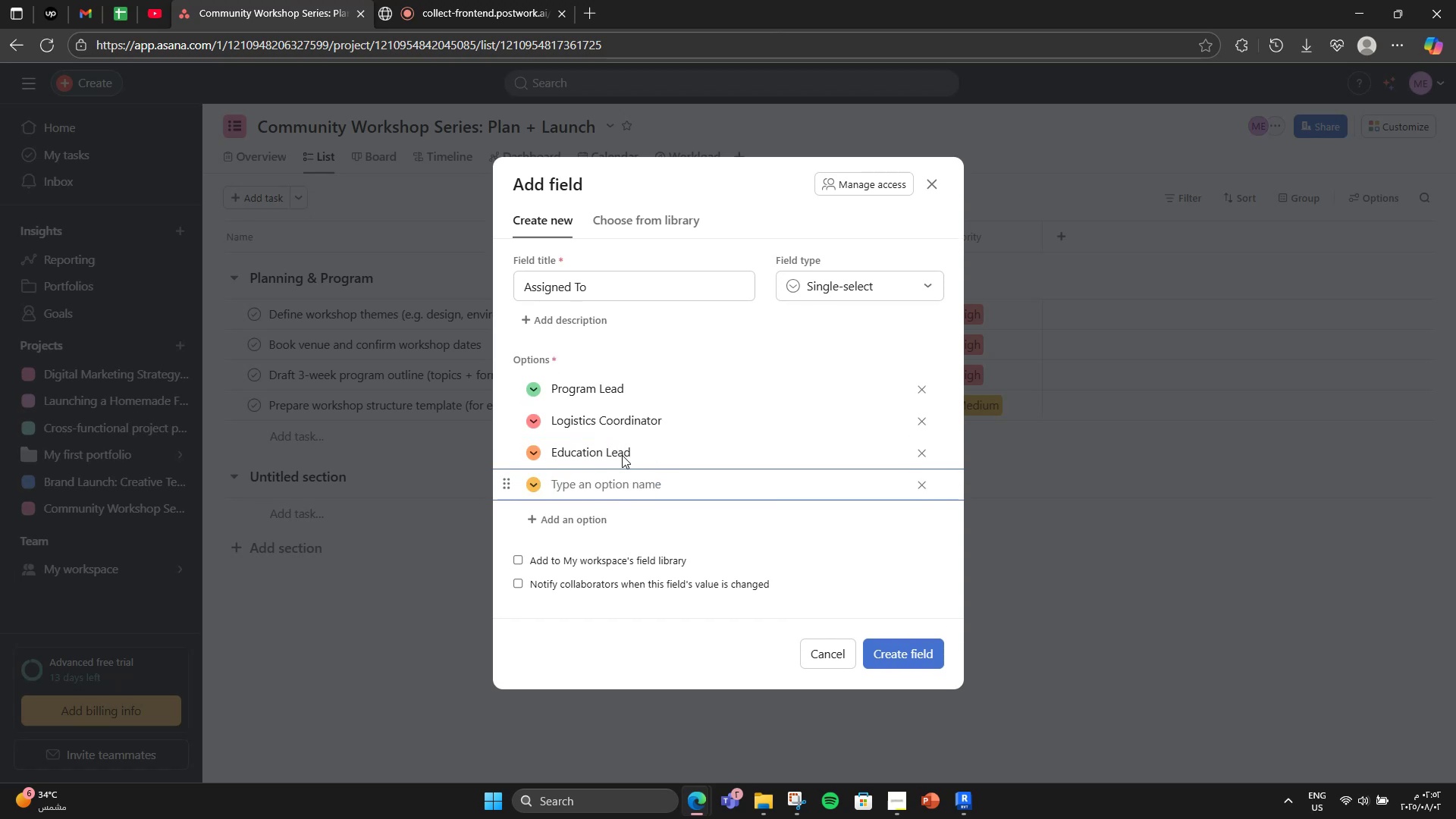 
type(Curri)
 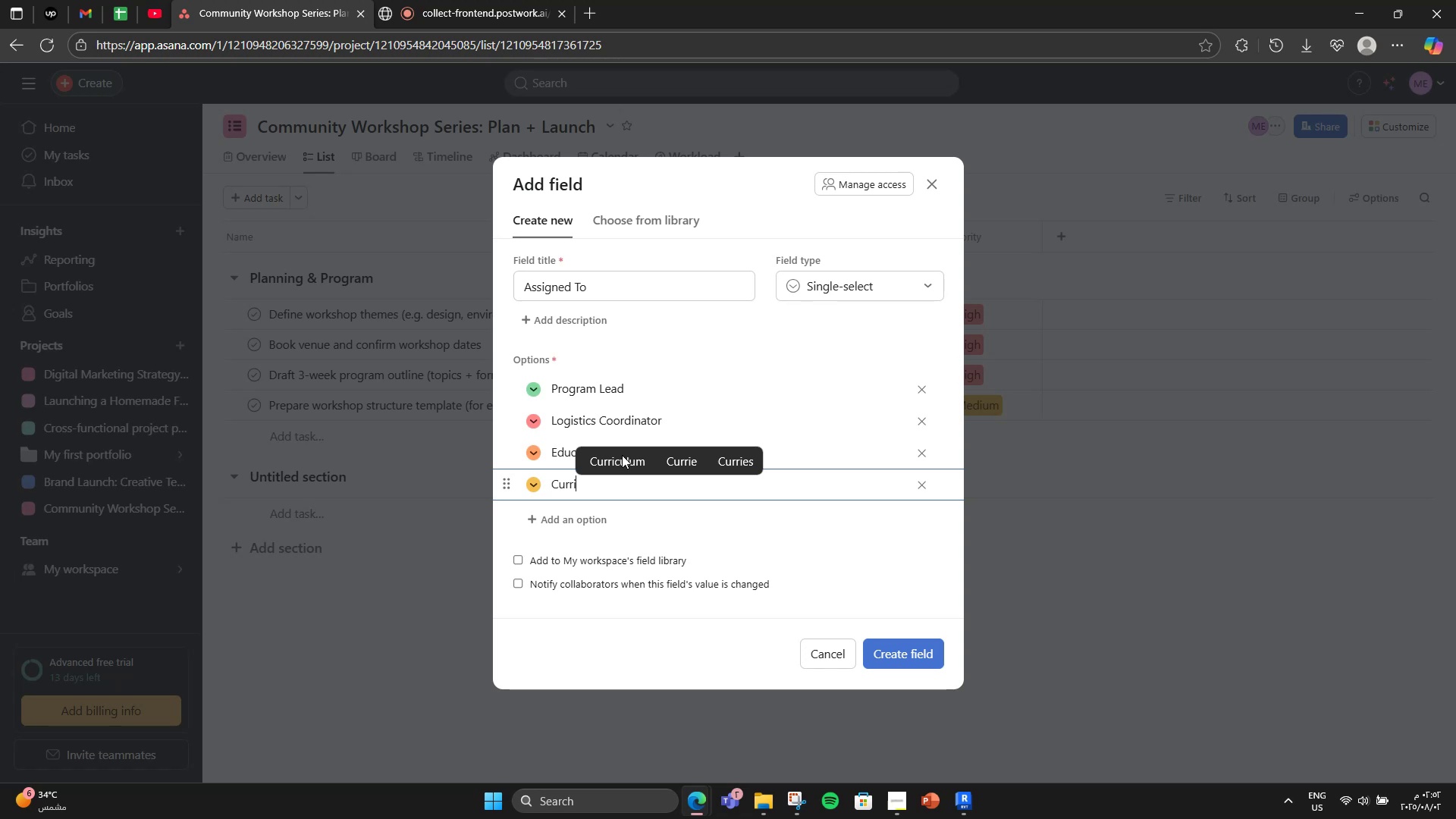 
wait(9.33)
 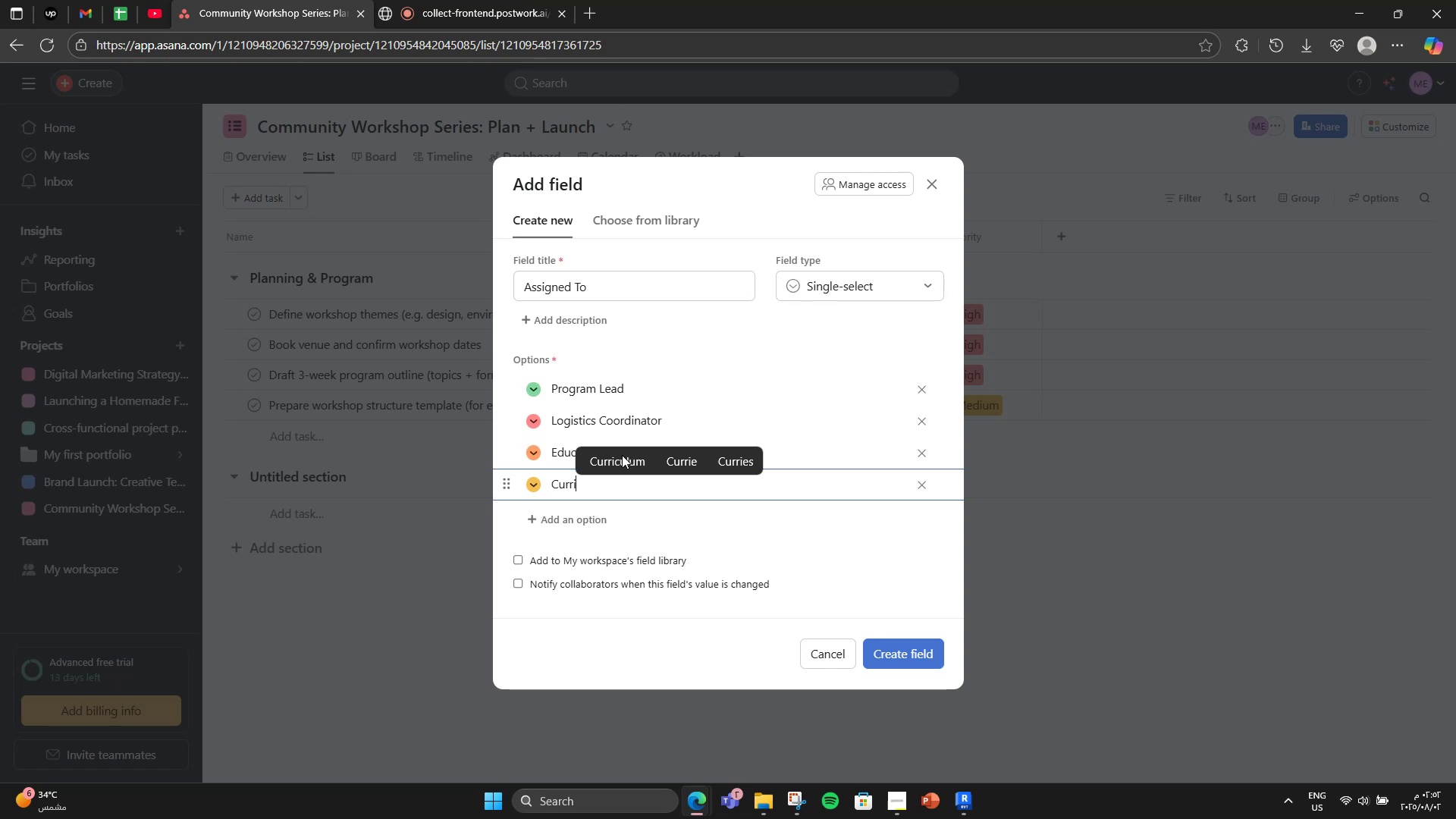 
type(cu)
key(Backspace)
type(ulum Designer)
 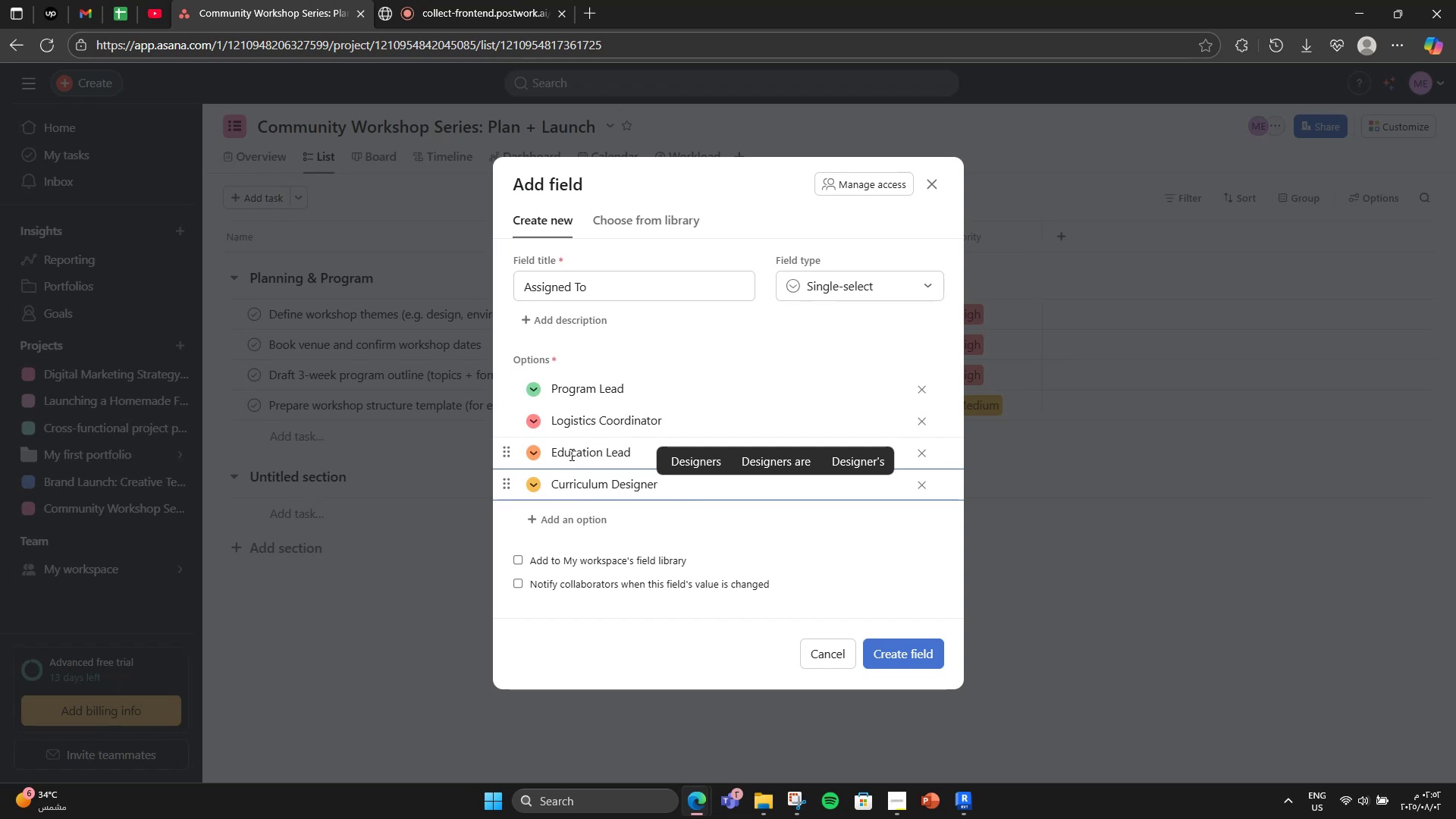 
wait(15.24)
 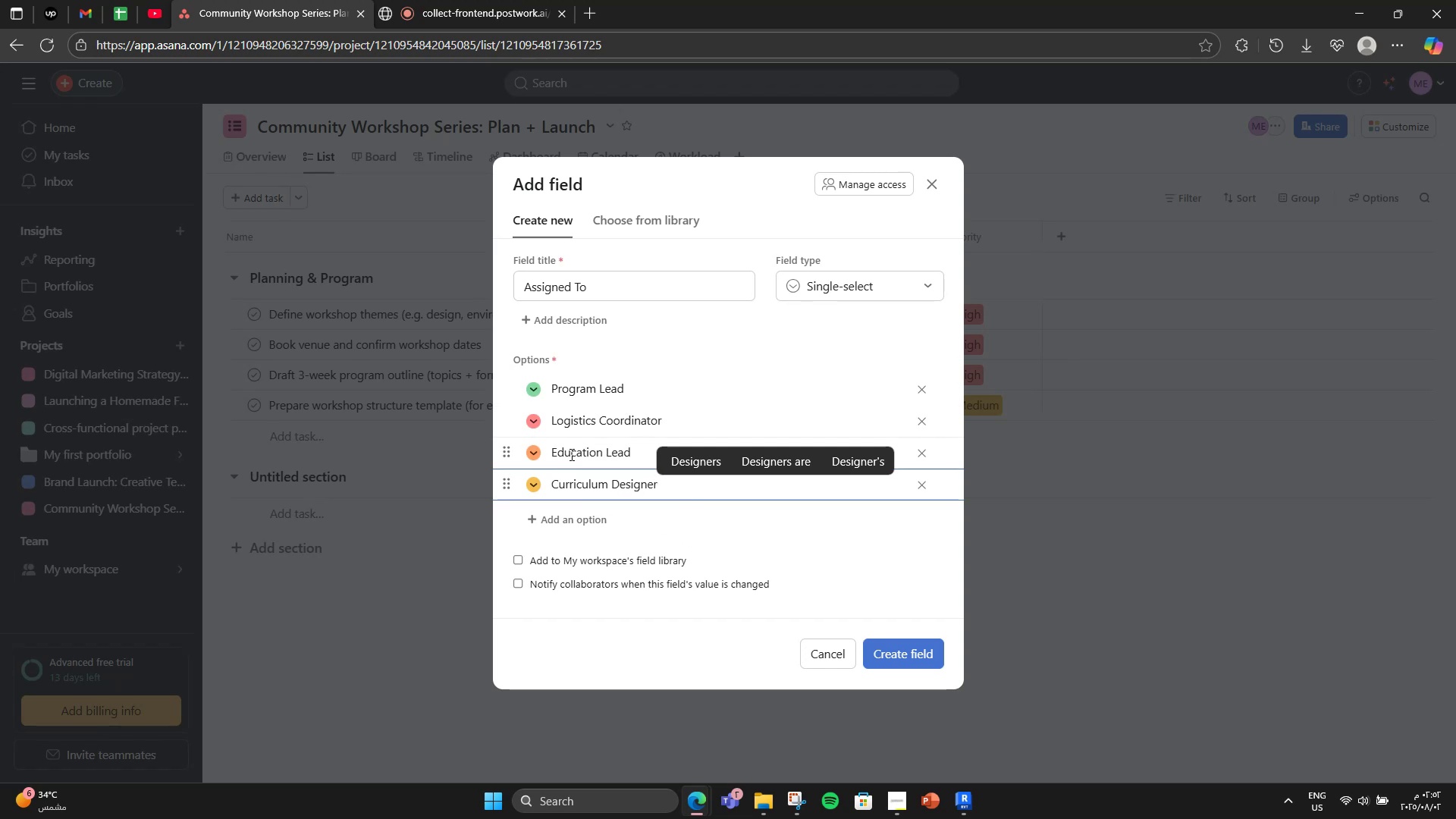 
left_click([792, 276])
 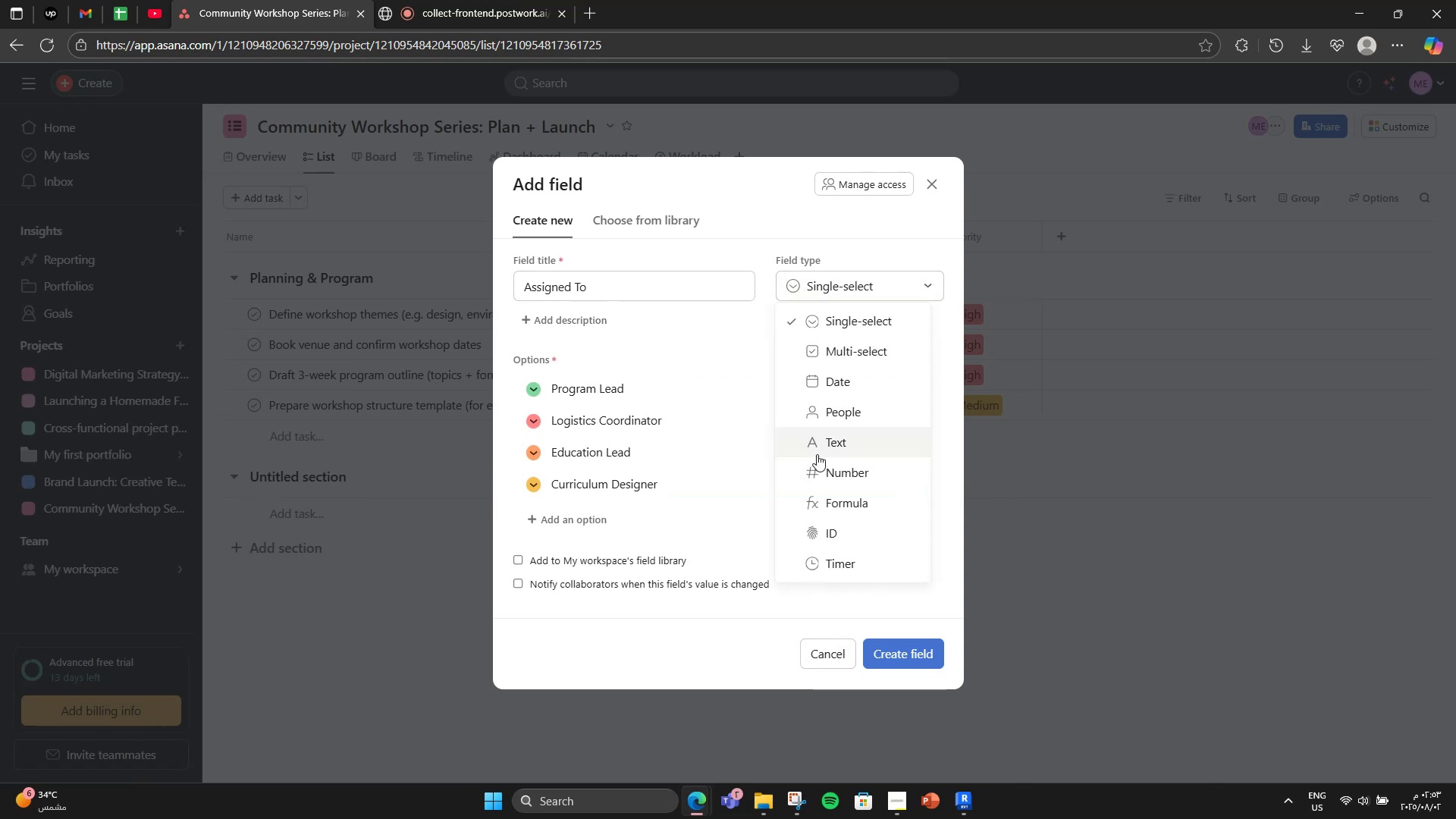 
left_click([817, 454])
 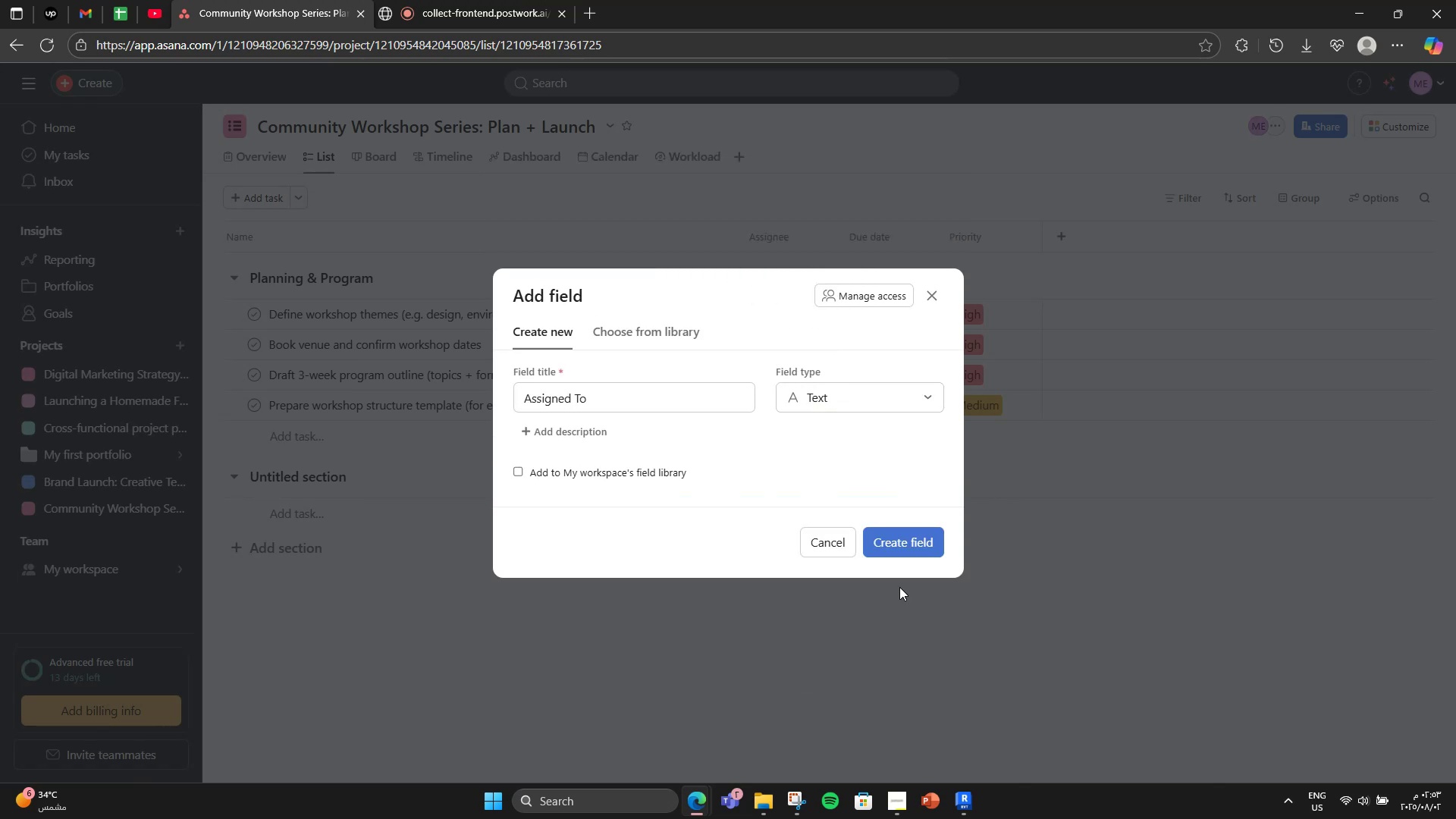 
left_click([921, 553])
 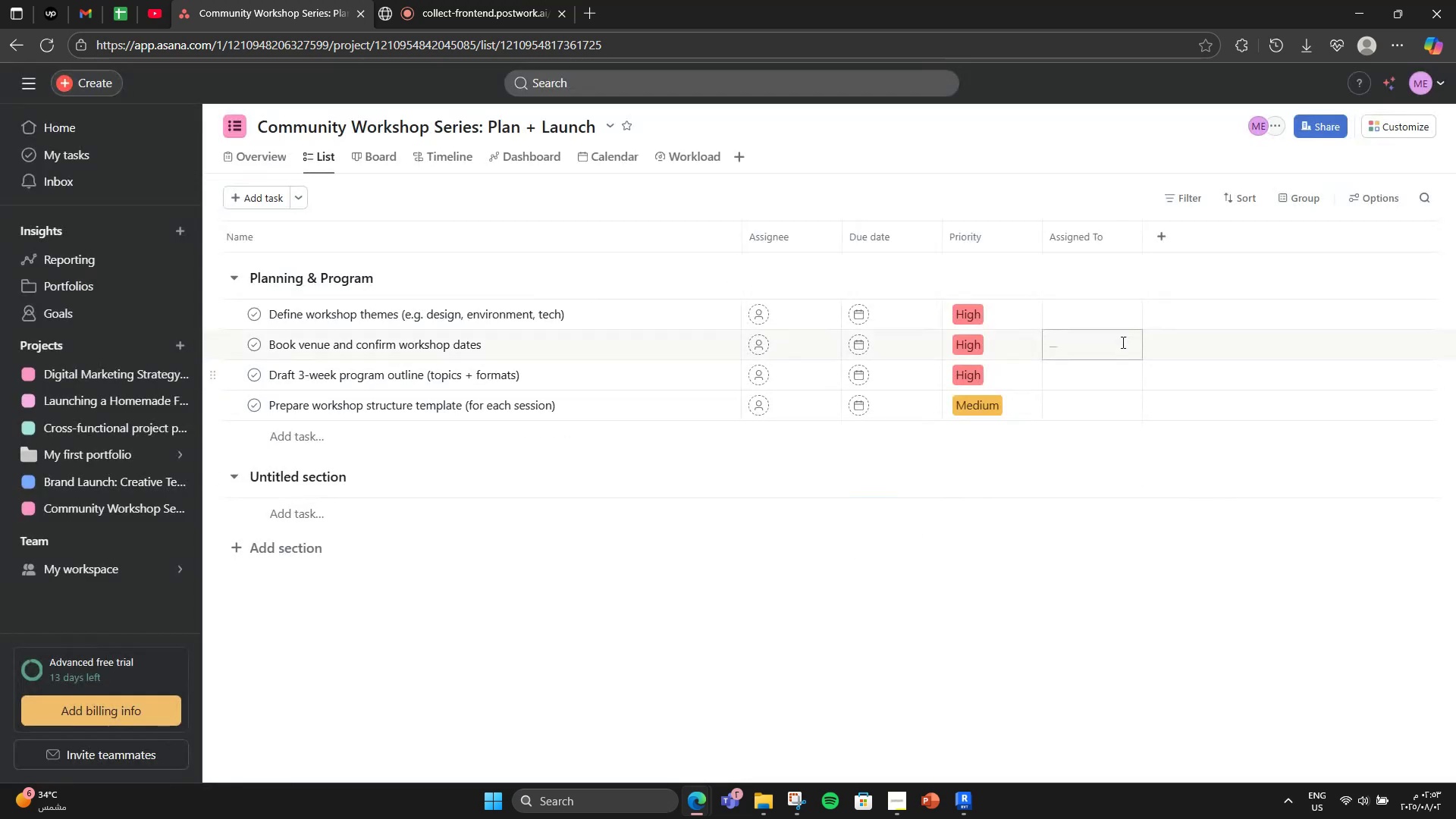 
left_click([1122, 325])
 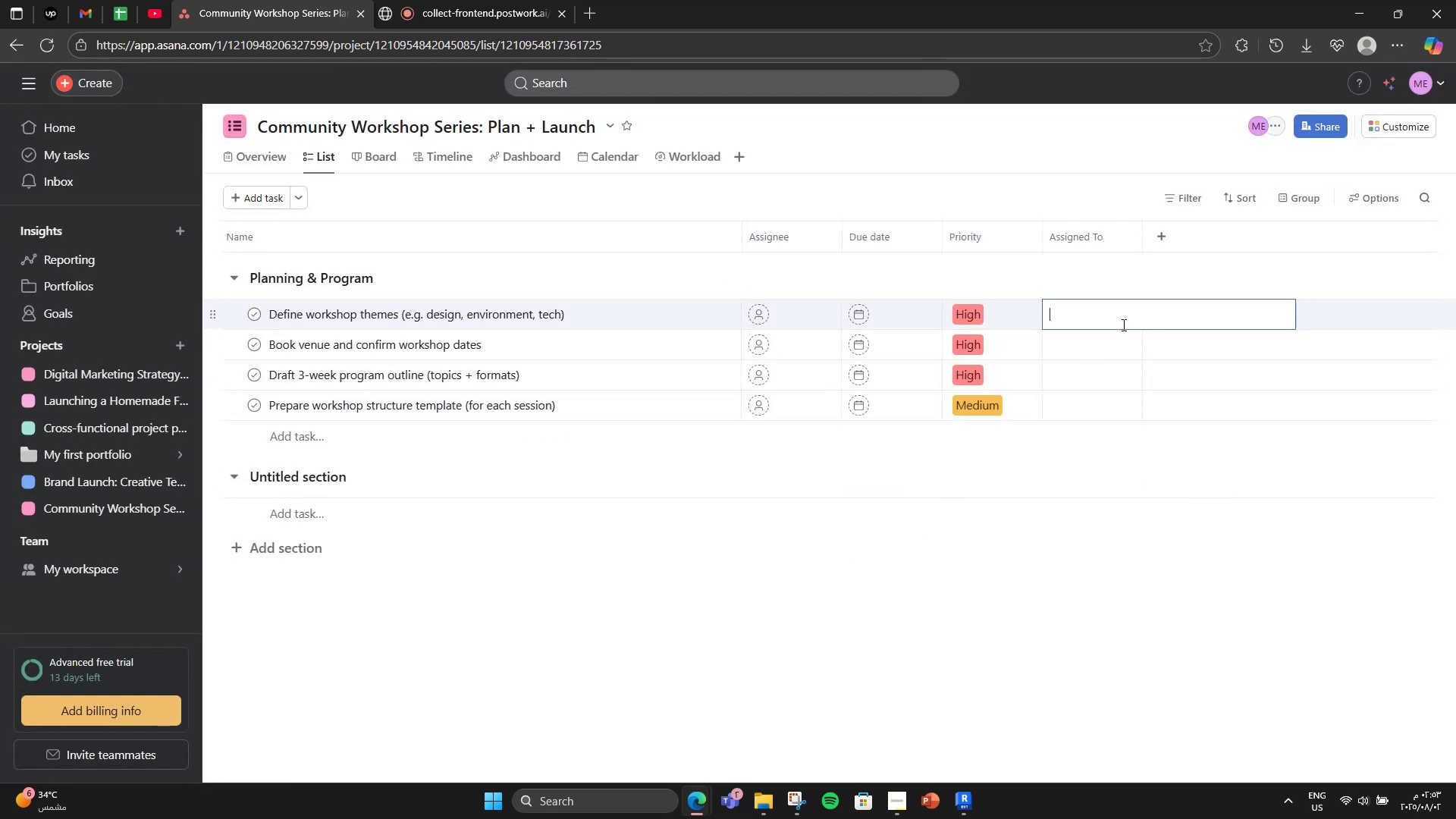 
type(Progam L)
key(Backspace)
key(Backspace)
key(Backspace)
key(Backspace)
type(ram Lead )
key(Backspace)
 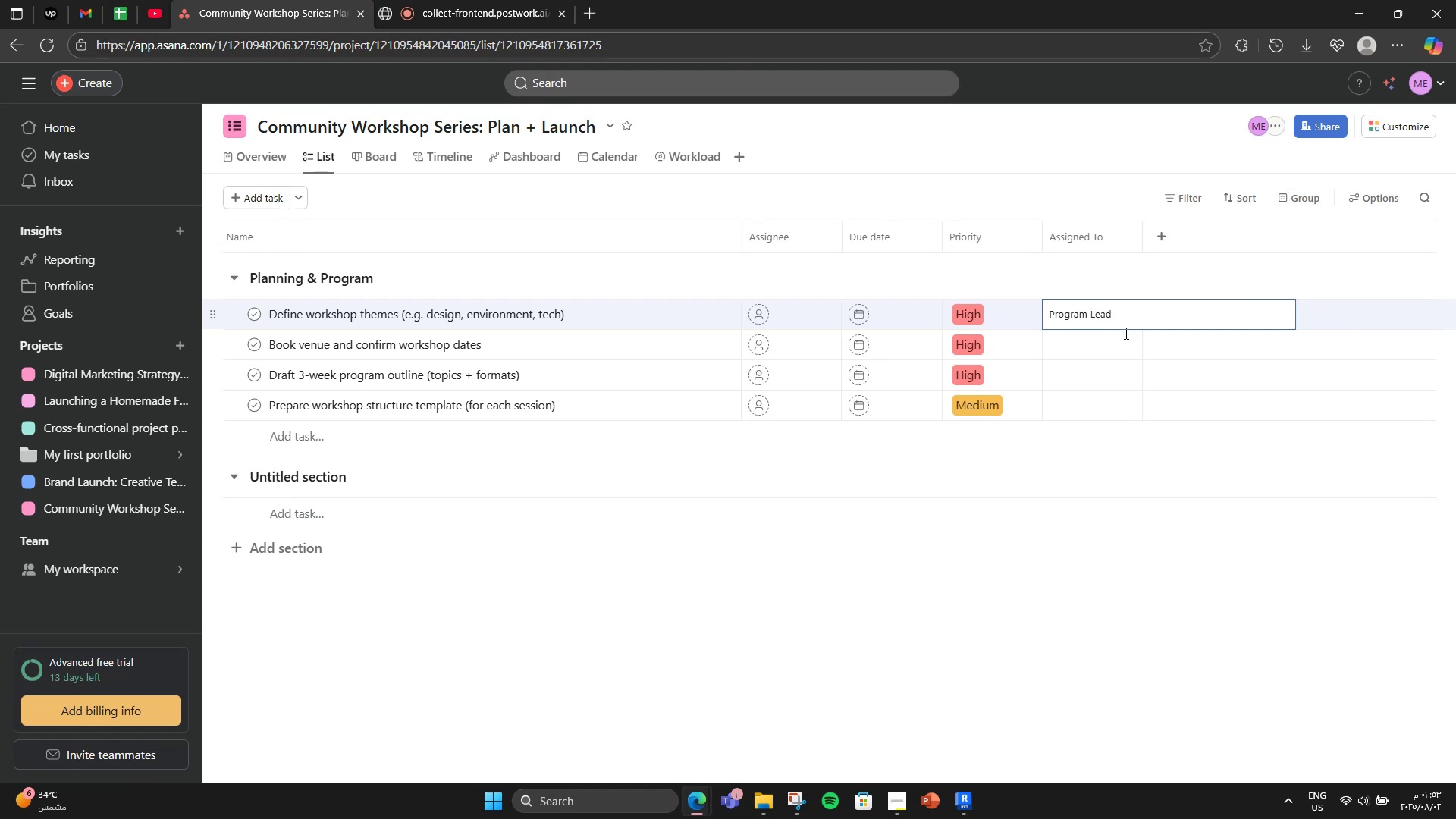 
left_click([1126, 354])
 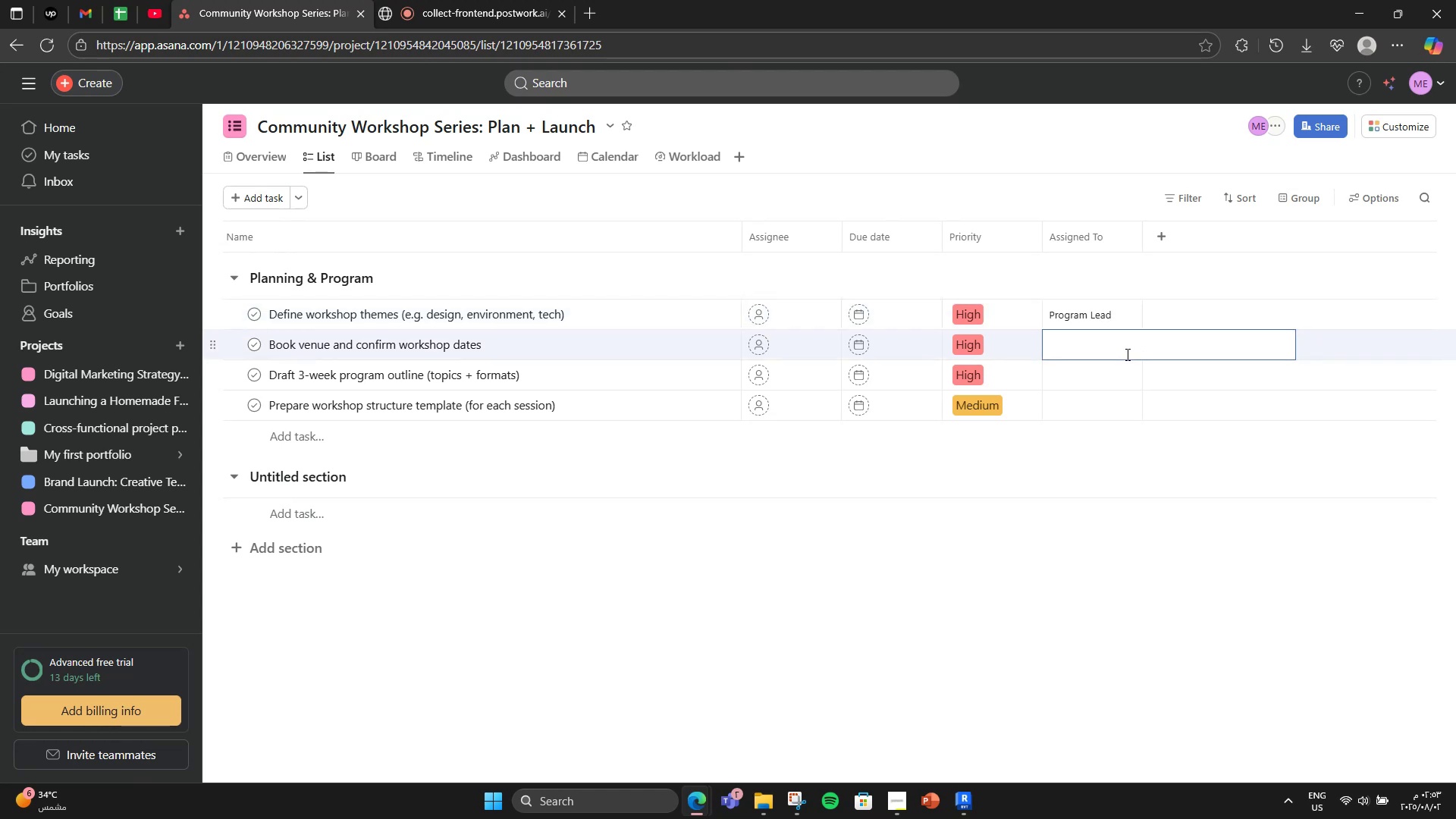 
type(Logistics Coordinator)
 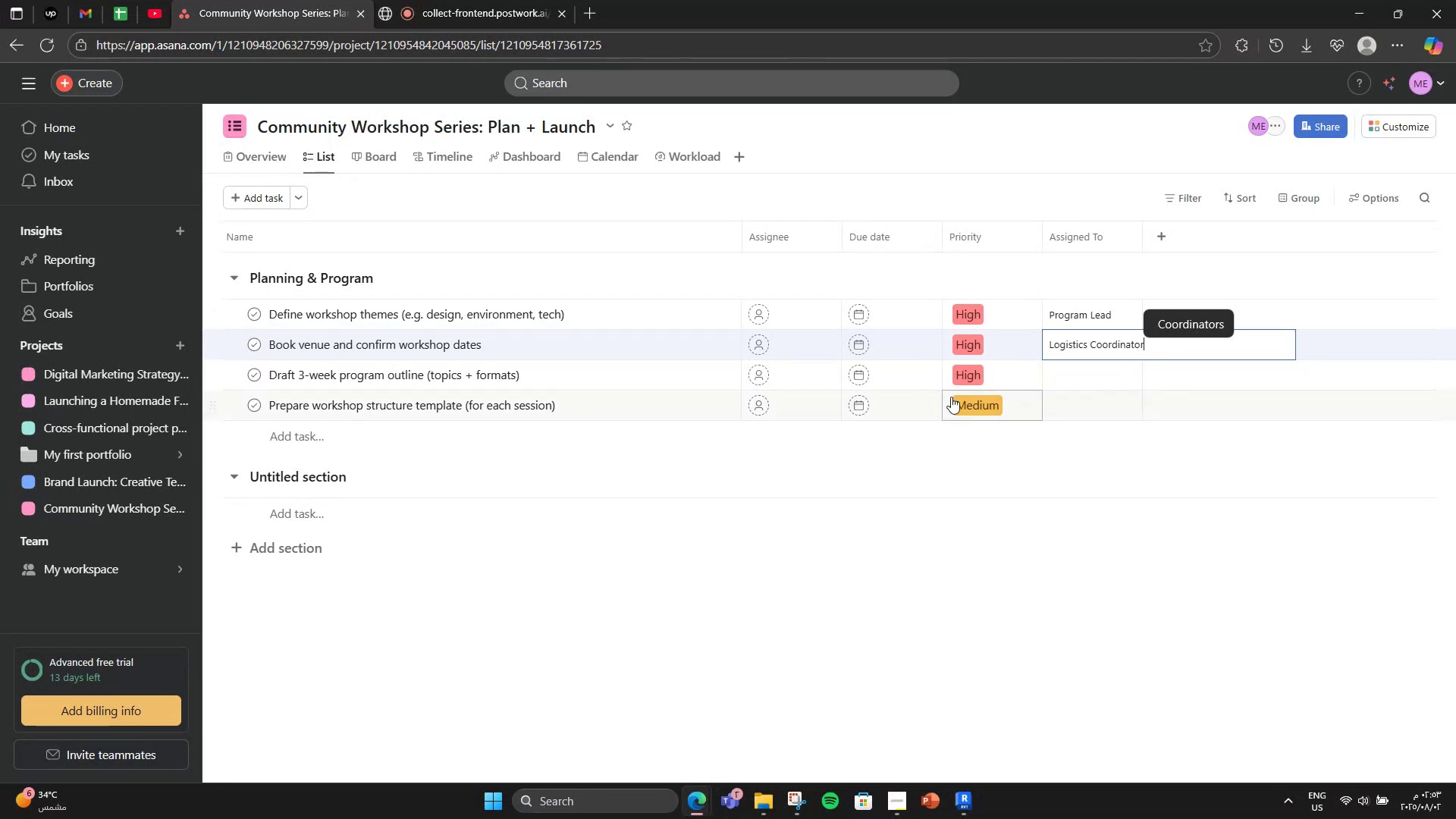 
left_click([1044, 366])
 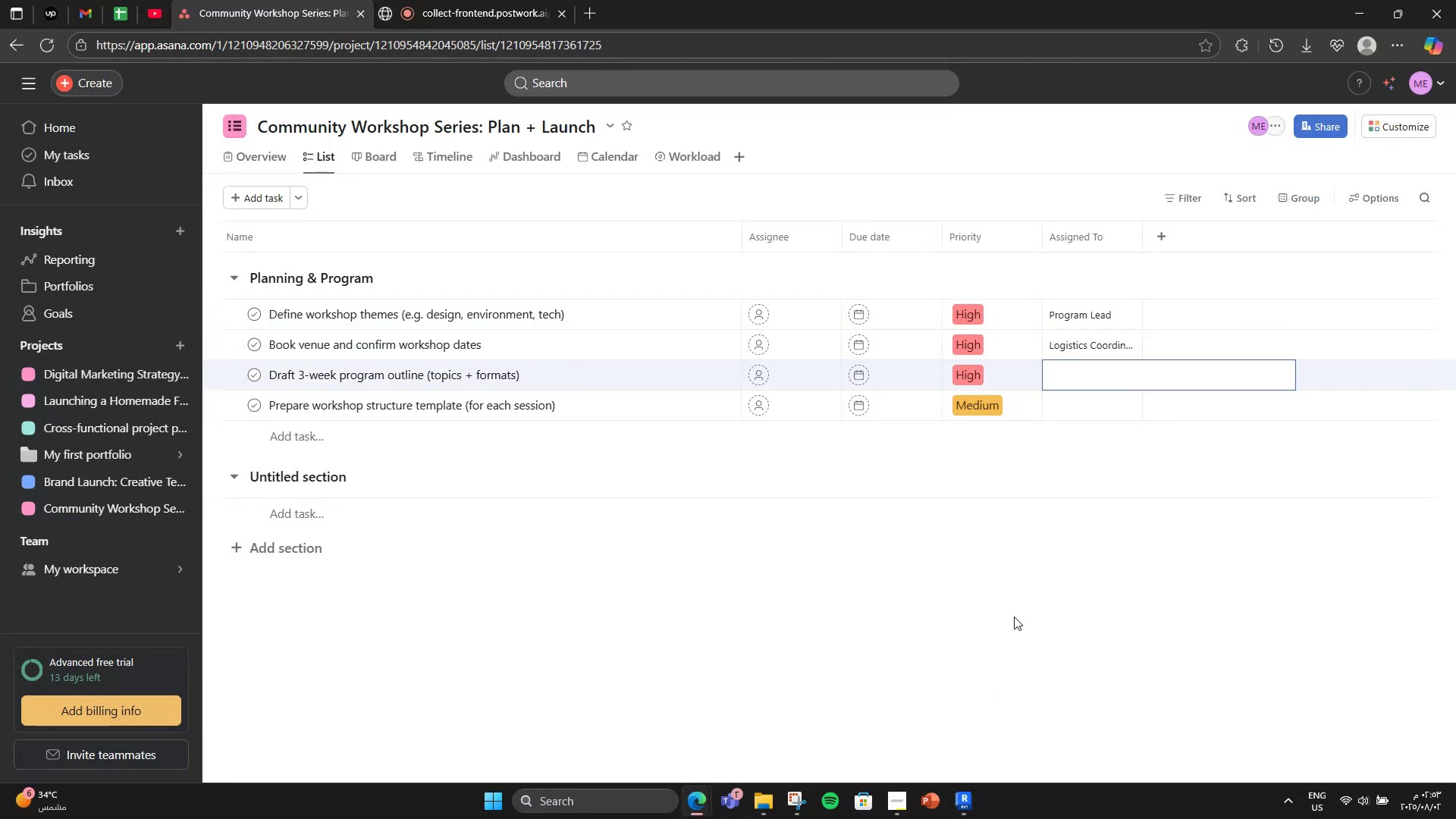 
type(Education Lead)
 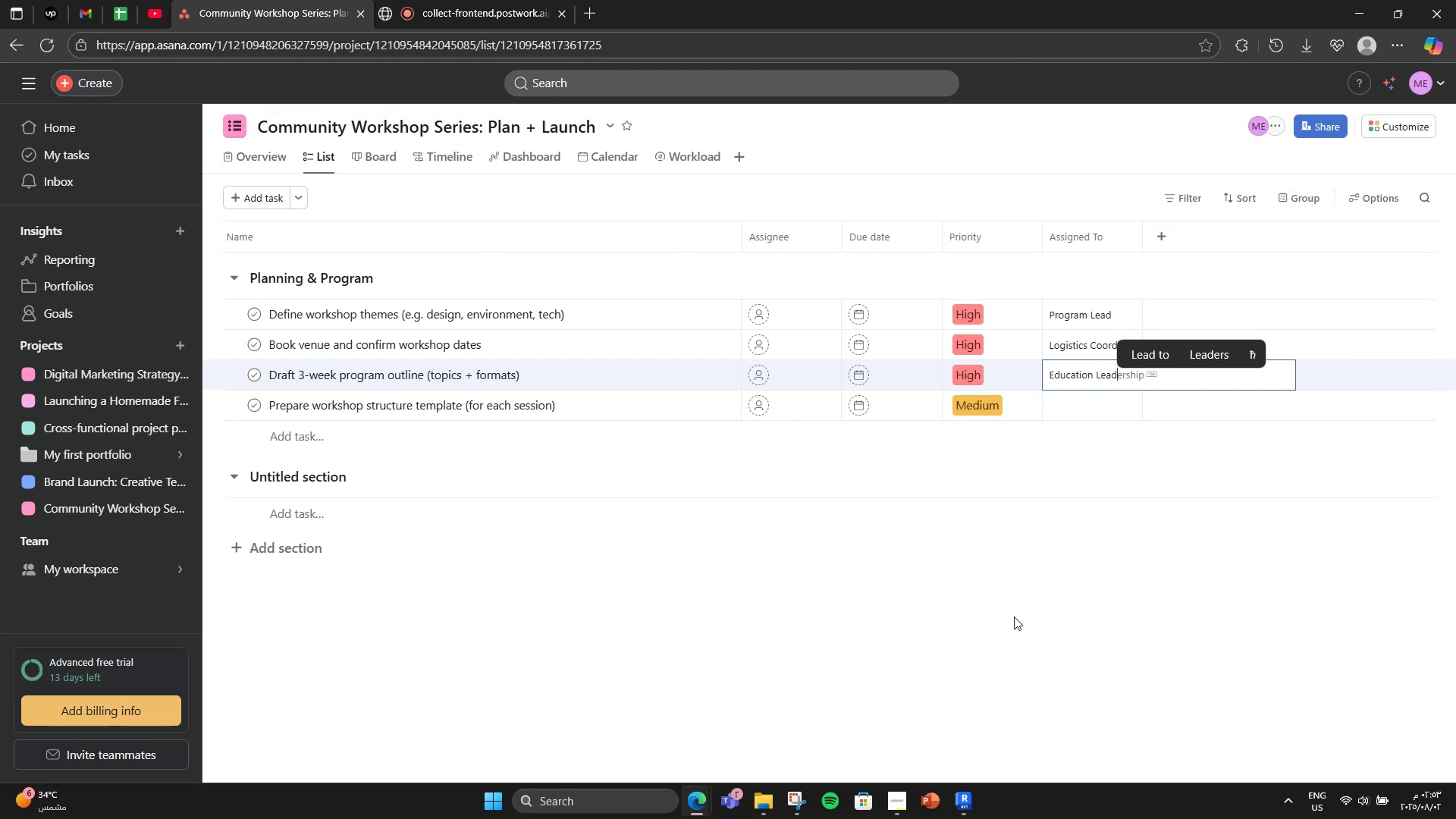 
left_click([1014, 617])
 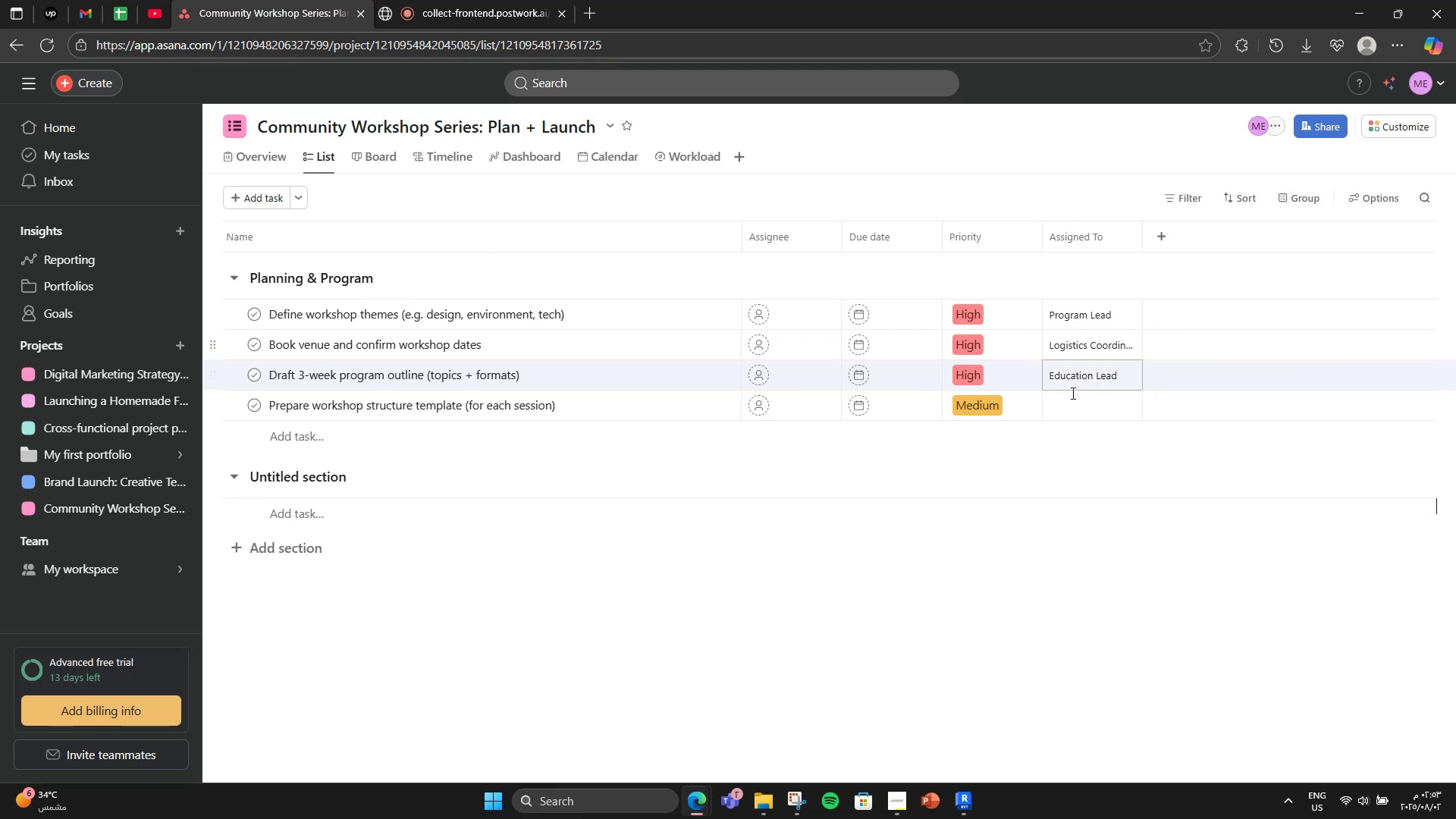 
left_click([1068, 396])
 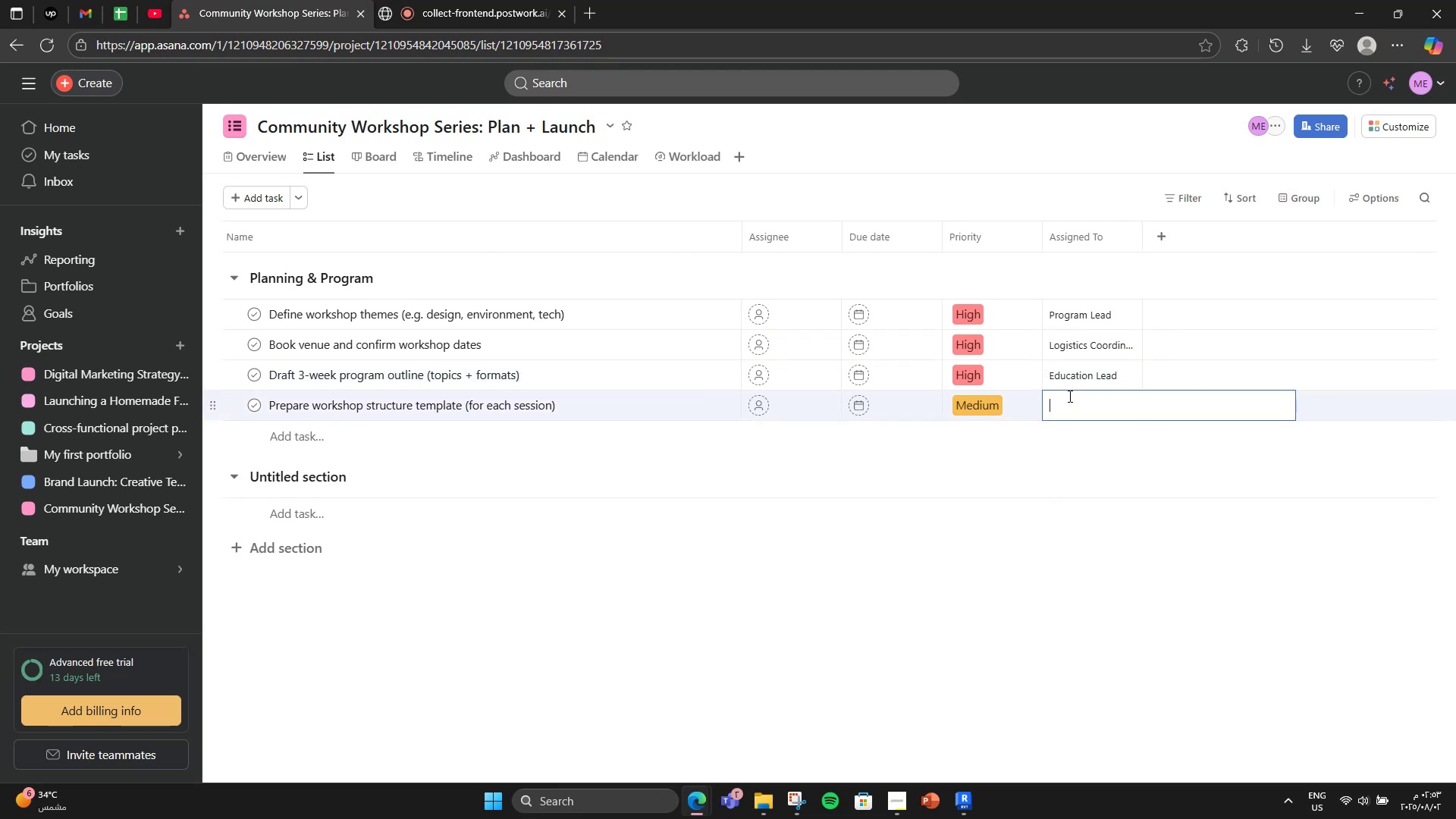 
type(C )
key(Backspace)
type(urriv)
key(Backspace)
type(c)
 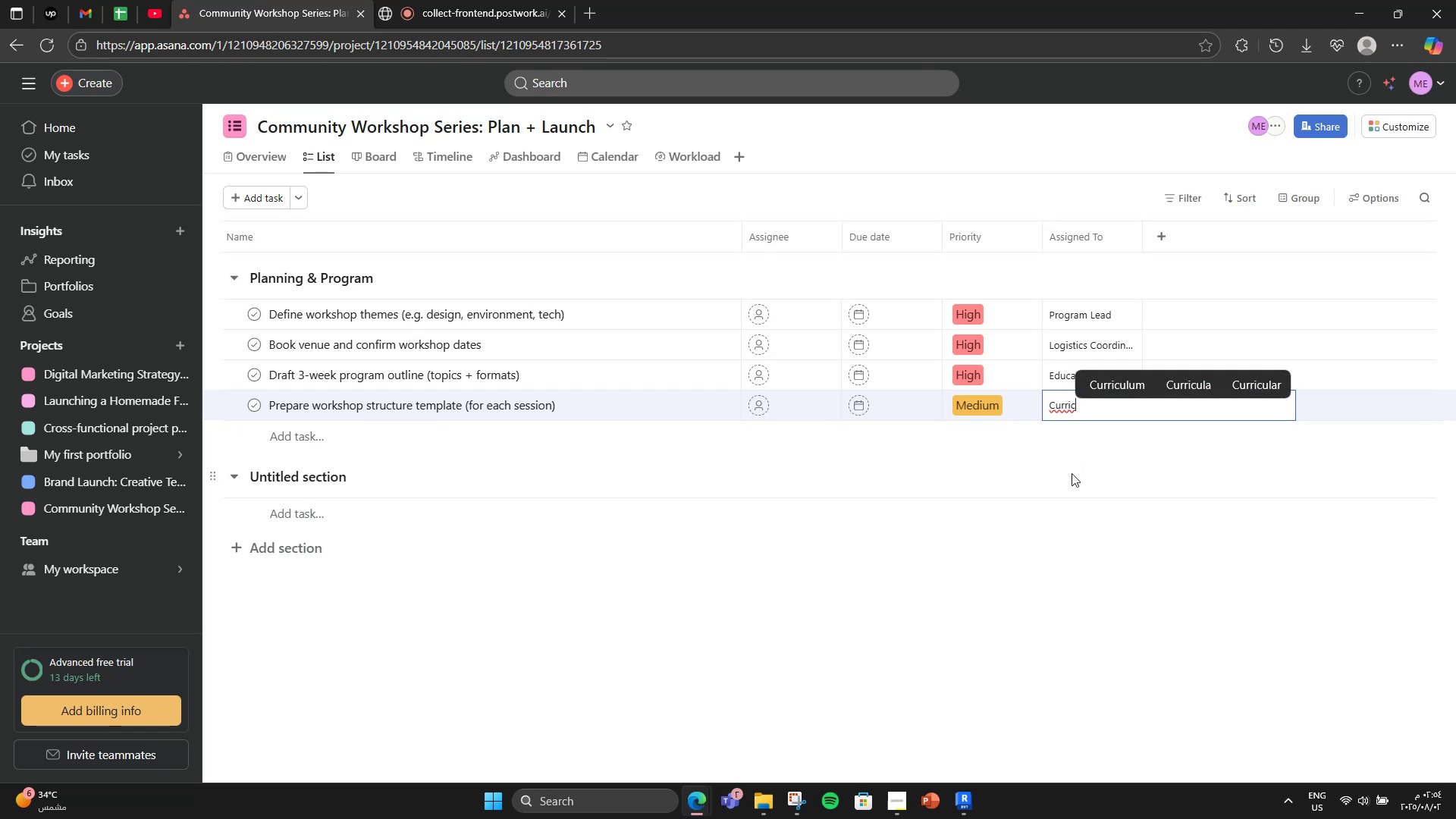 
type(ulum De)
key(Backspace)
type(esigner)
 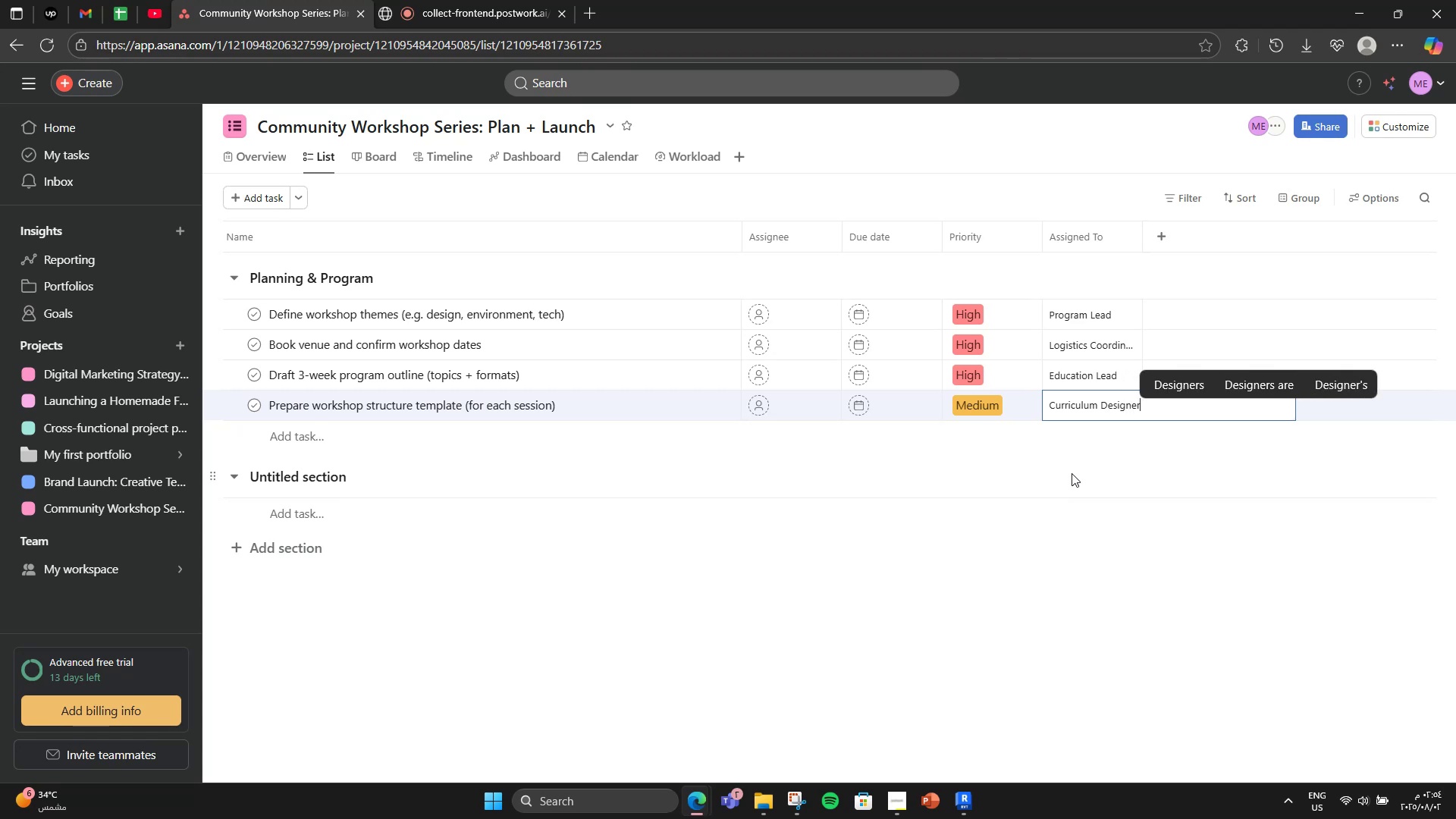 
left_click([1068, 473])
 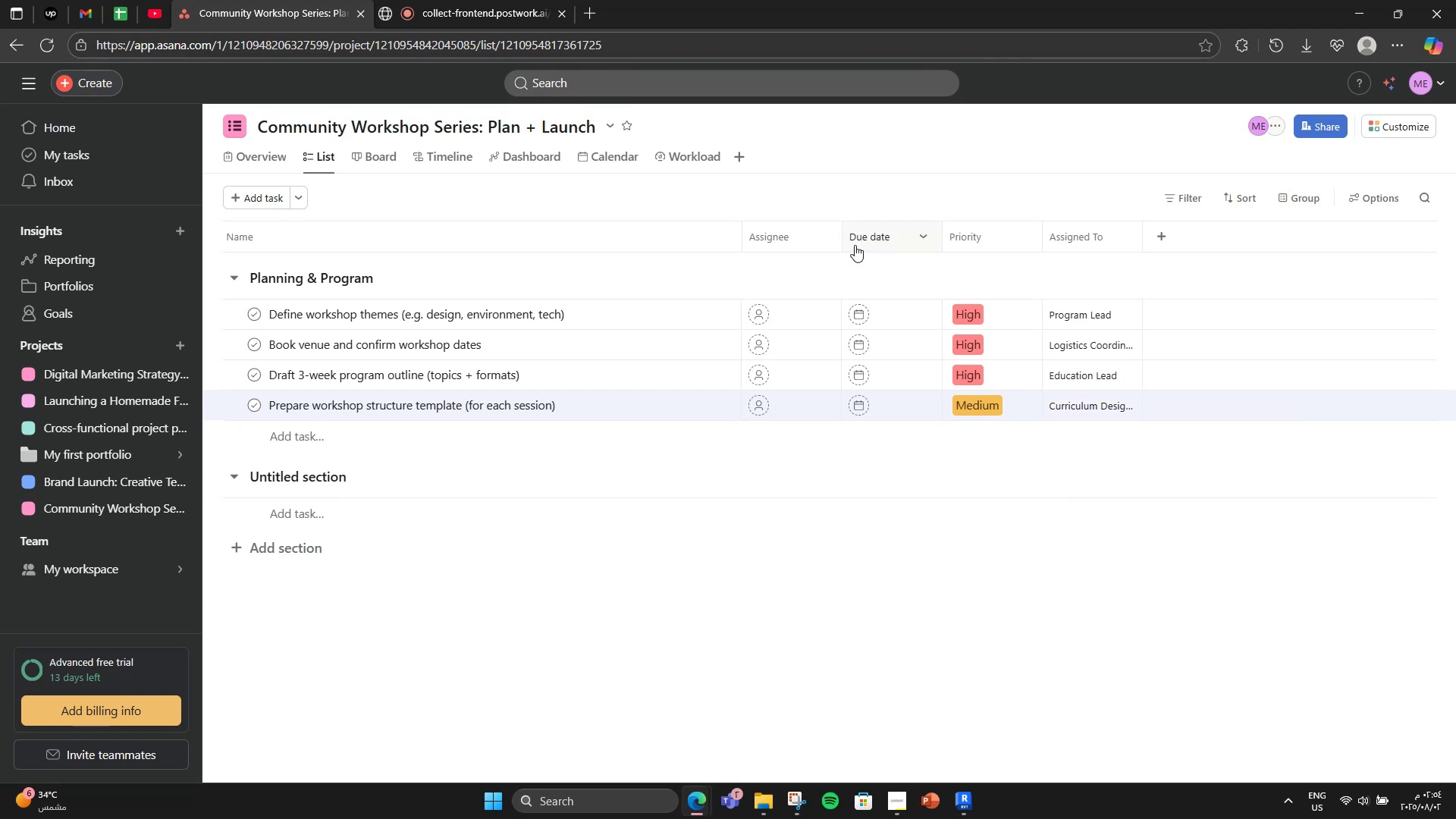 
mouse_move([878, 323])
 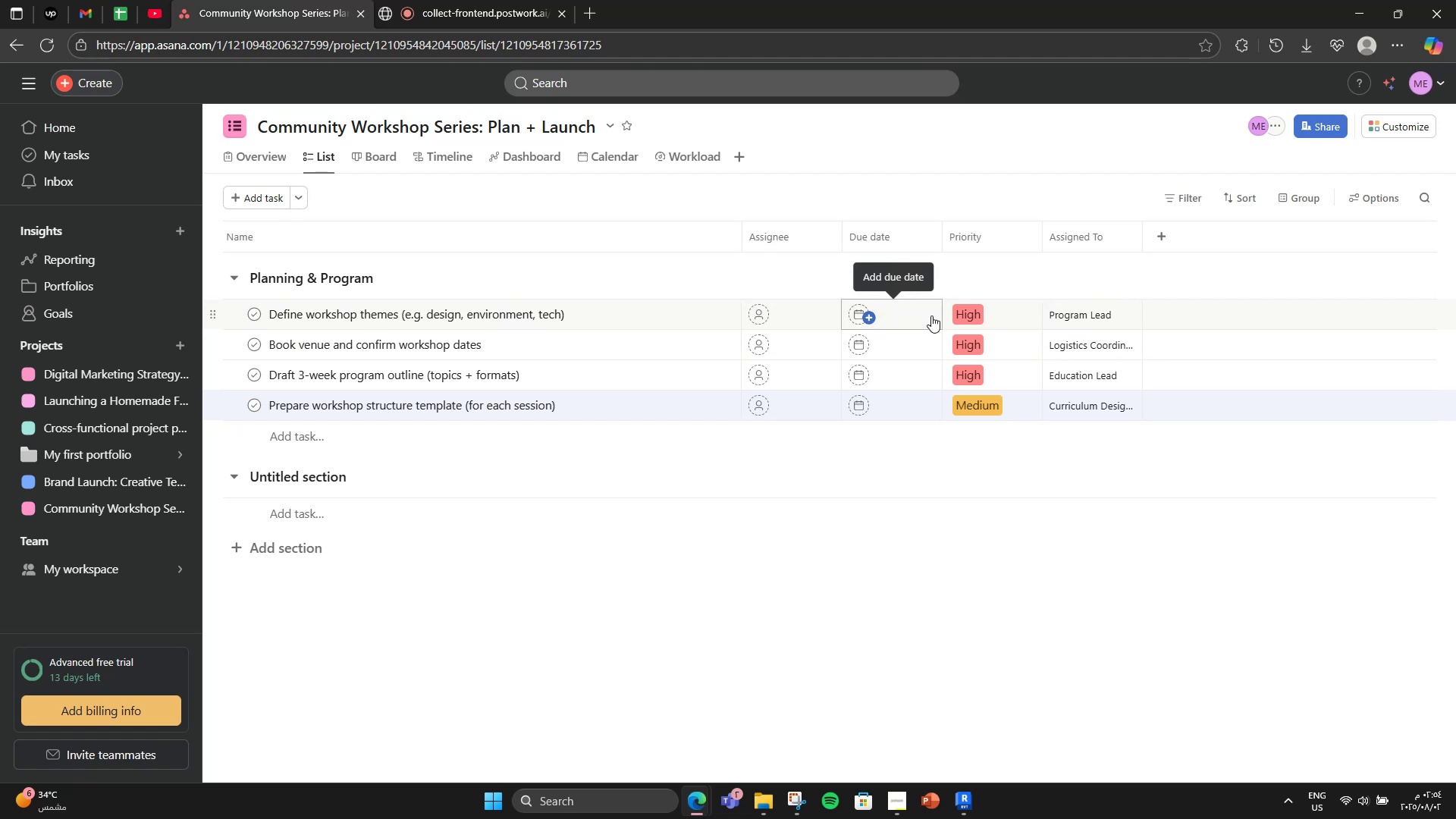 
left_click([931, 315])
 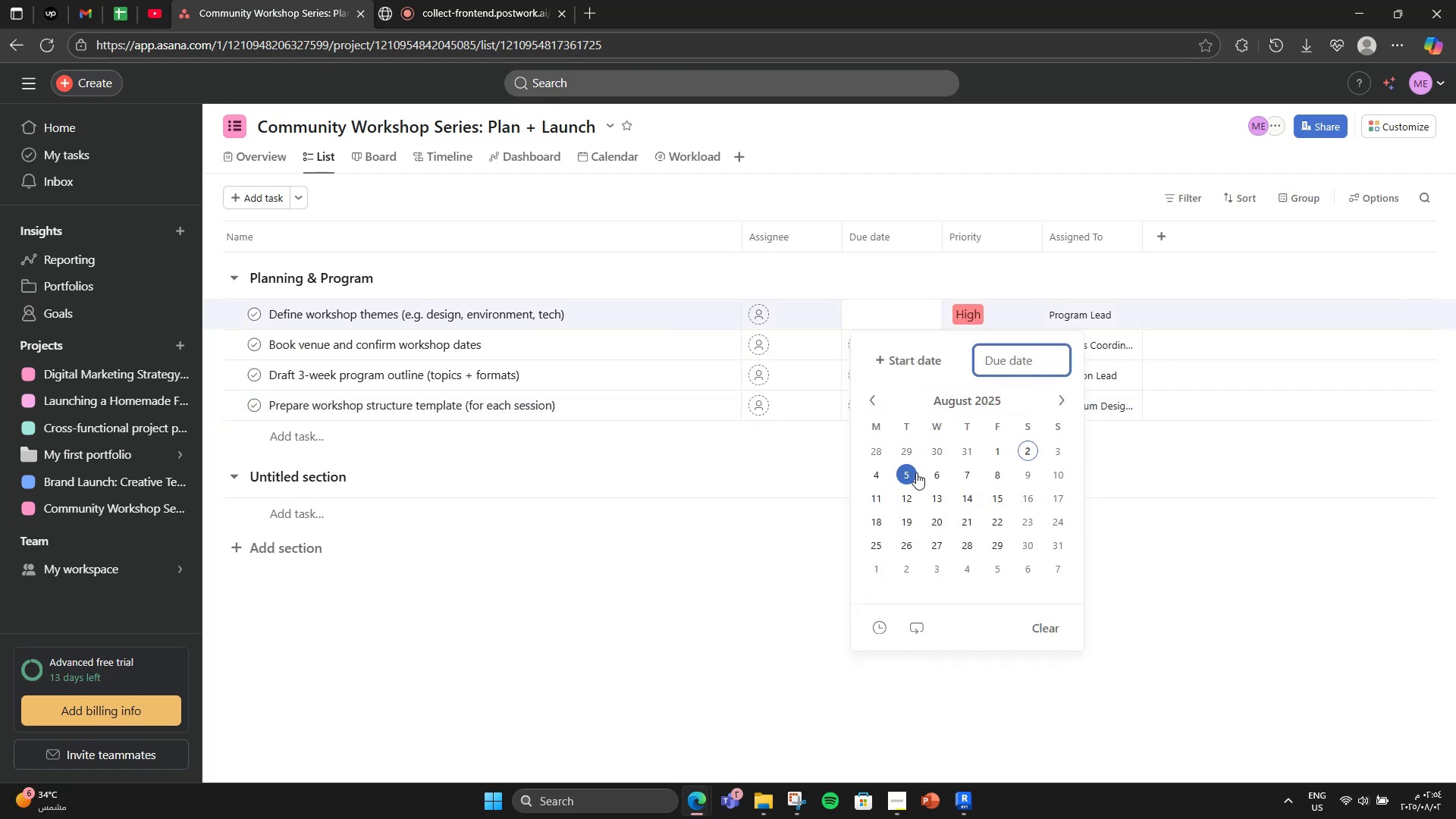 
left_click([886, 478])
 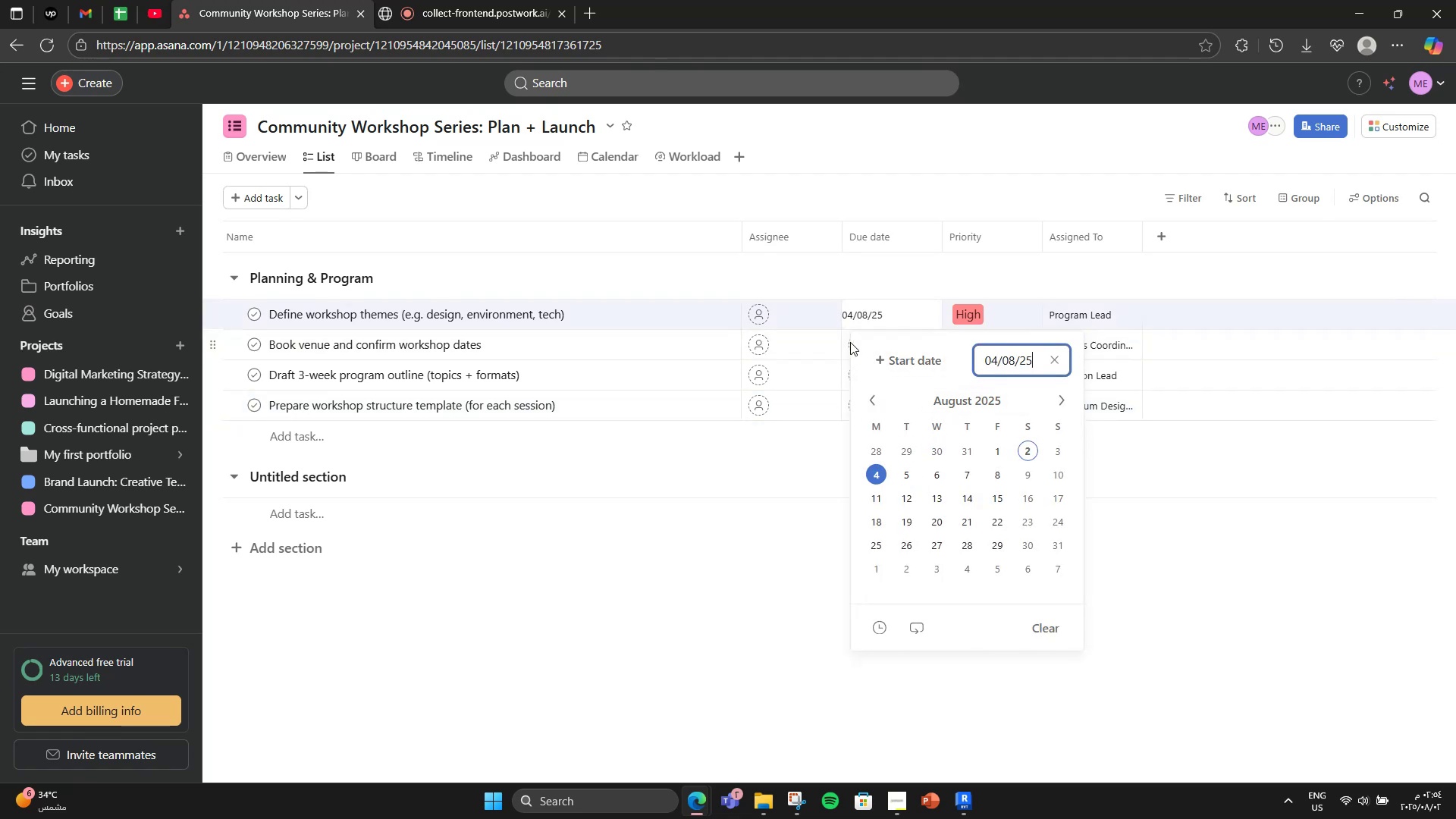 
left_click([782, 498])
 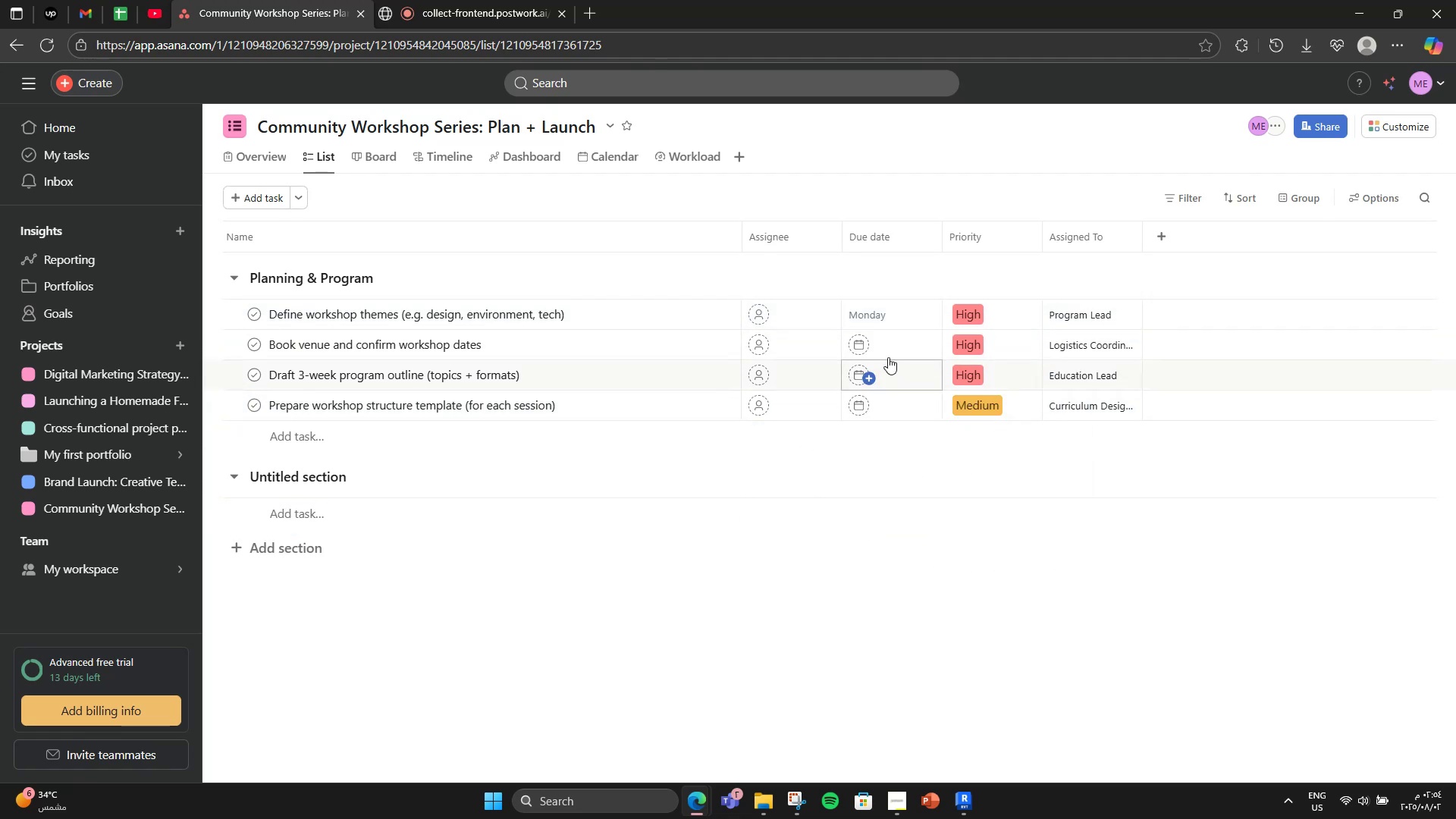 
double_click([891, 355])
 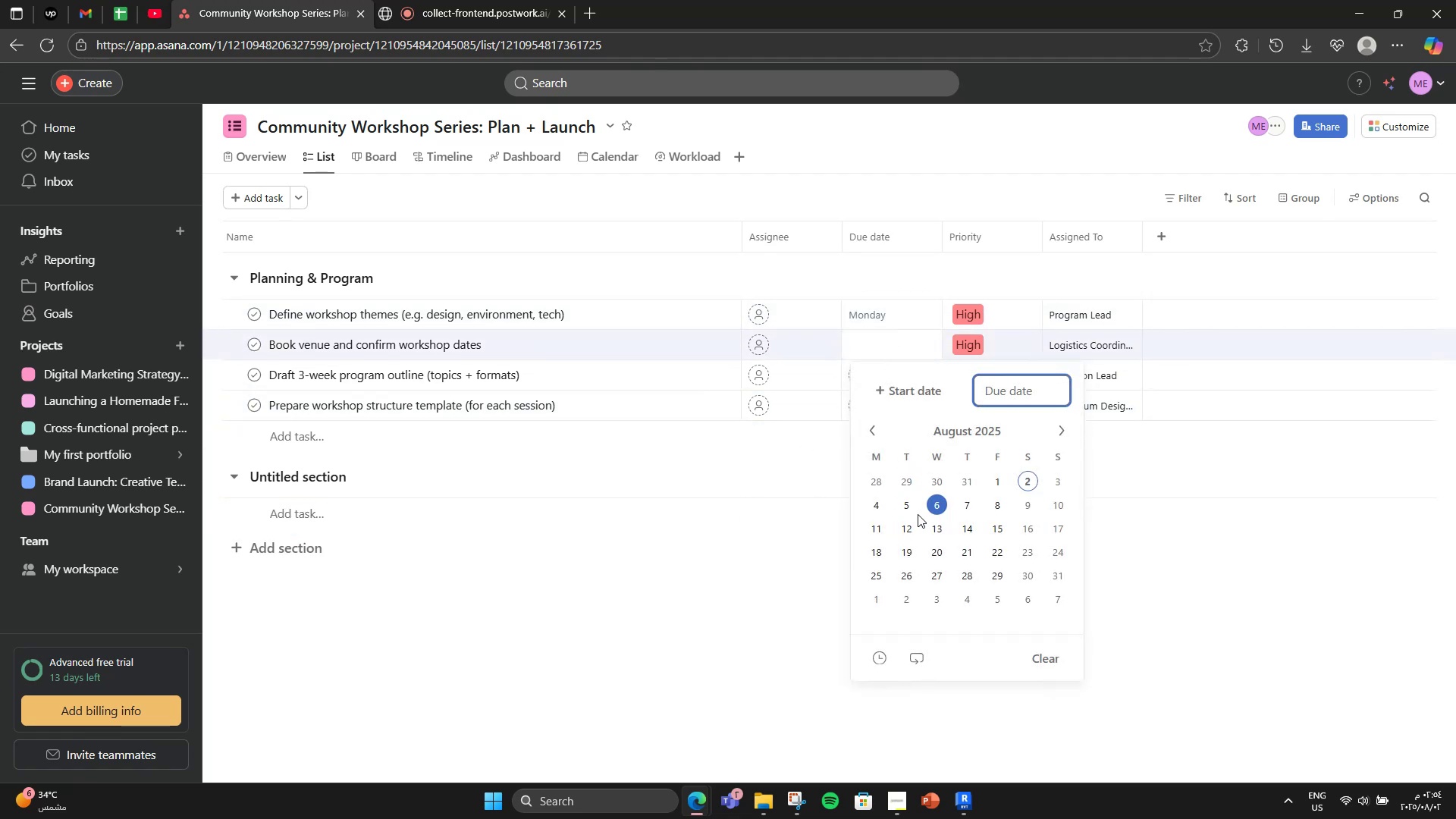 
double_click([811, 482])
 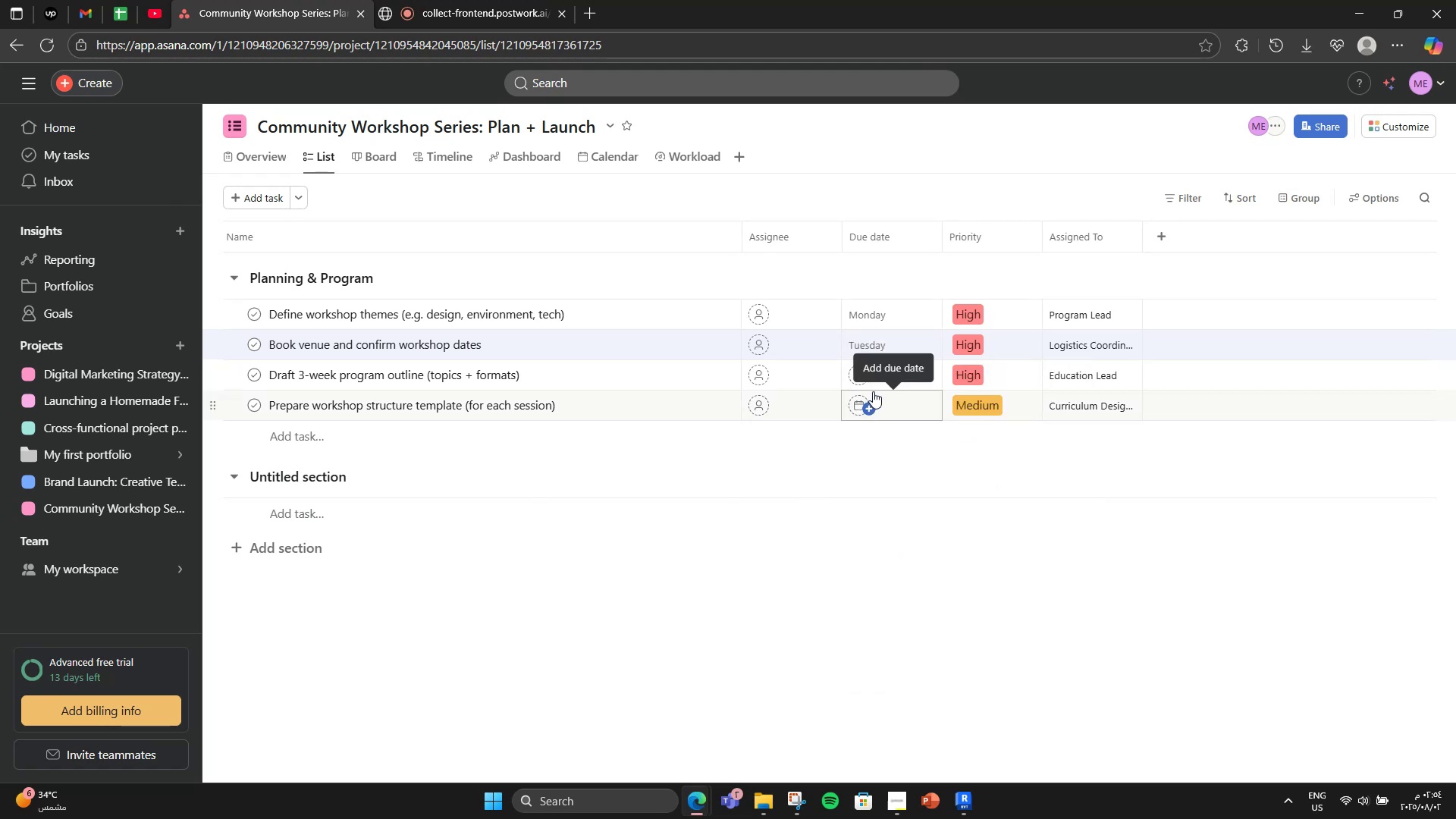 
left_click([880, 377])
 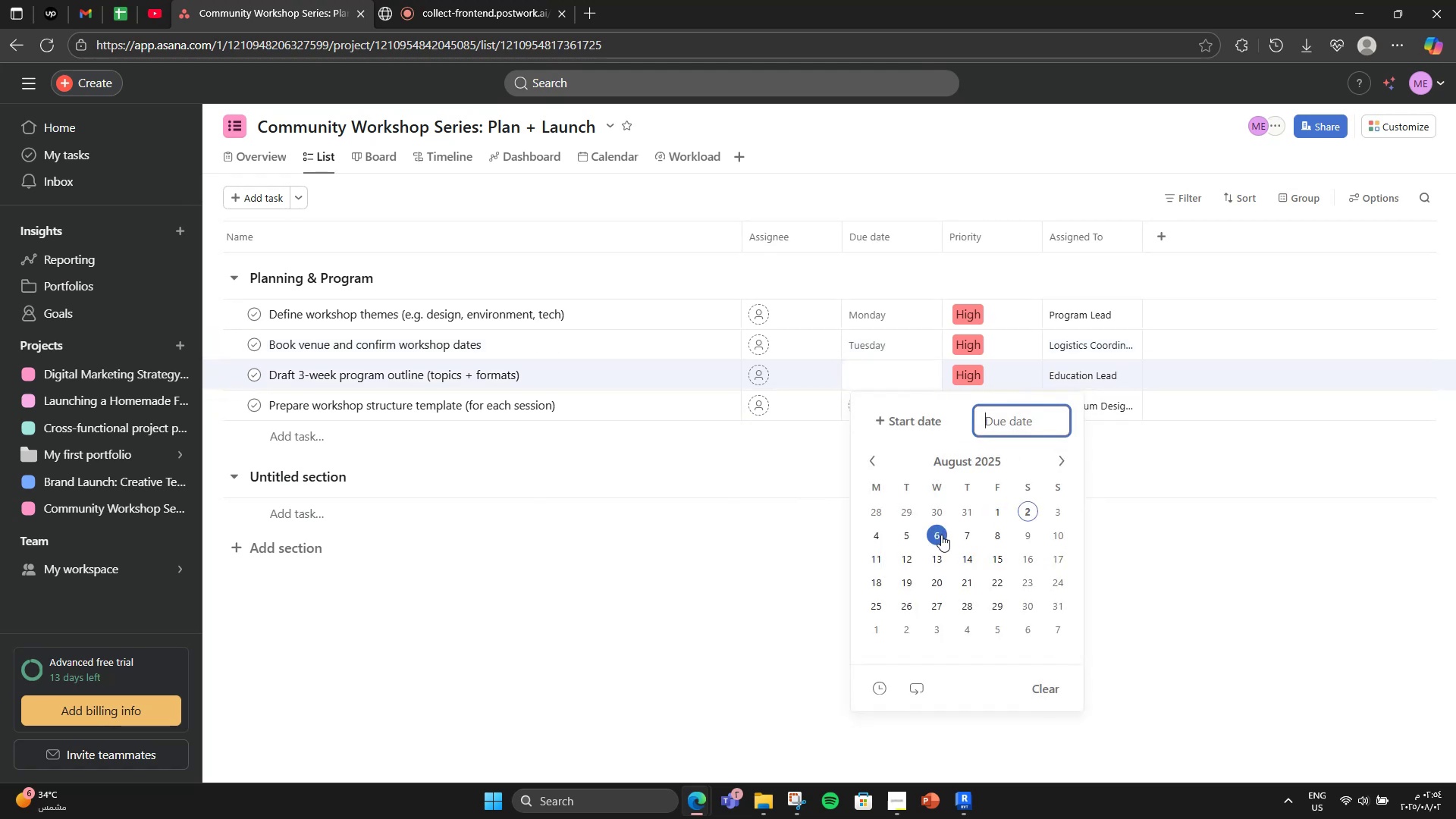 
double_click([752, 476])
 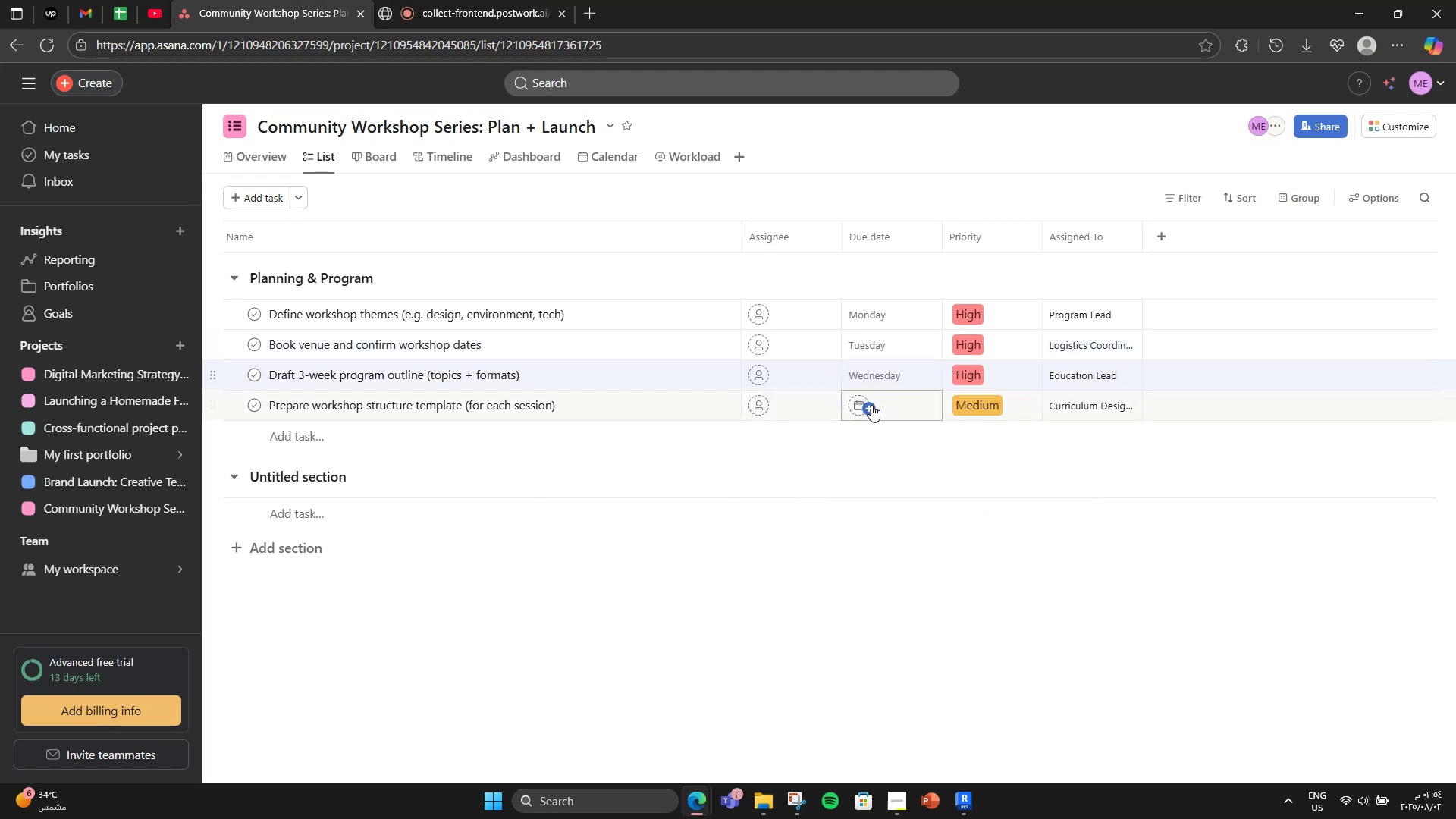 
left_click([873, 409])
 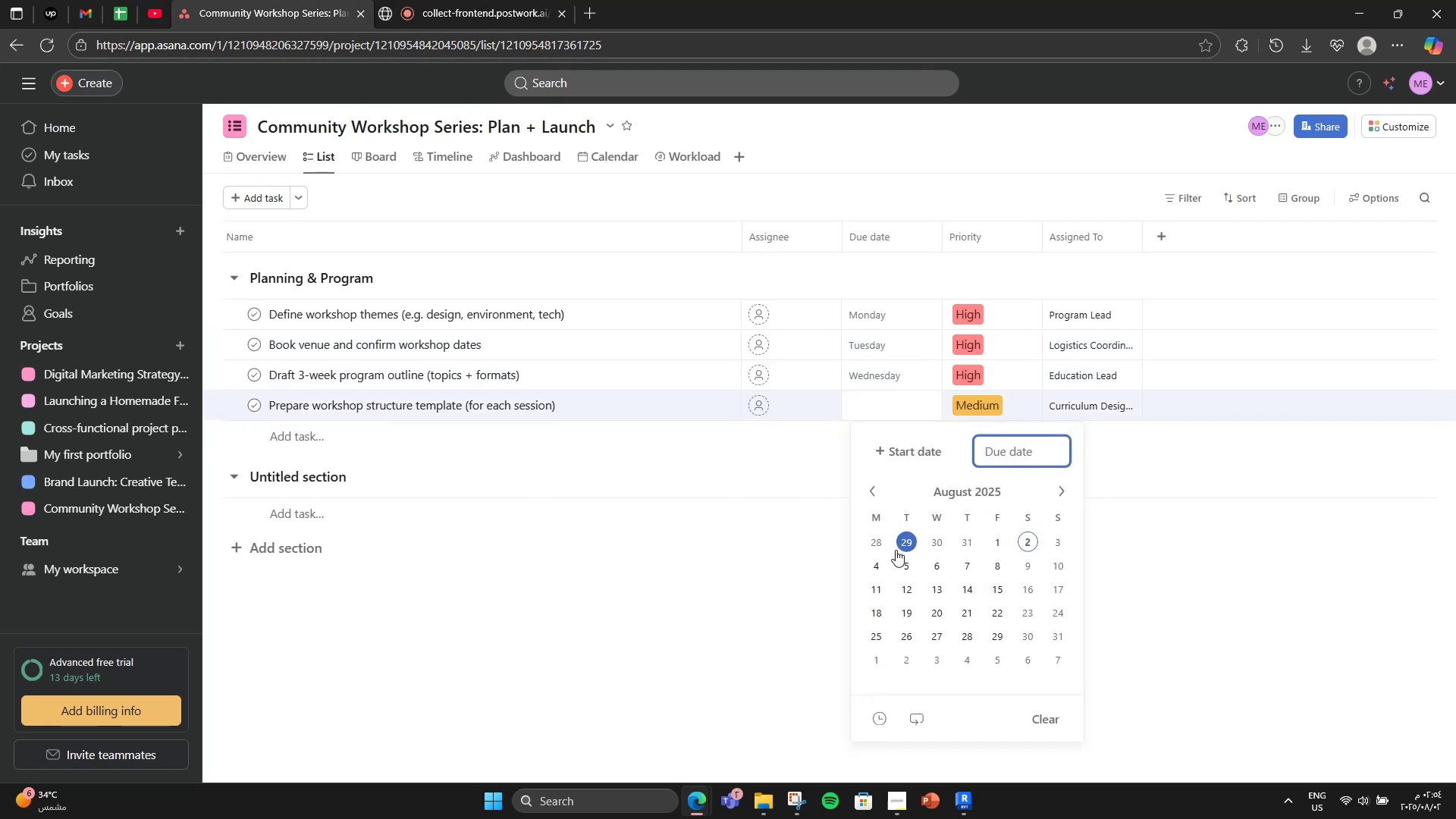 
left_click([956, 561])
 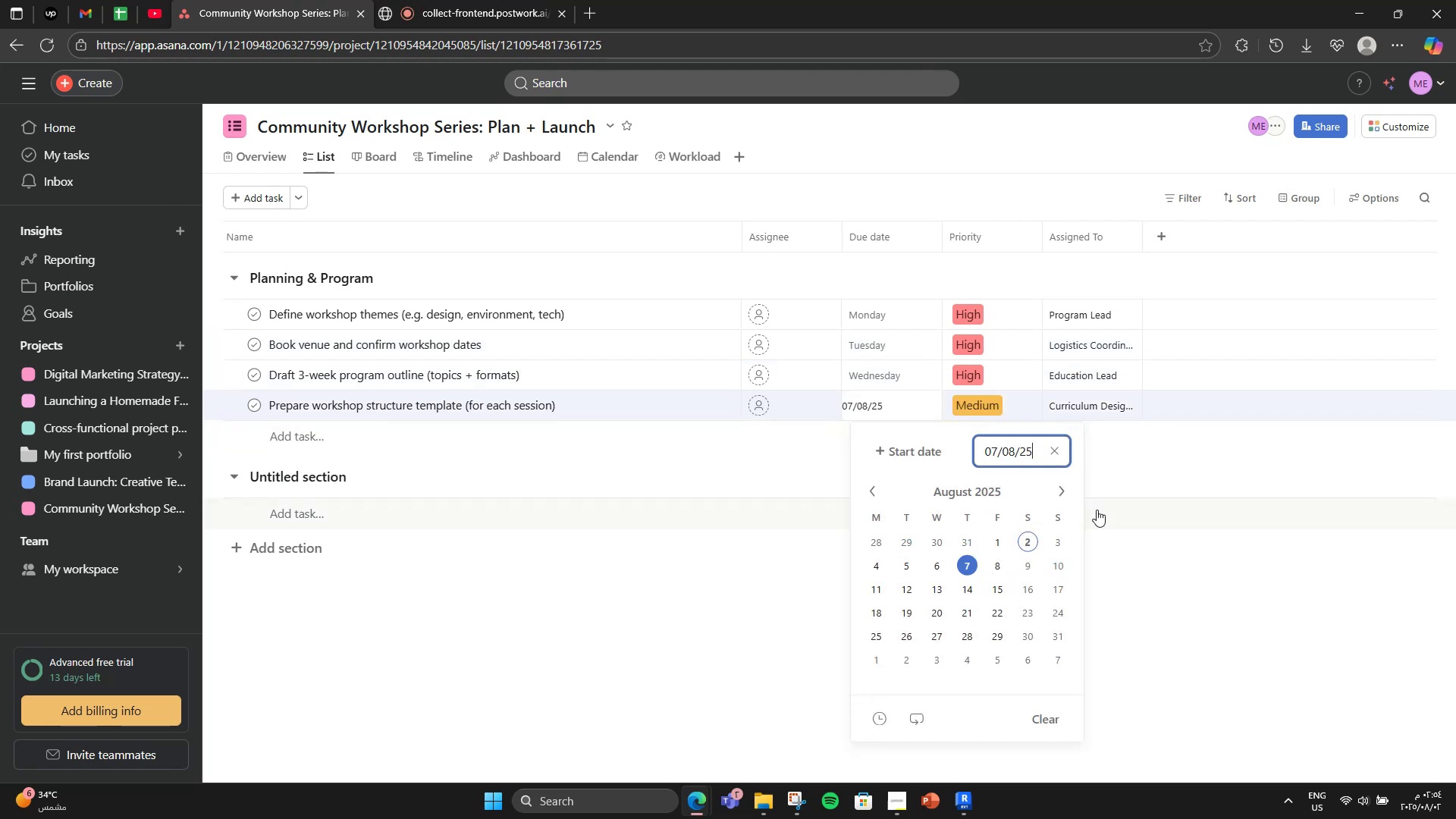 
left_click([1141, 480])
 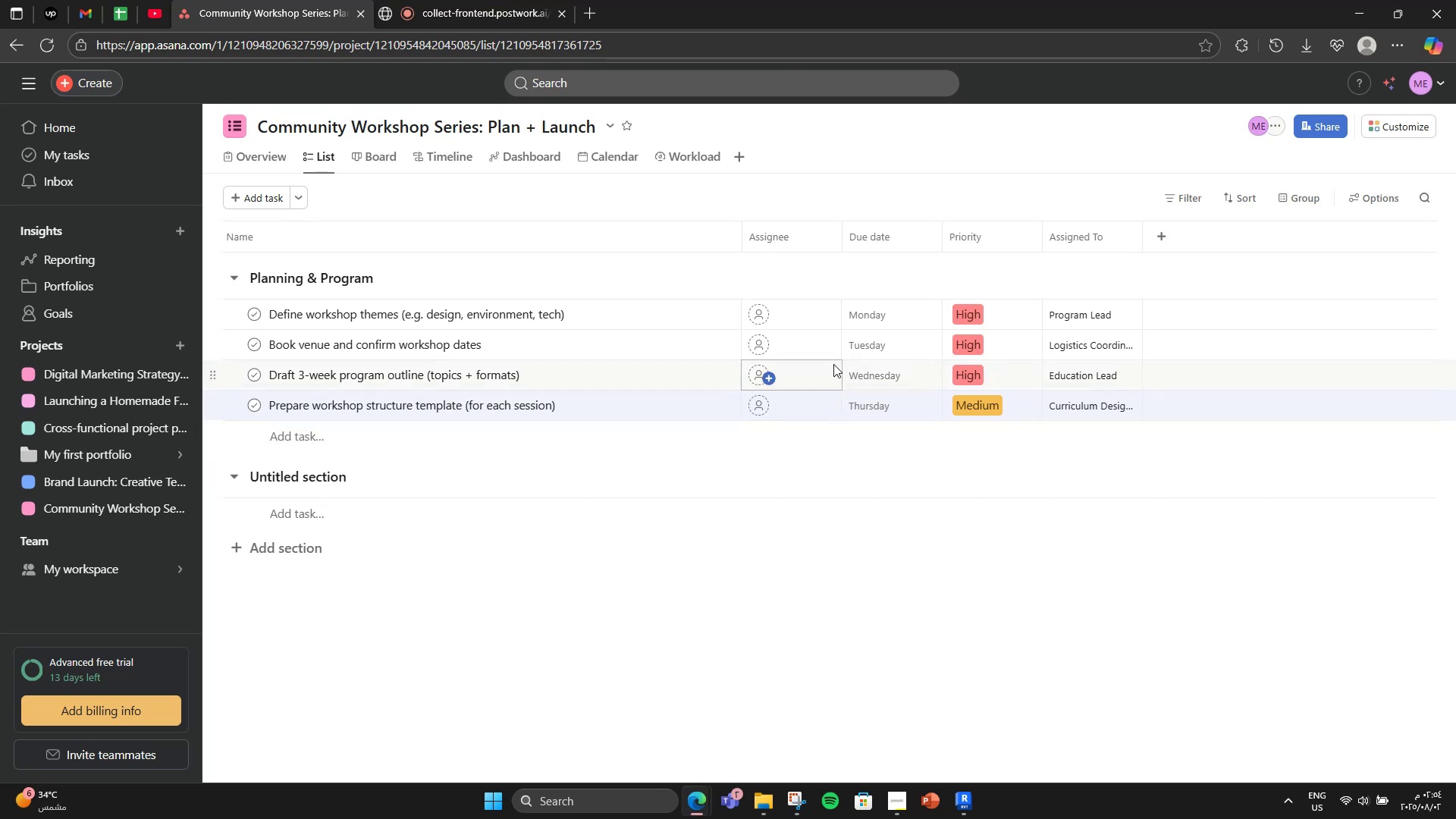 
left_click([351, 493])
 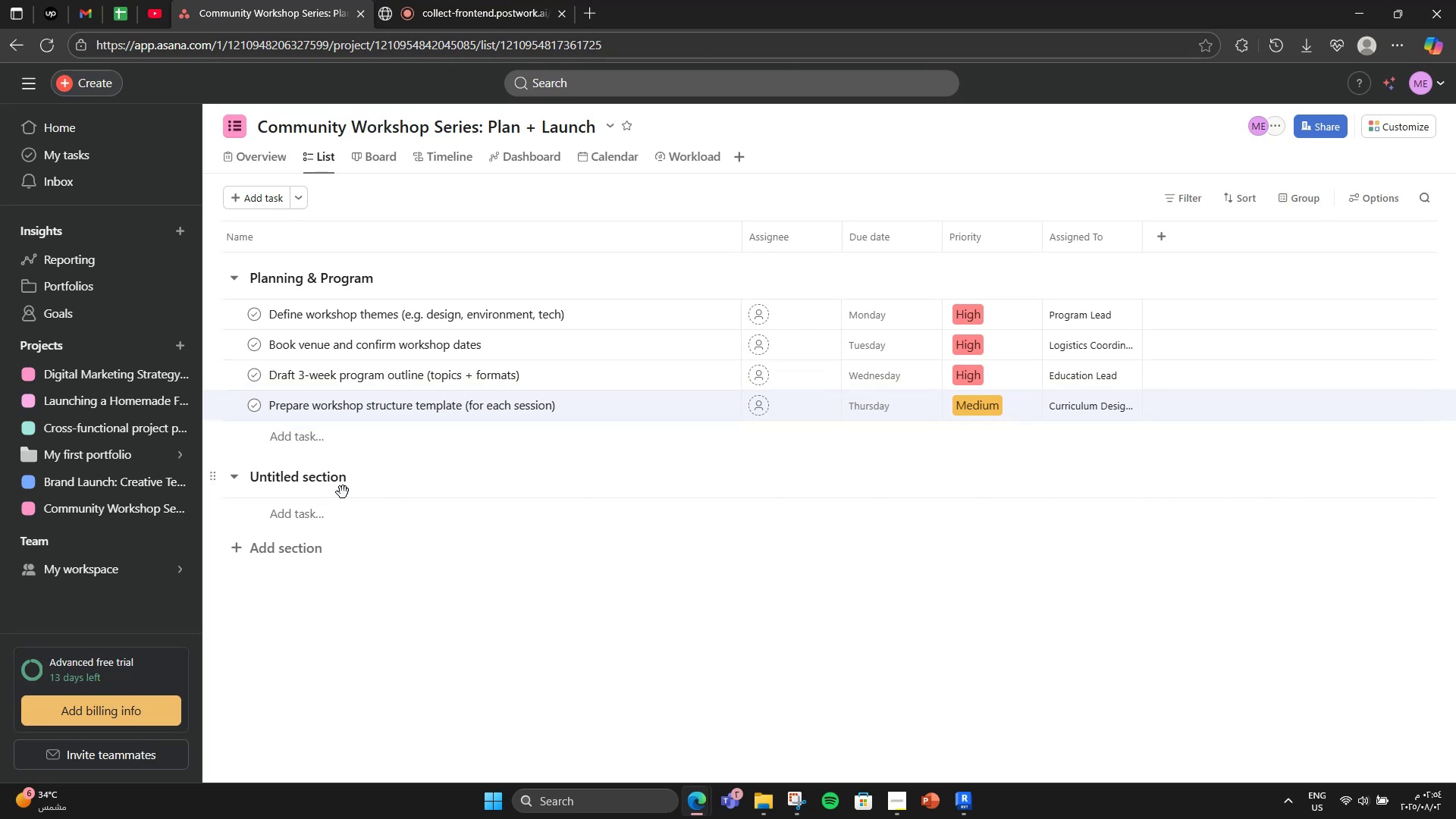 
left_click([334, 488])
 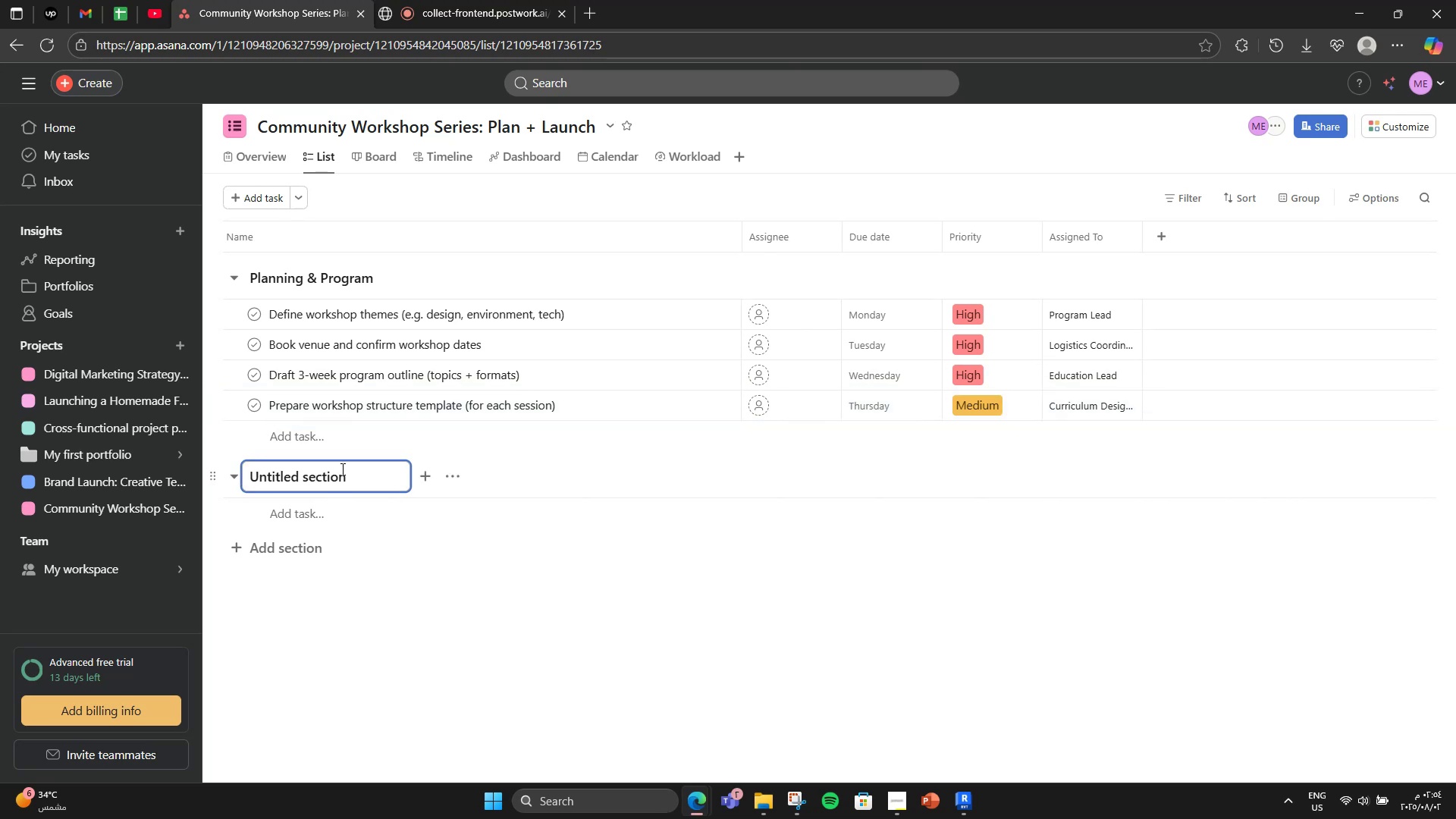 
double_click([341, 469])
 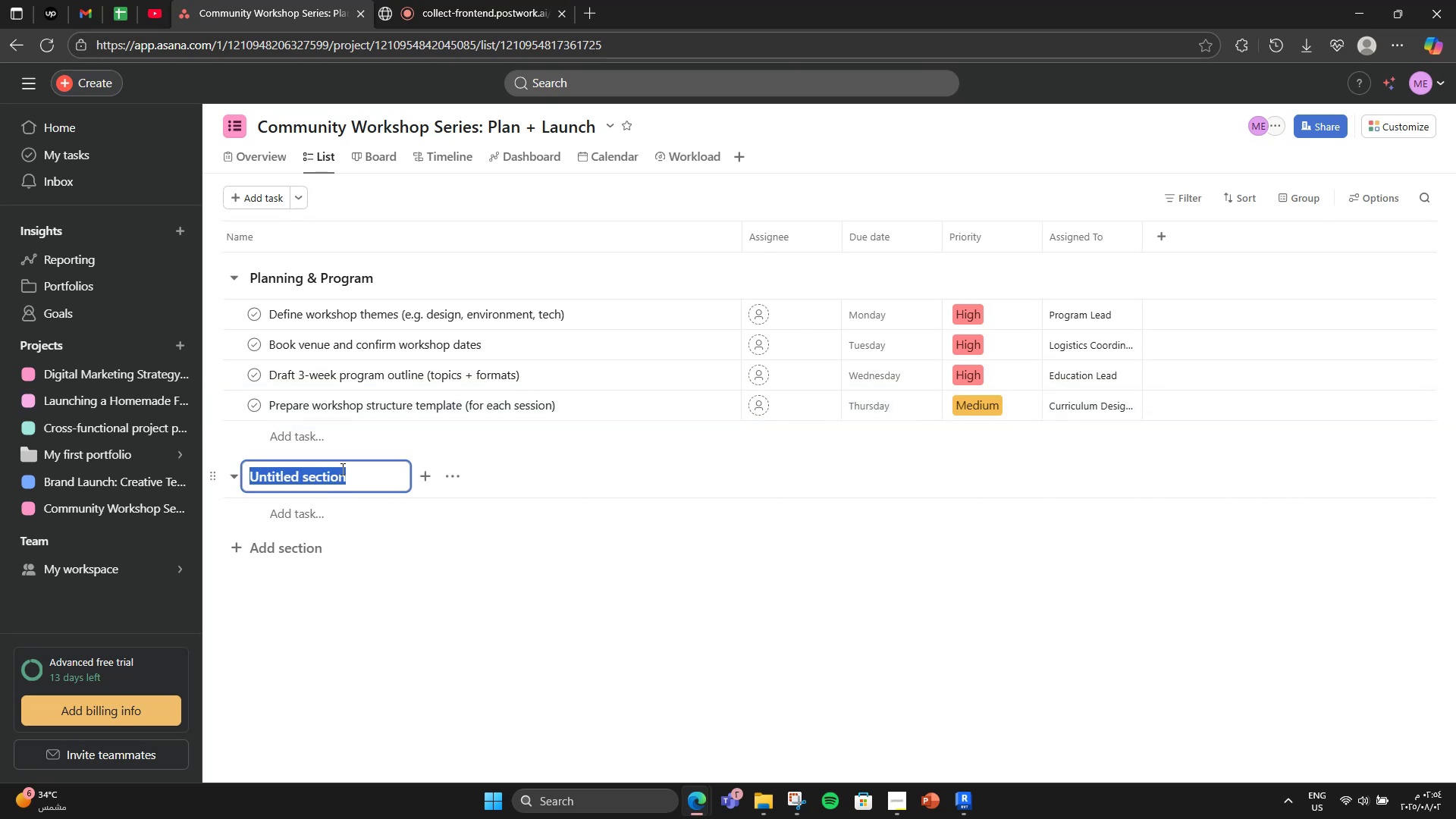 
triple_click([341, 469])
 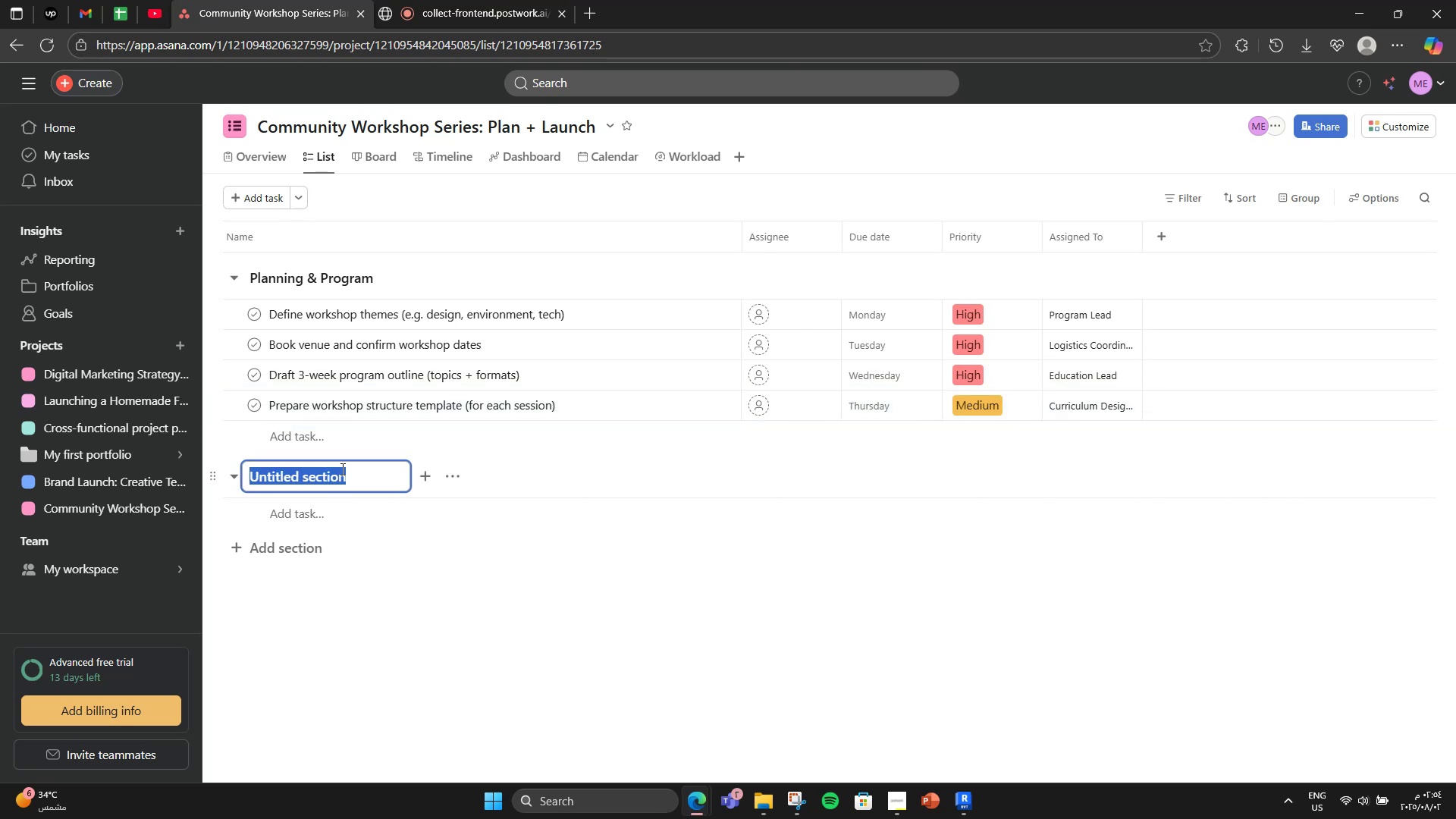 
key(Backspace)
 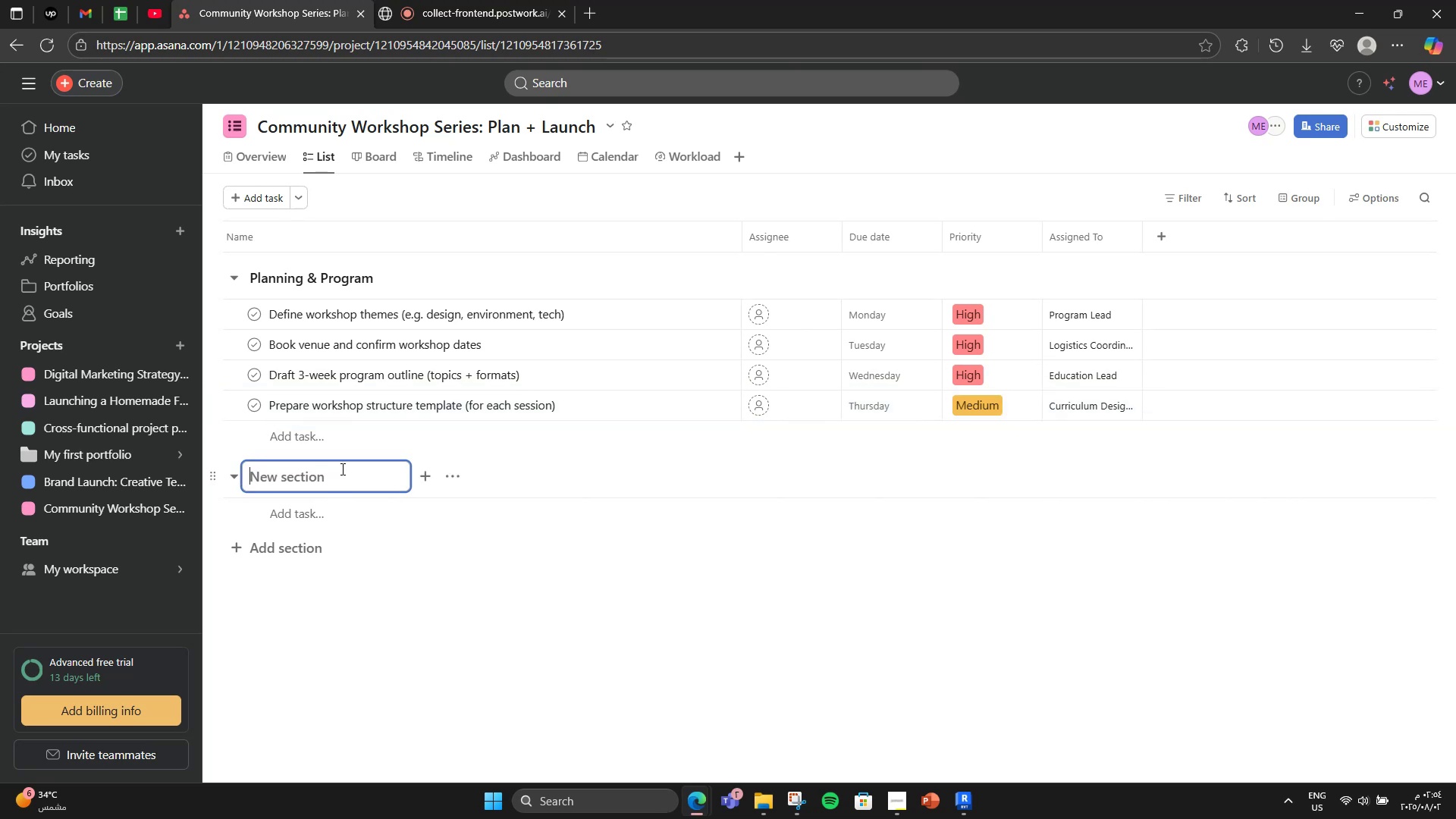 
type(Workshop Content Creation)
 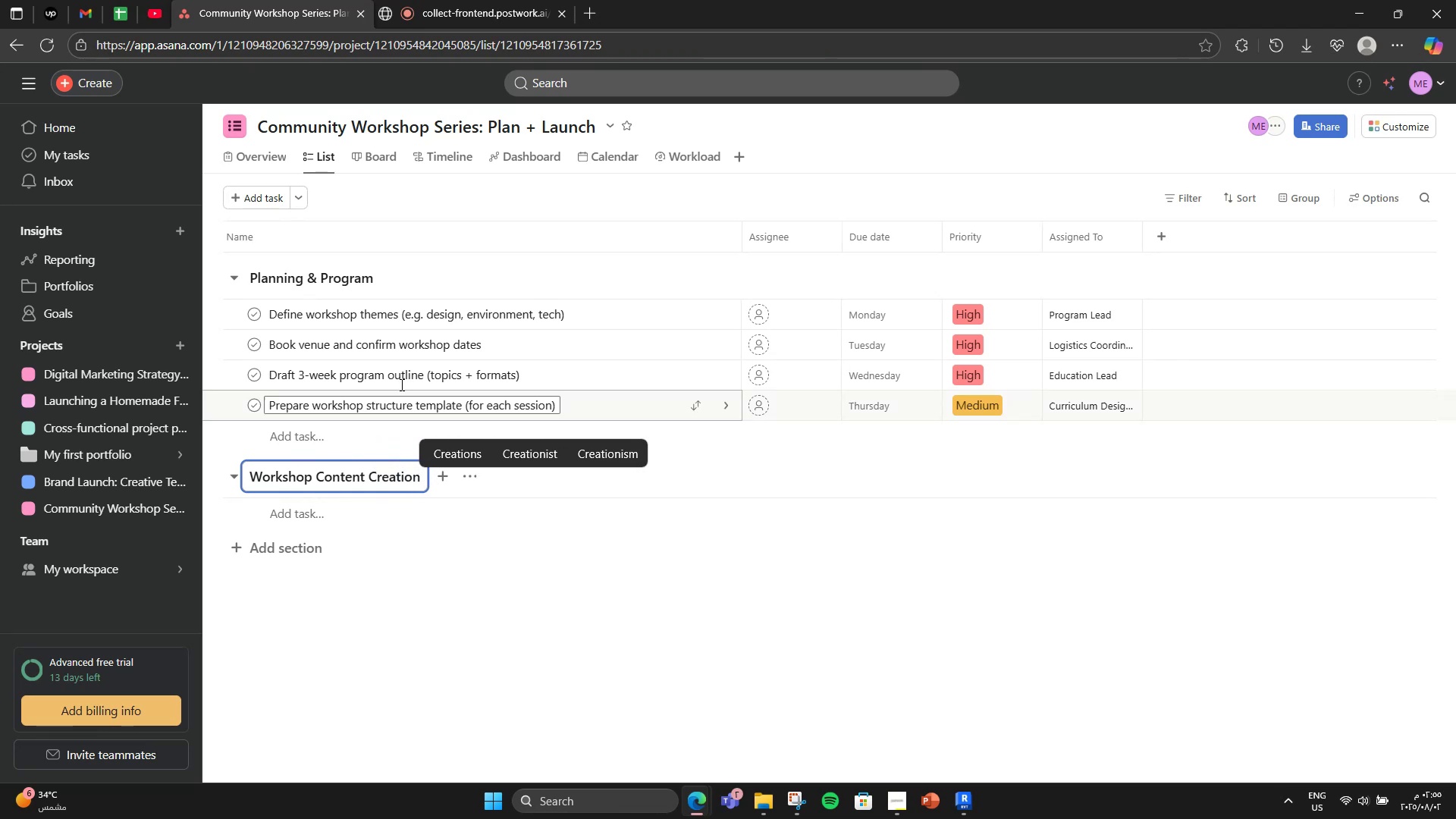 
left_click([324, 522])
 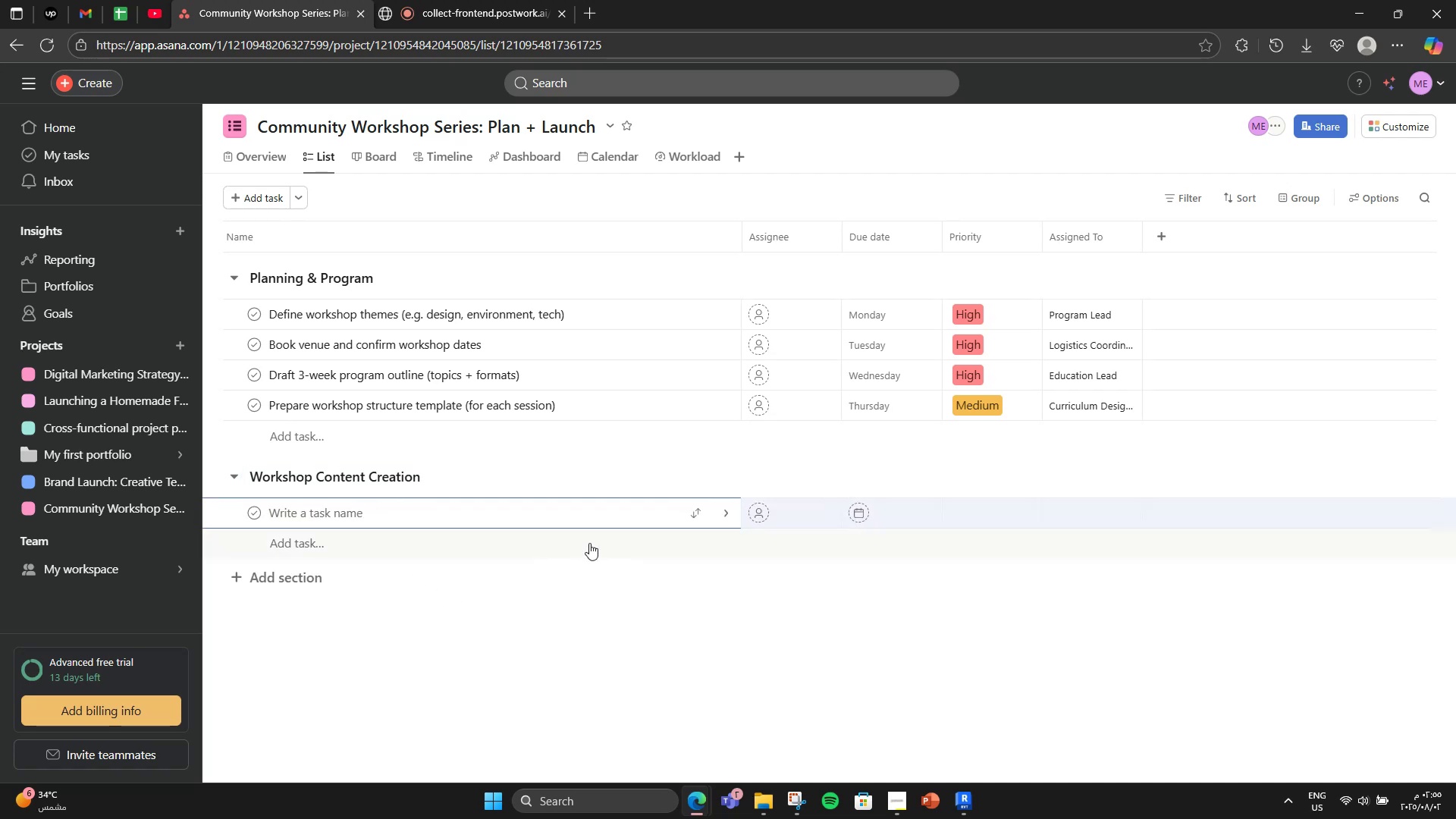 
type(Design Workd)
key(Backspace)
type(shop slide decks (Week [End][NumLock]1-3))
 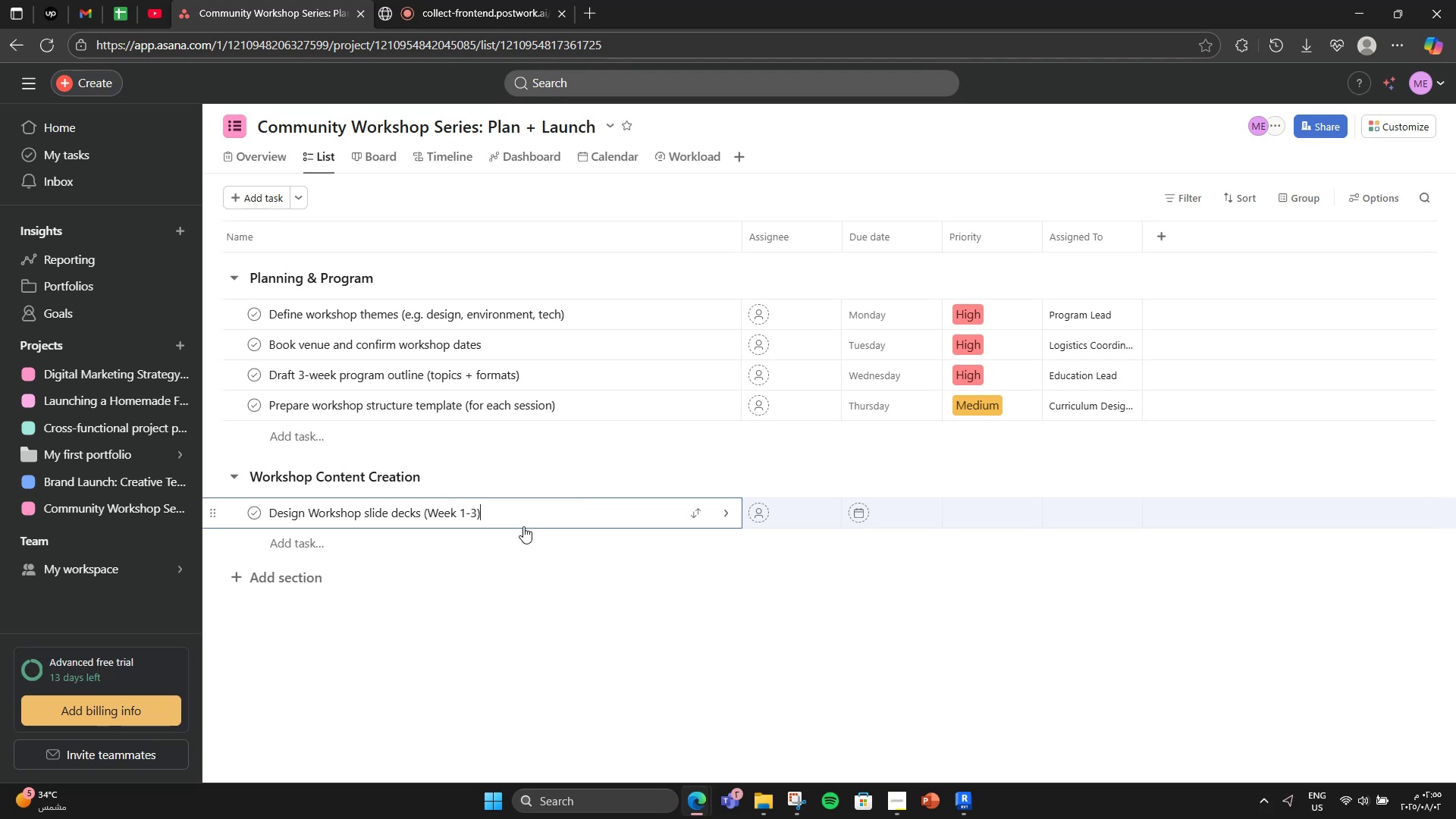 
left_click([999, 640])
 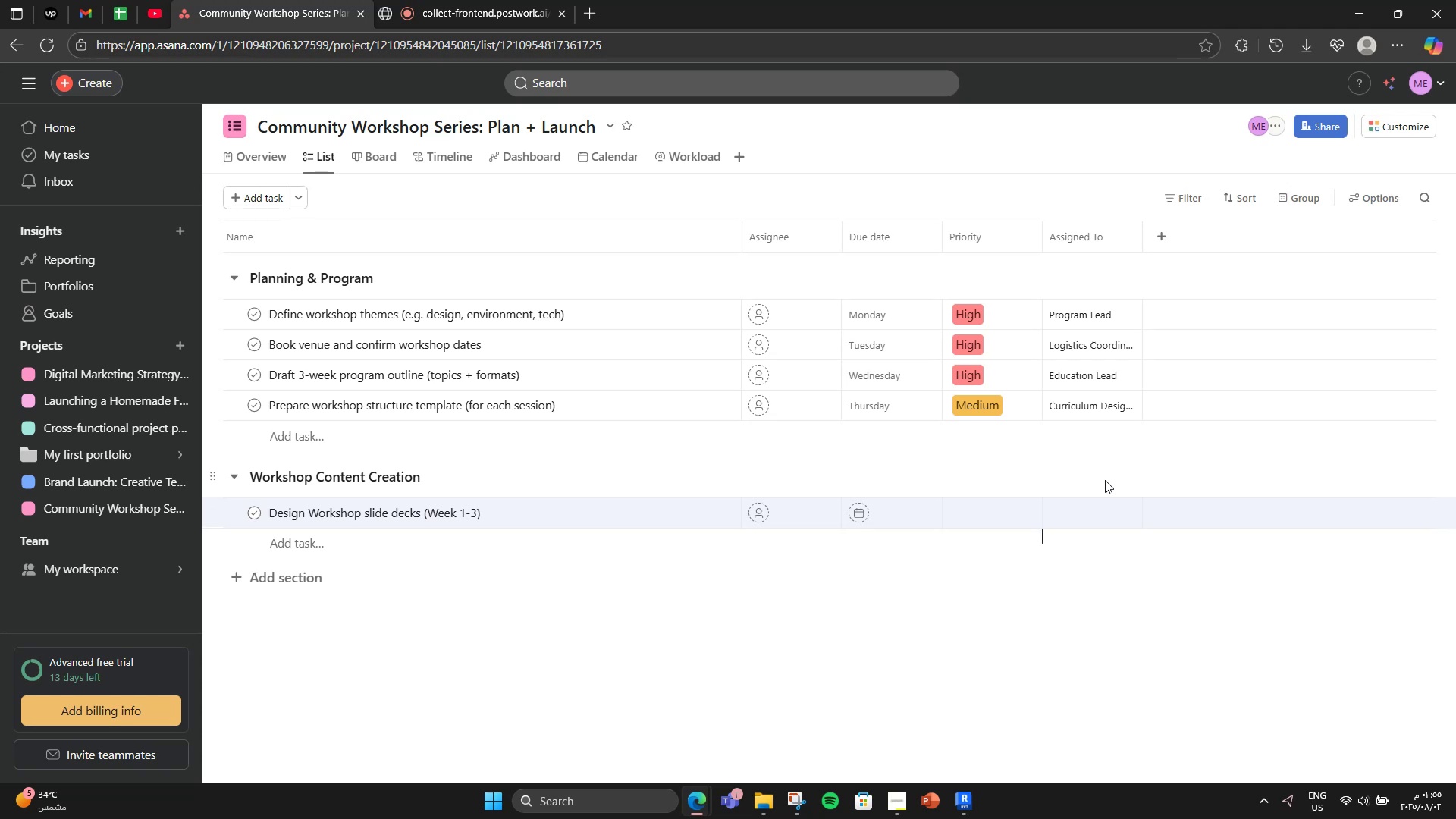 
left_click([1003, 506])
 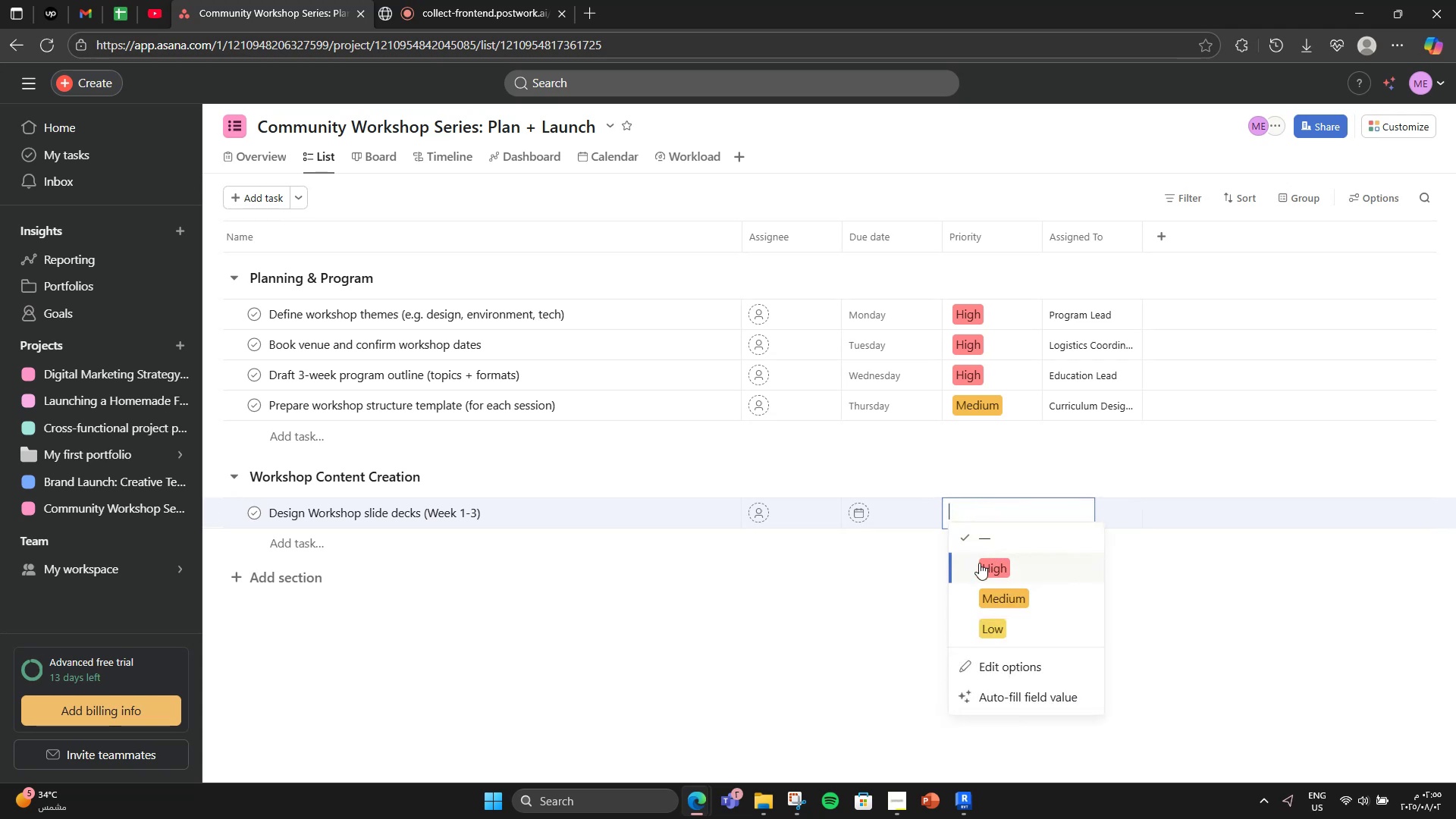 
double_click([905, 520])
 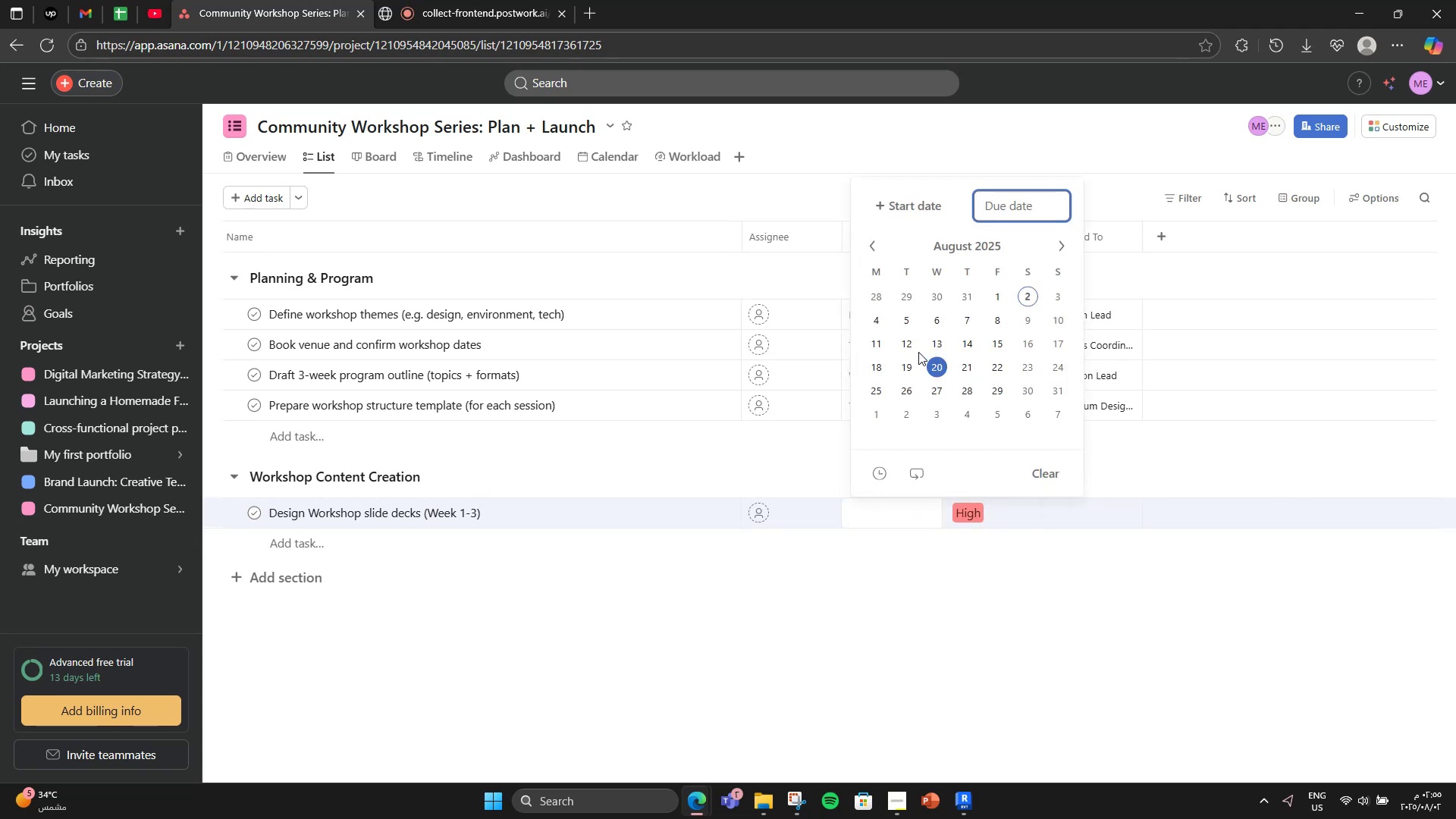 
left_click([1057, 315])
 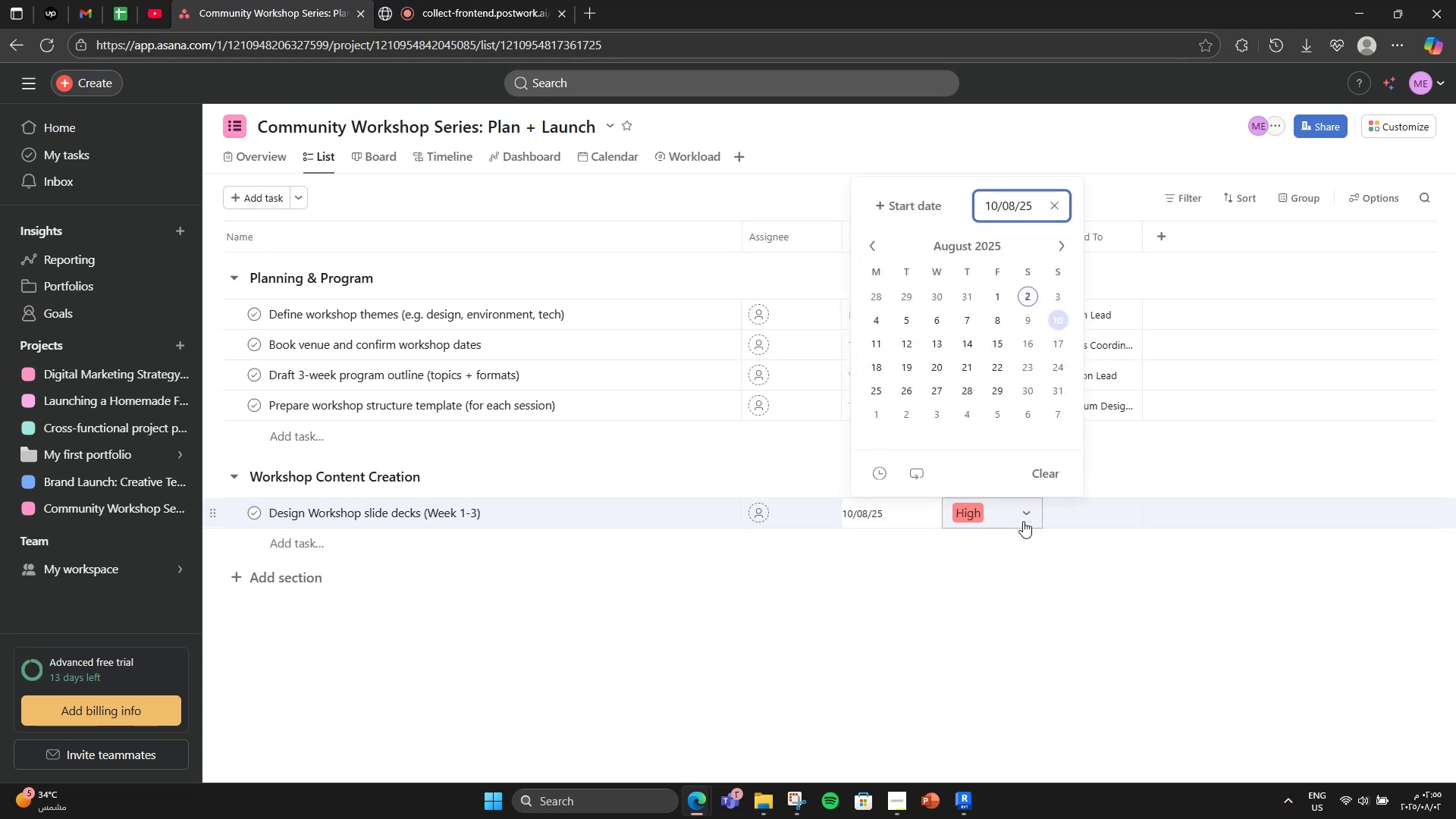 
left_click([1047, 526])
 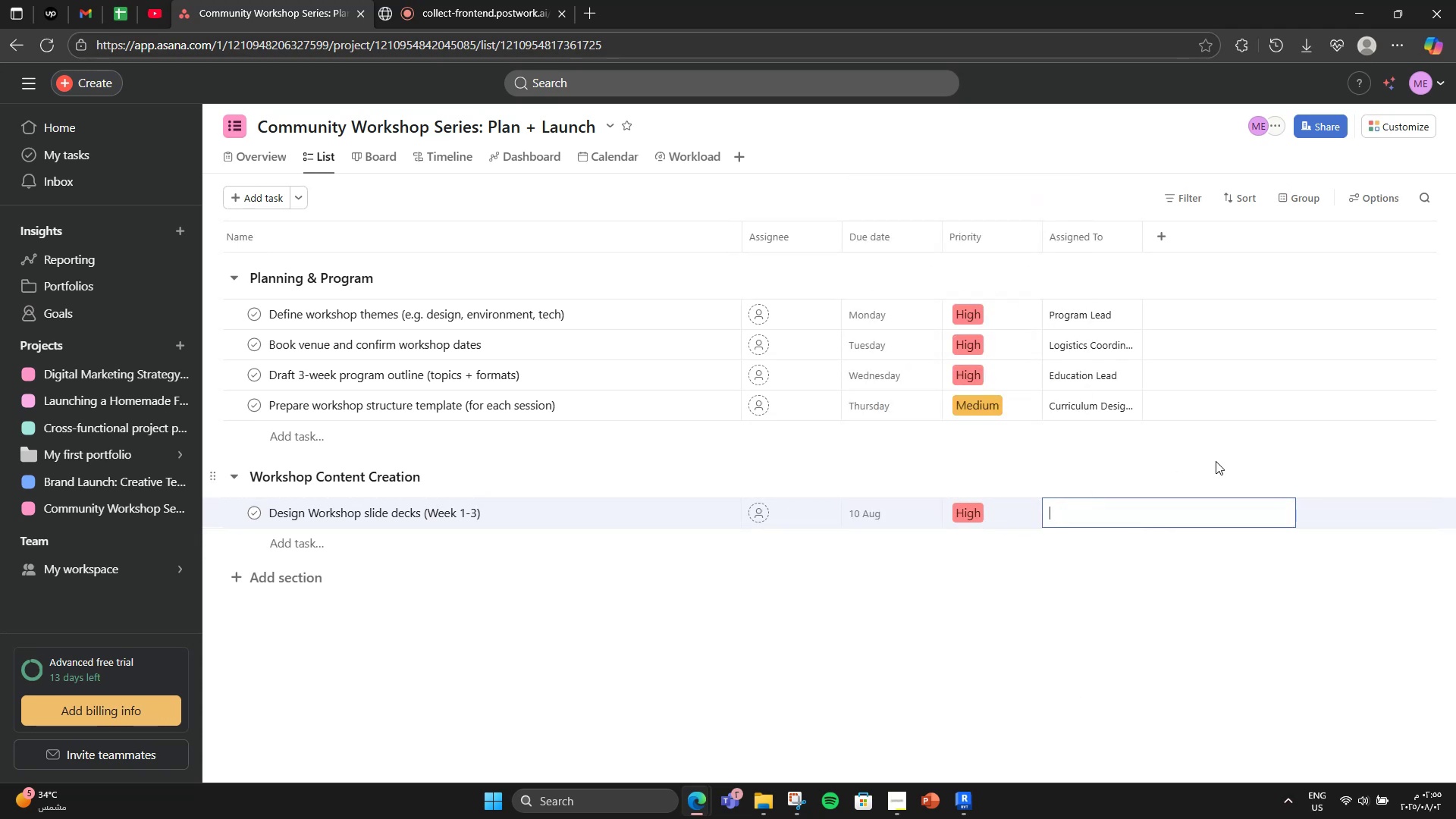 
type(Presentation Designer)
 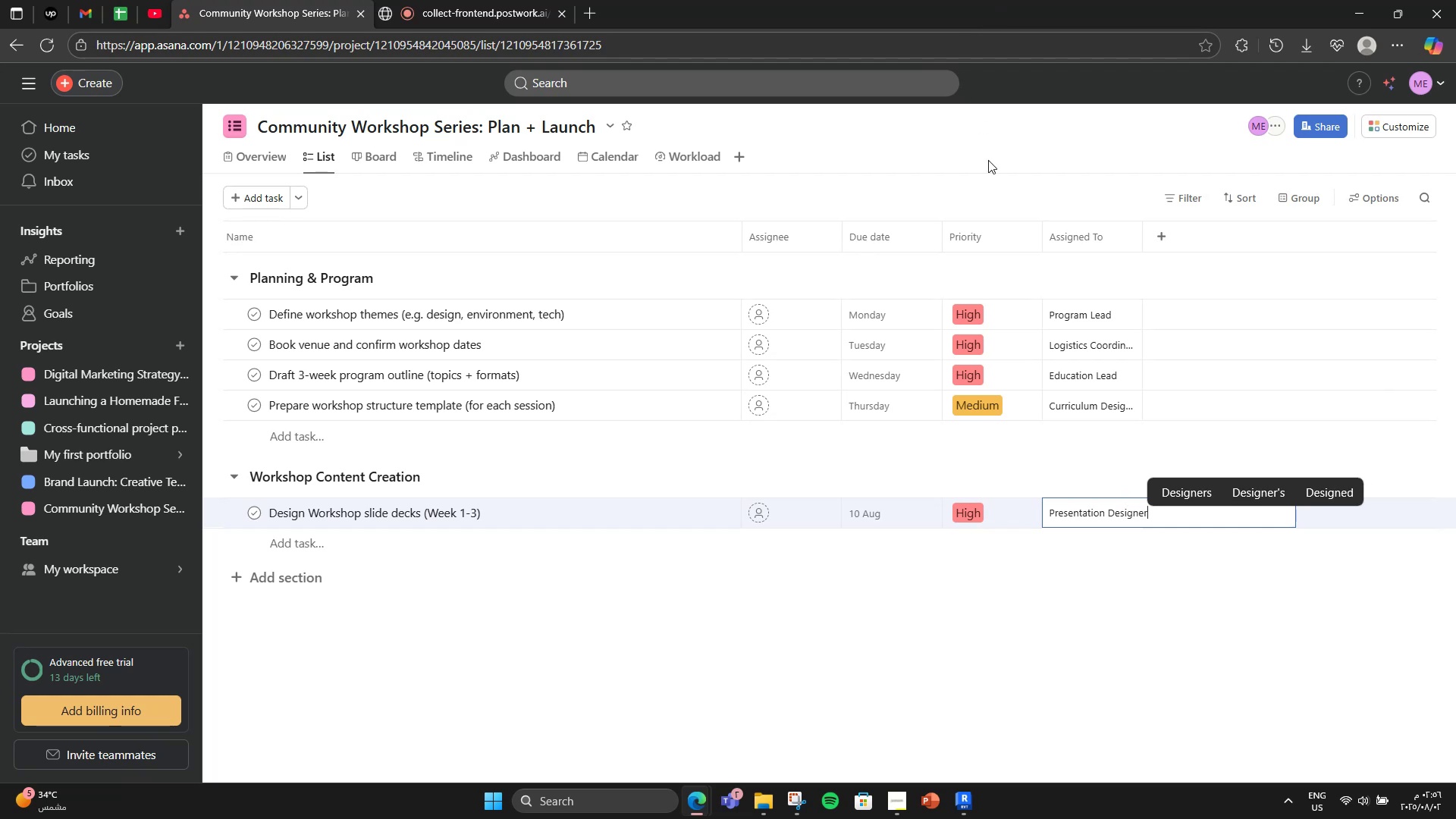 
left_click([960, 449])
 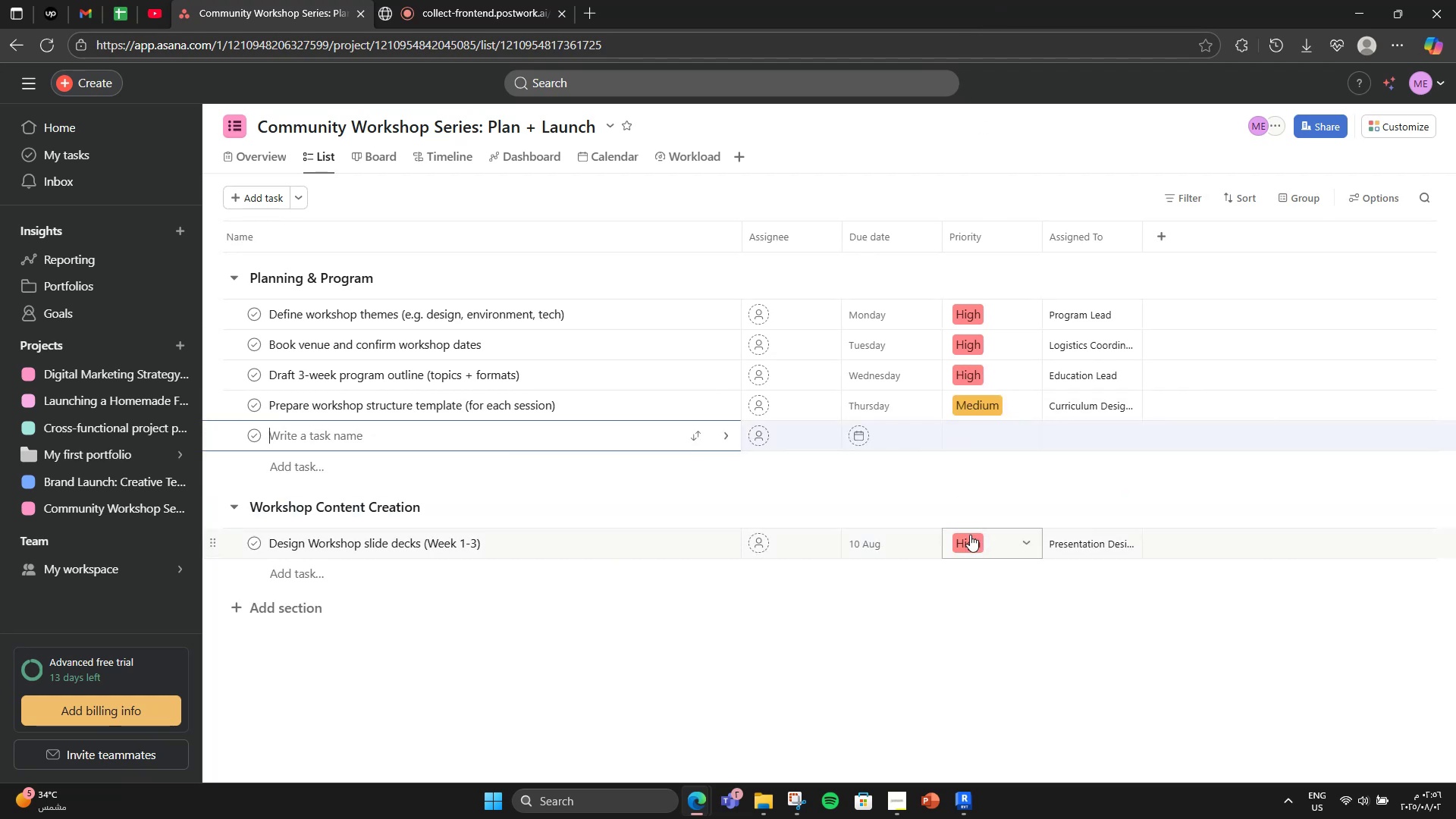 
left_click([1298, 538])
 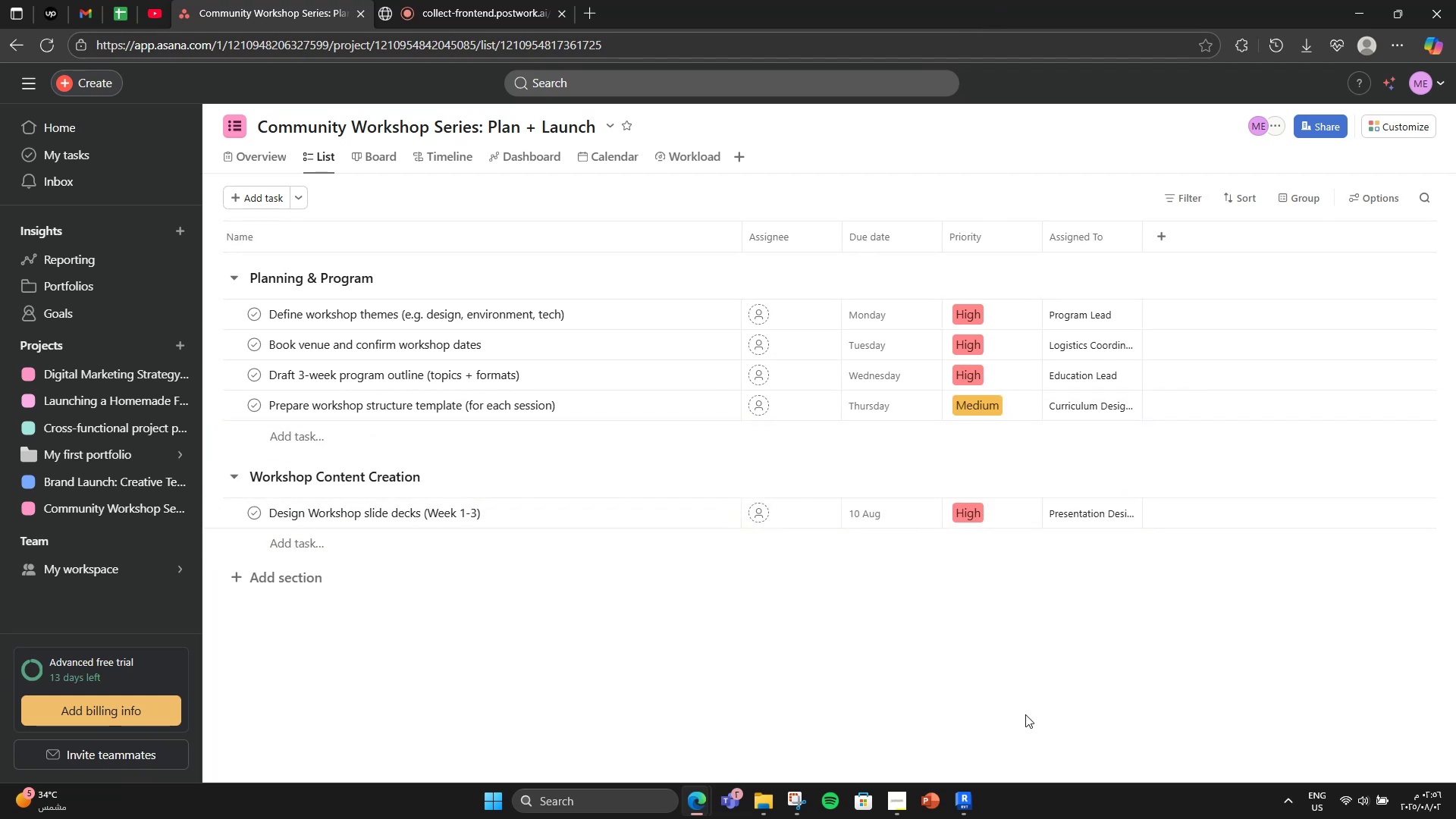 
wait(5.3)
 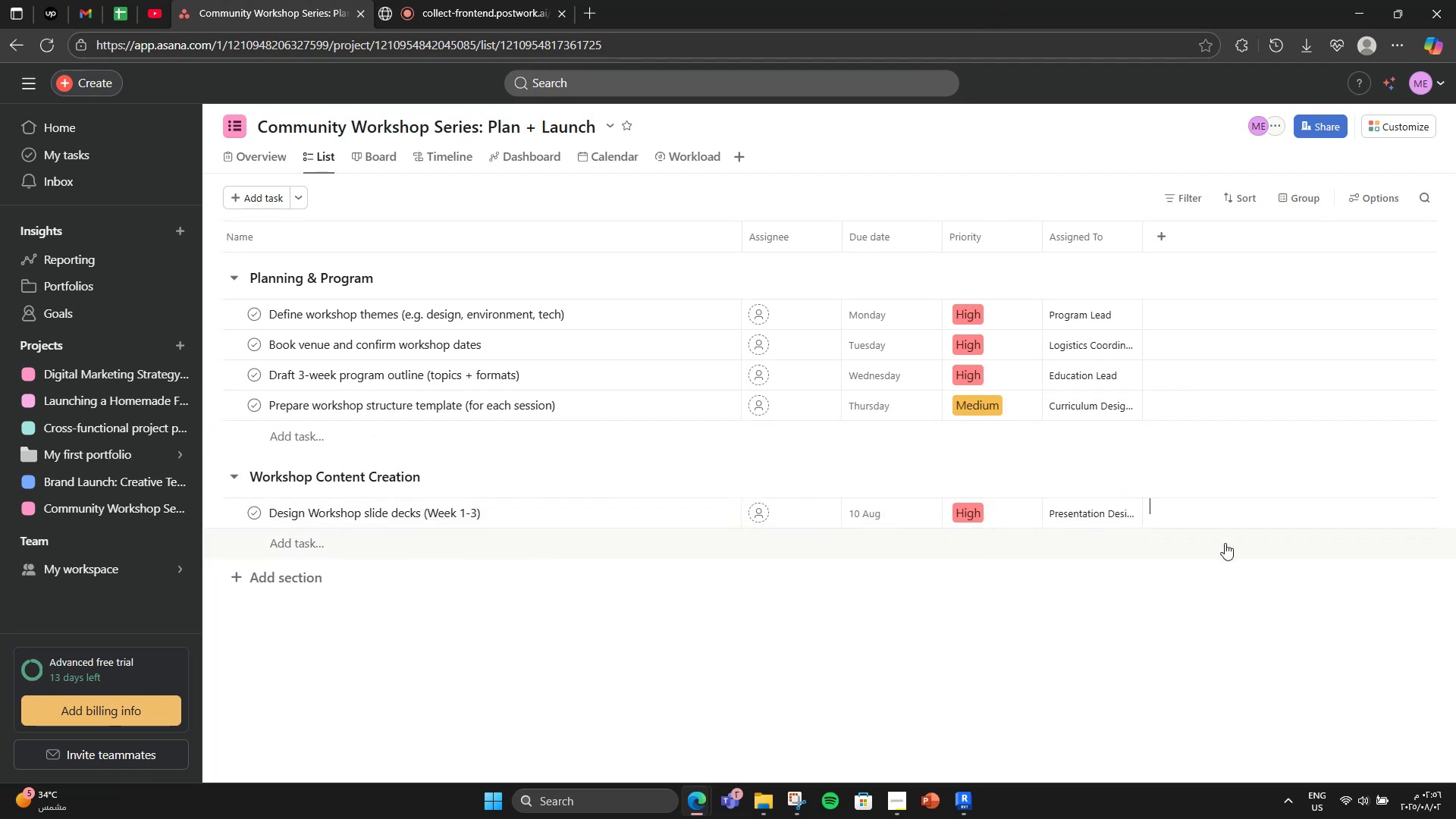 
scroll: coordinate [764, 563], scroll_direction: down, amount: 2.0
 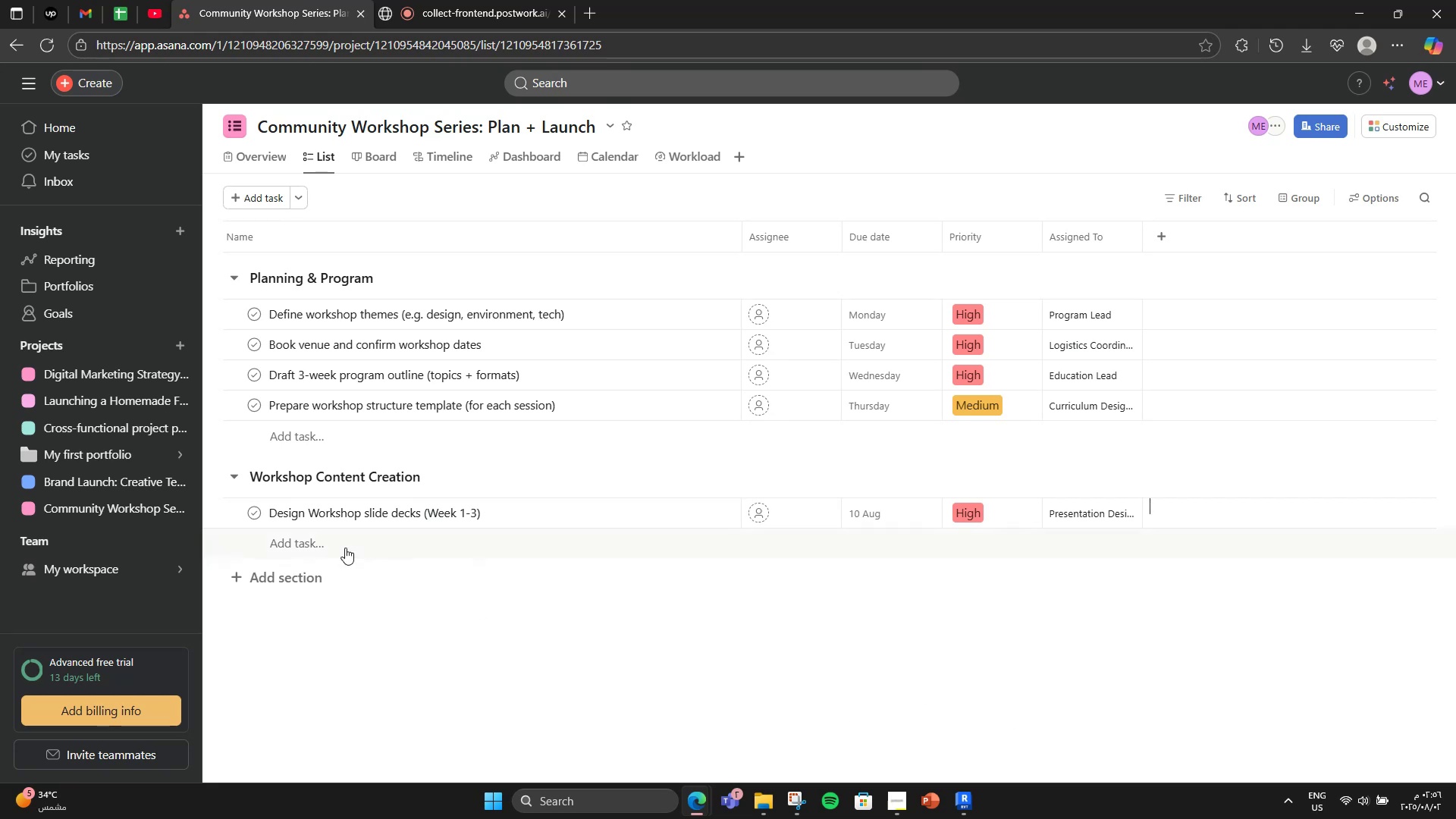 
left_click([340, 544])
 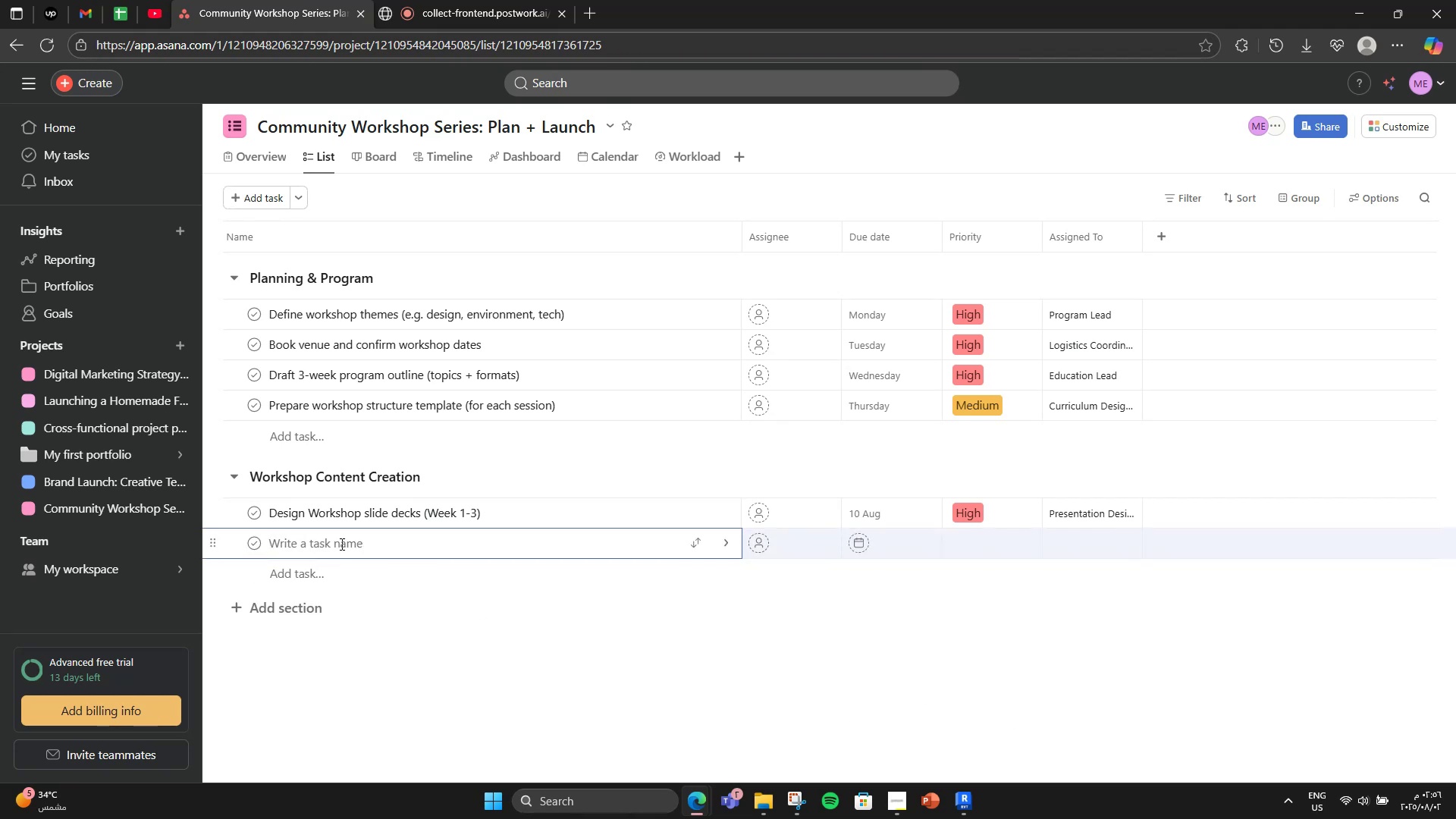 
type(Preparre)
key(Backspace)
key(Backspace)
type(e )
 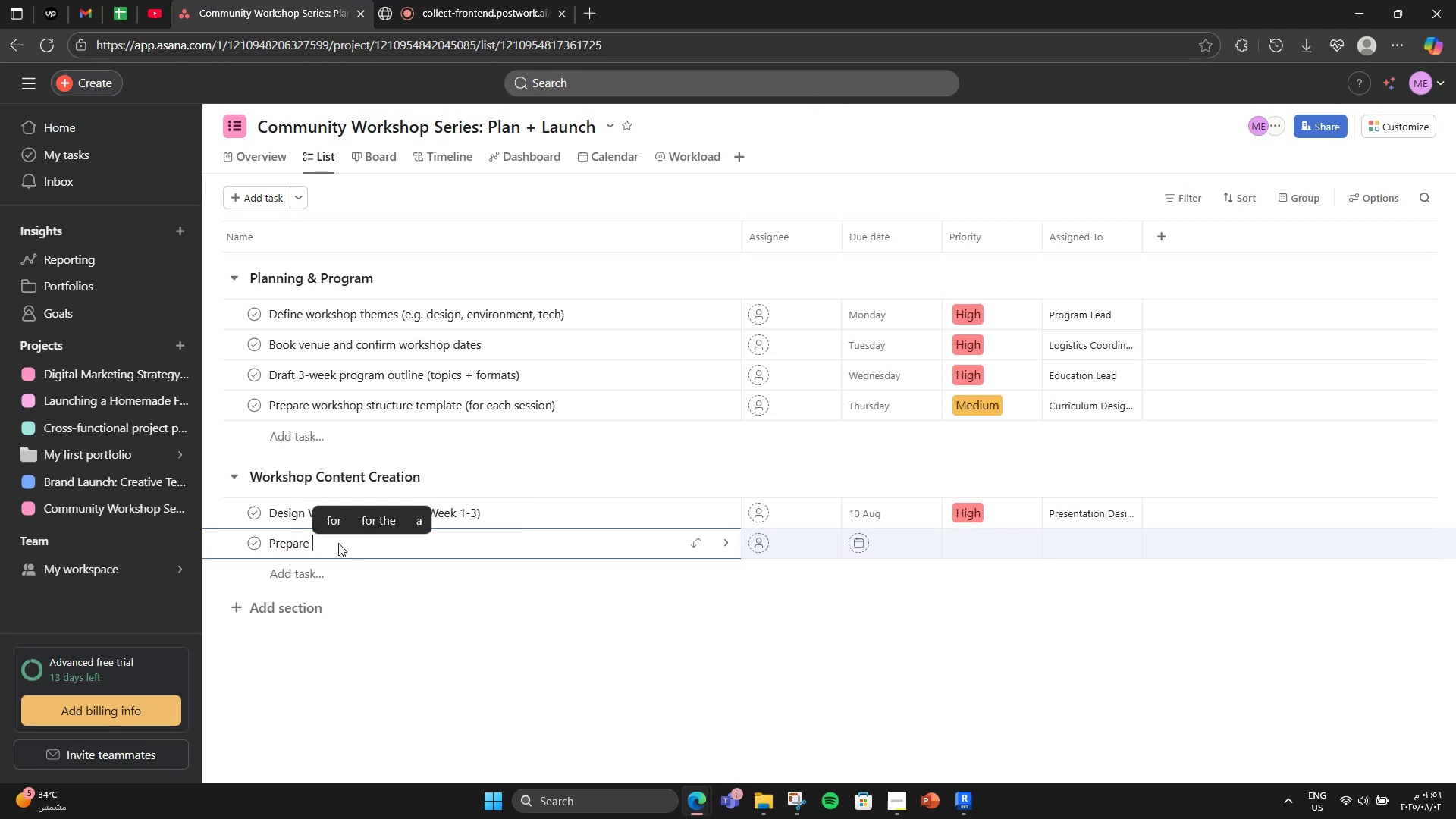 
type(interactive activities and printables)
 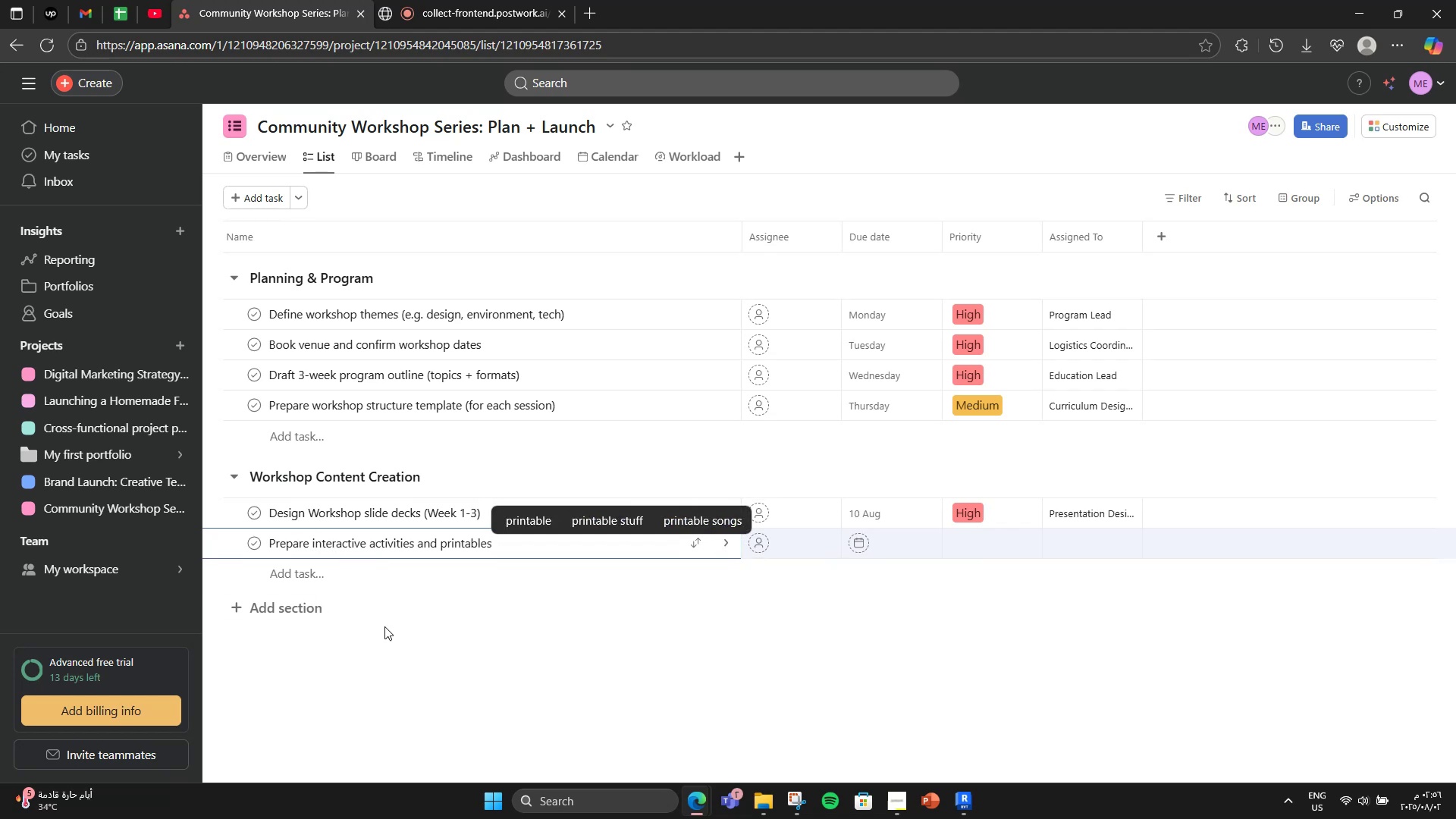 
left_click([384, 621])
 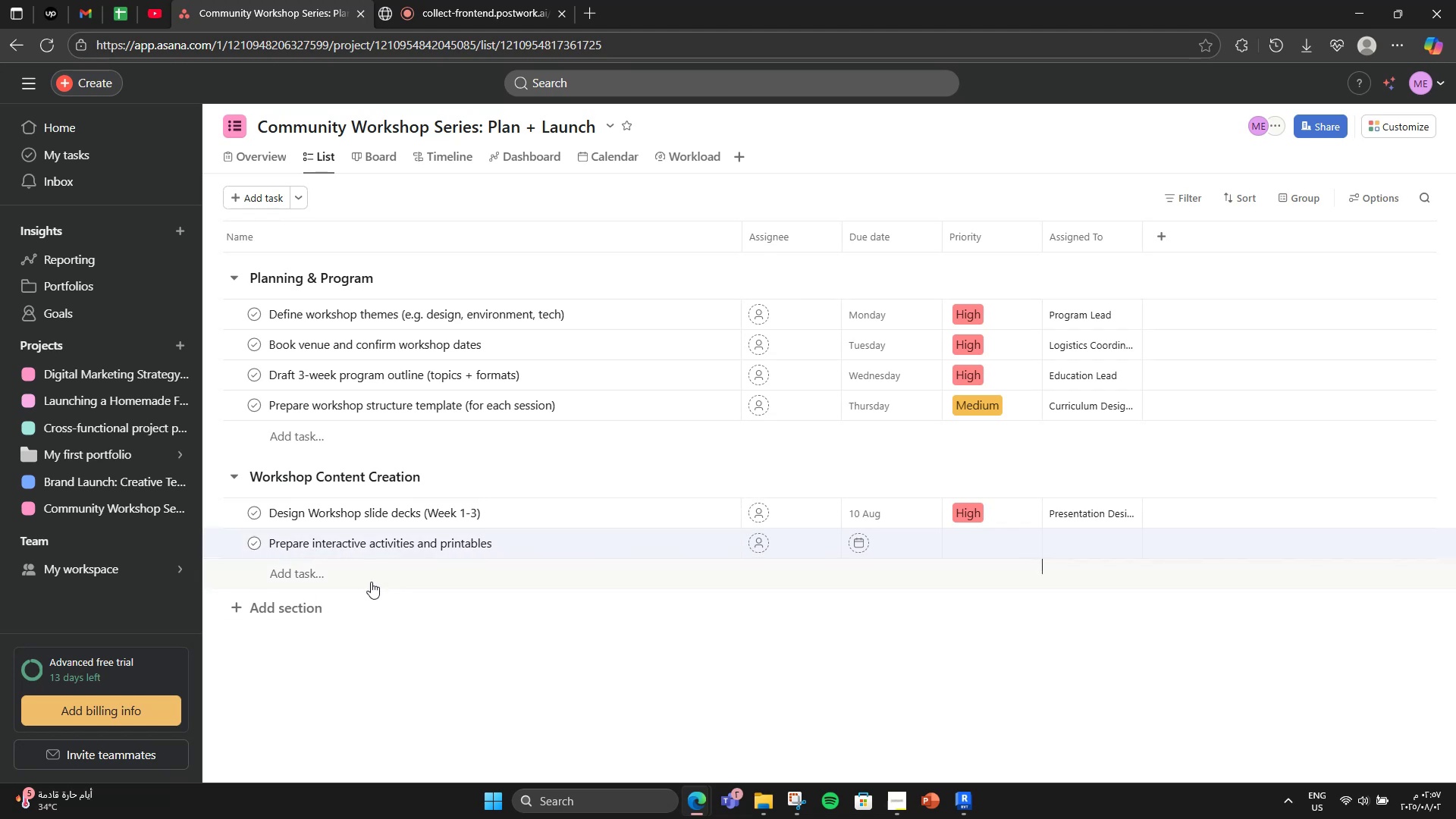 
left_click([371, 582])
 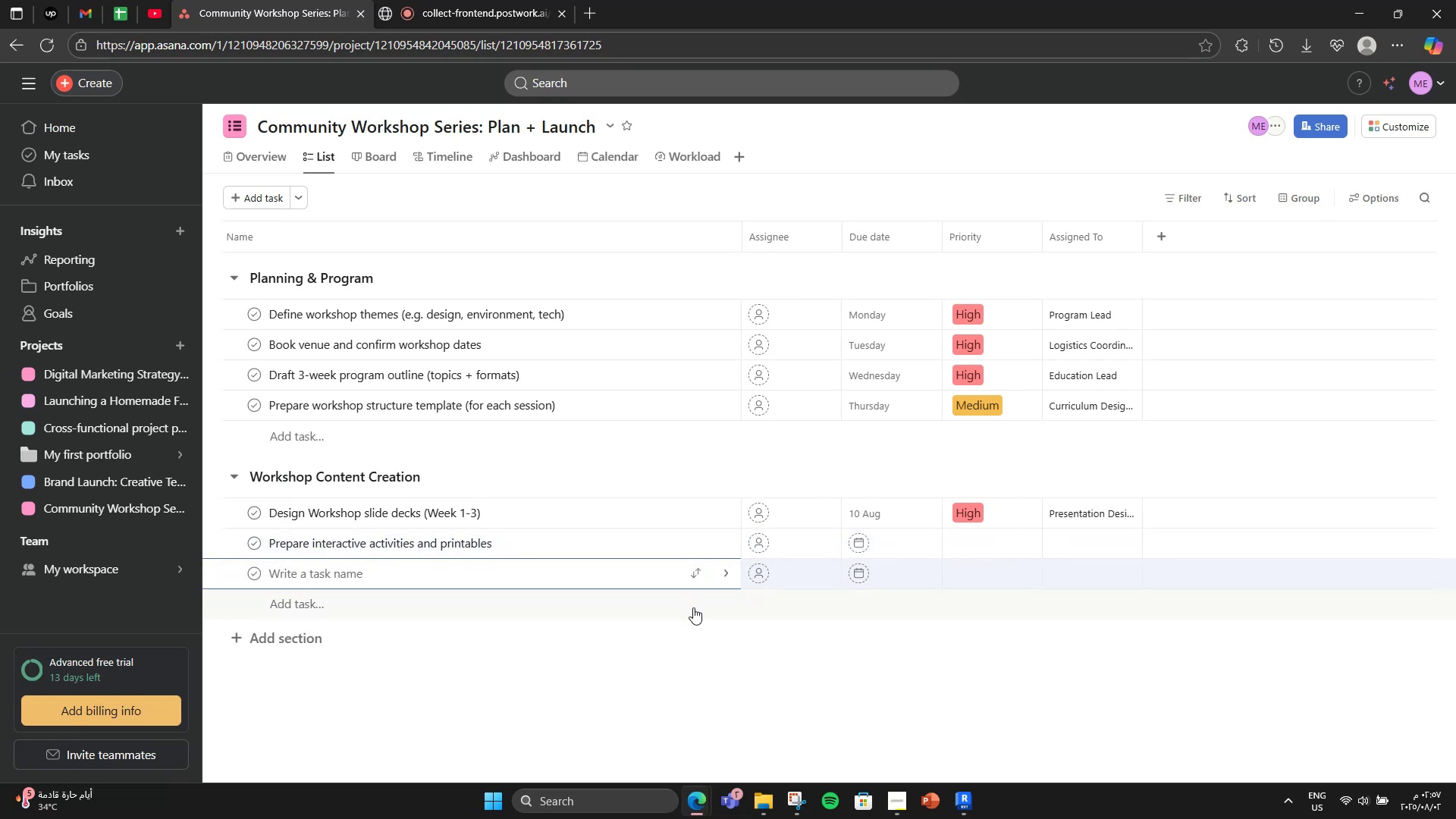 
type(Gather )
 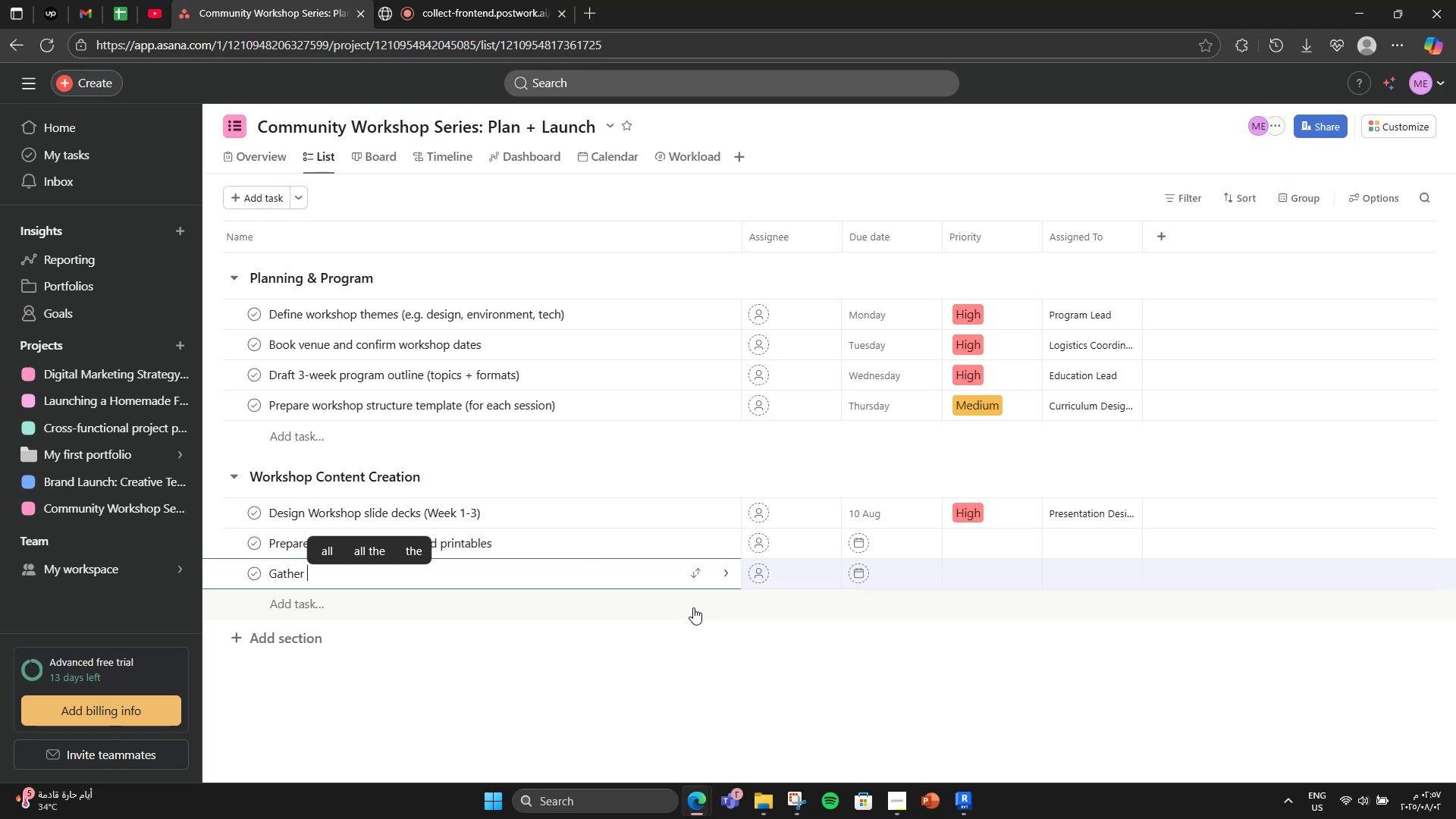 
type(visual materials )
key(Backspace)
type(, case studies, or props)
 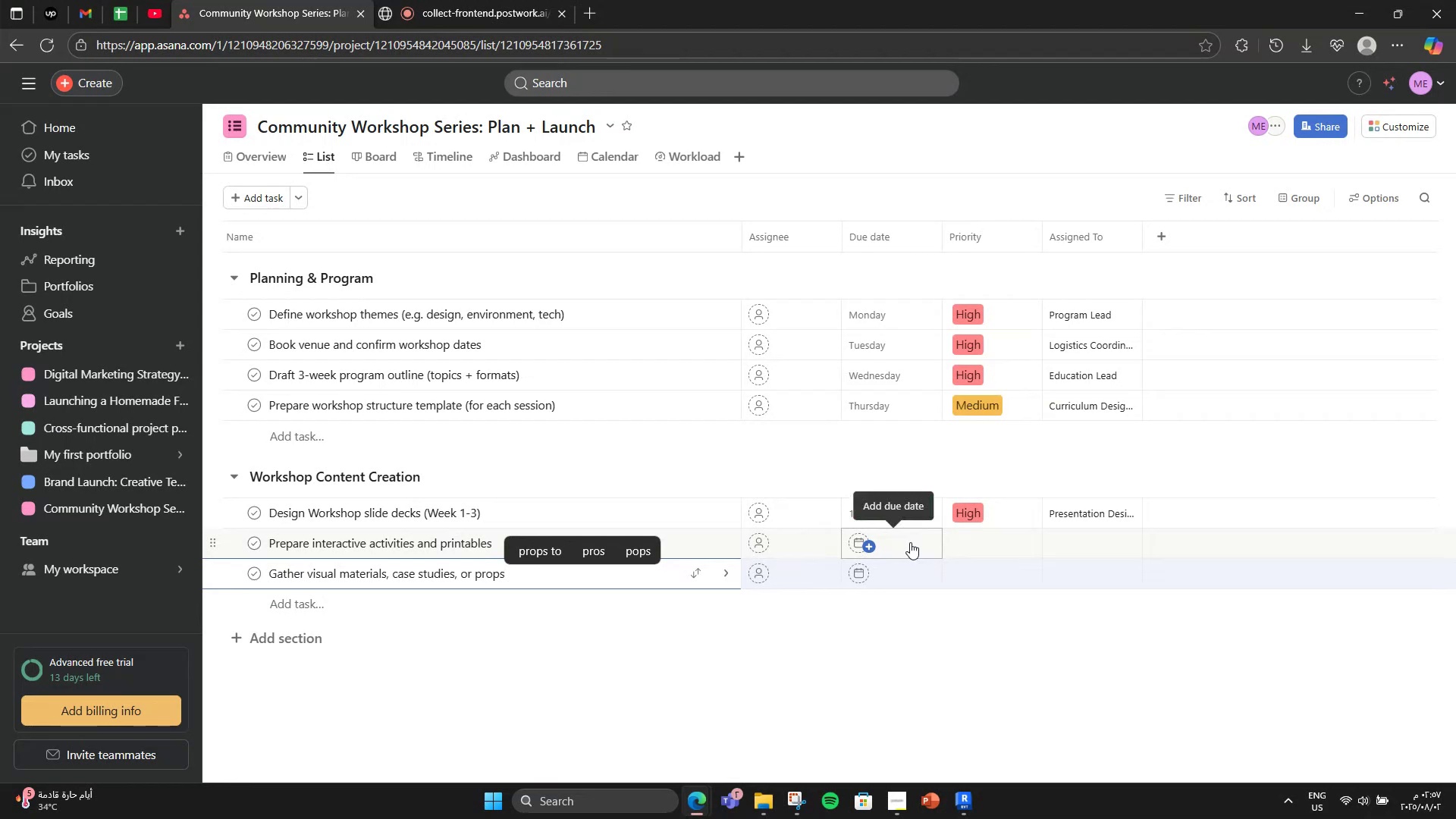 
wait(5.65)
 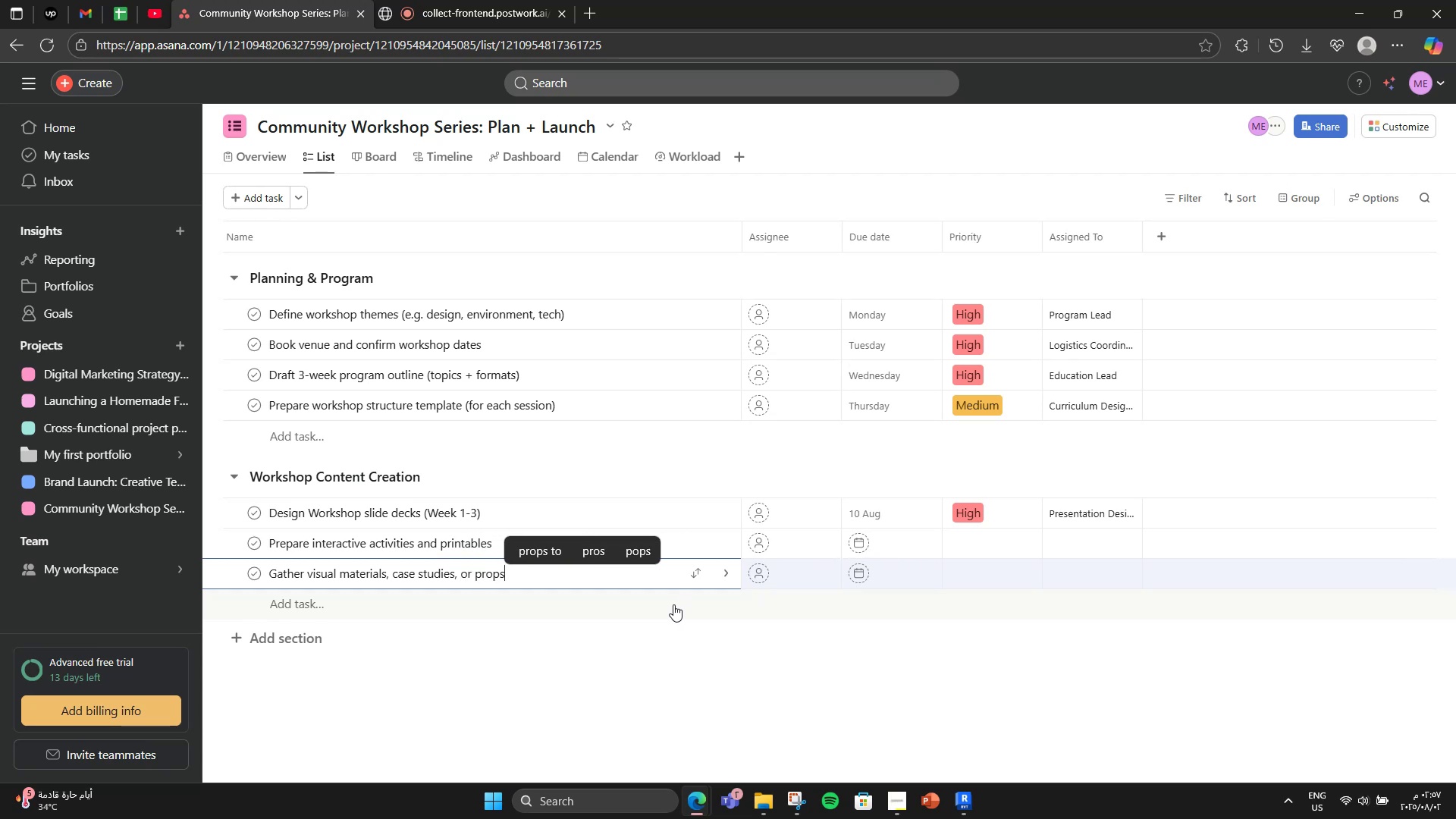 
left_click([910, 542])
 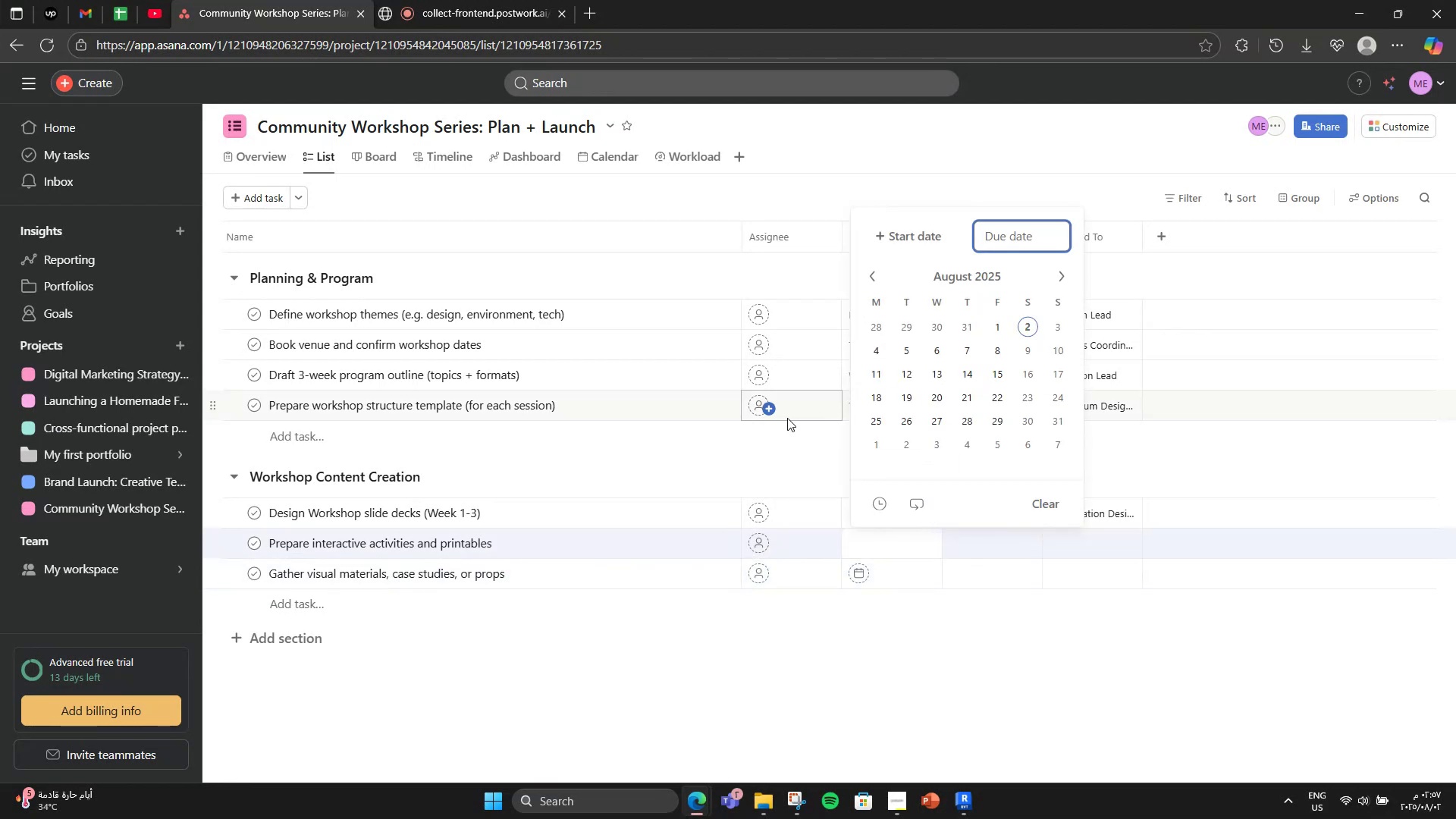 
left_click([766, 464])
 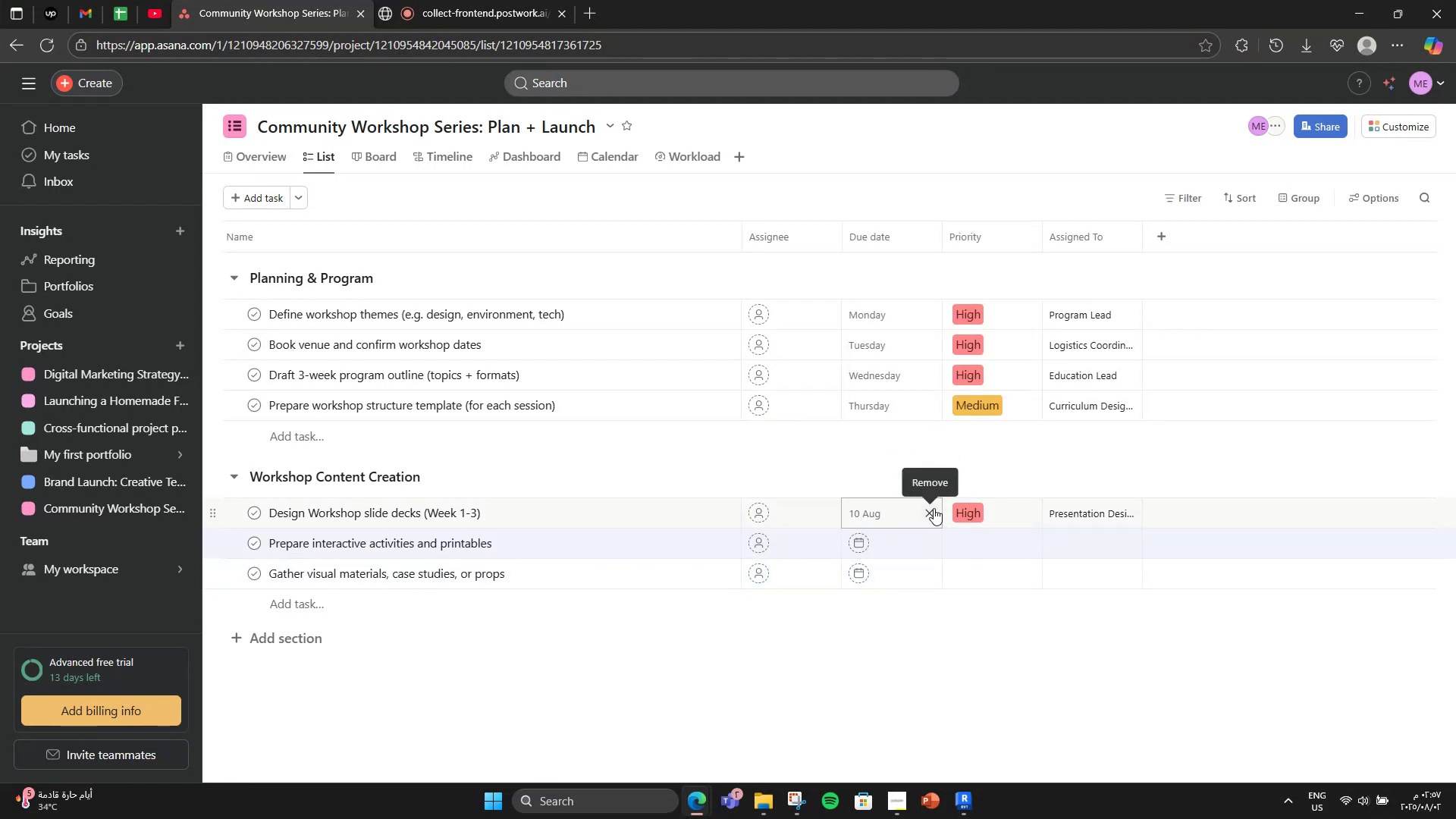 
left_click([934, 508])
 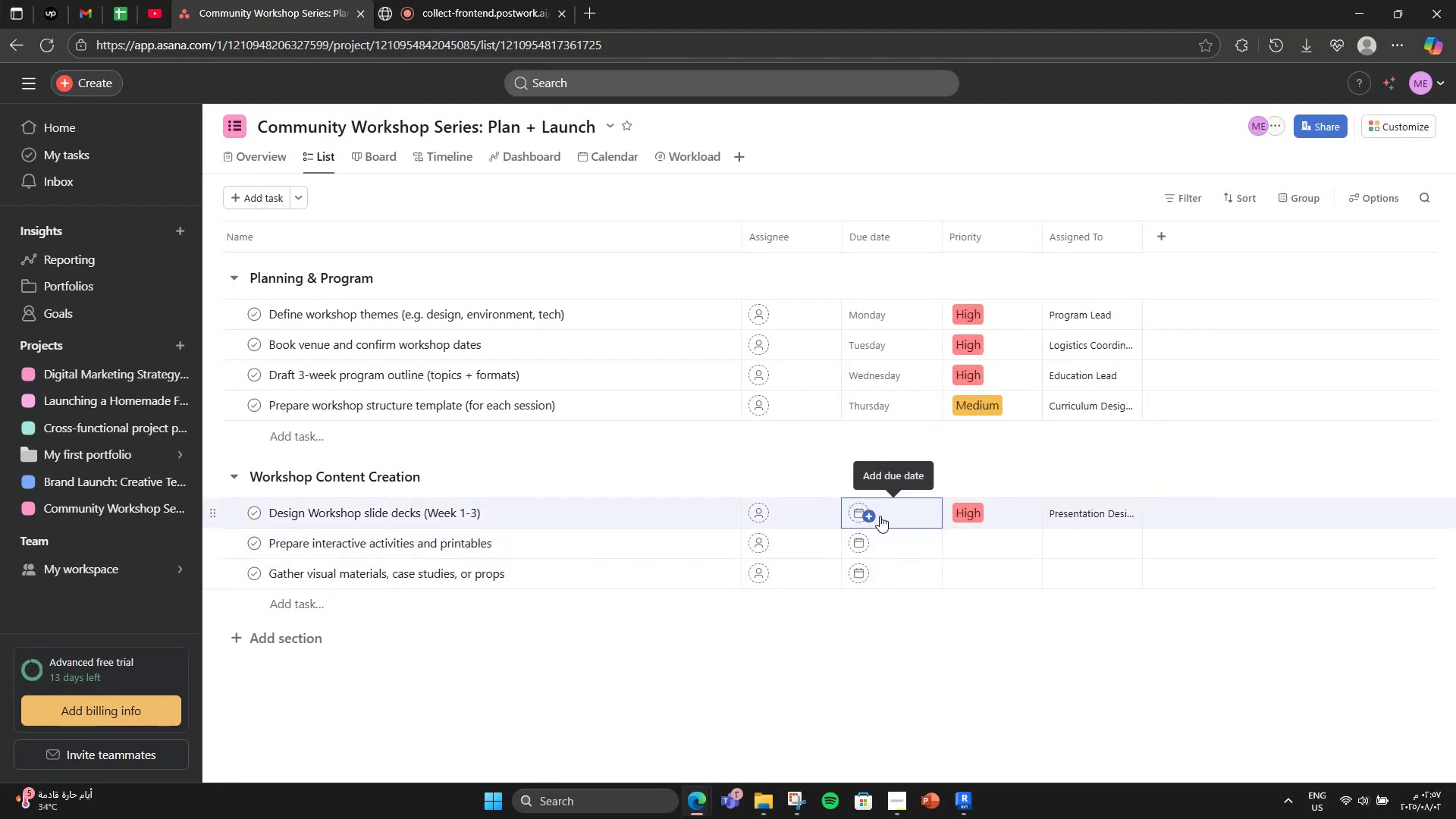 
left_click([879, 516])
 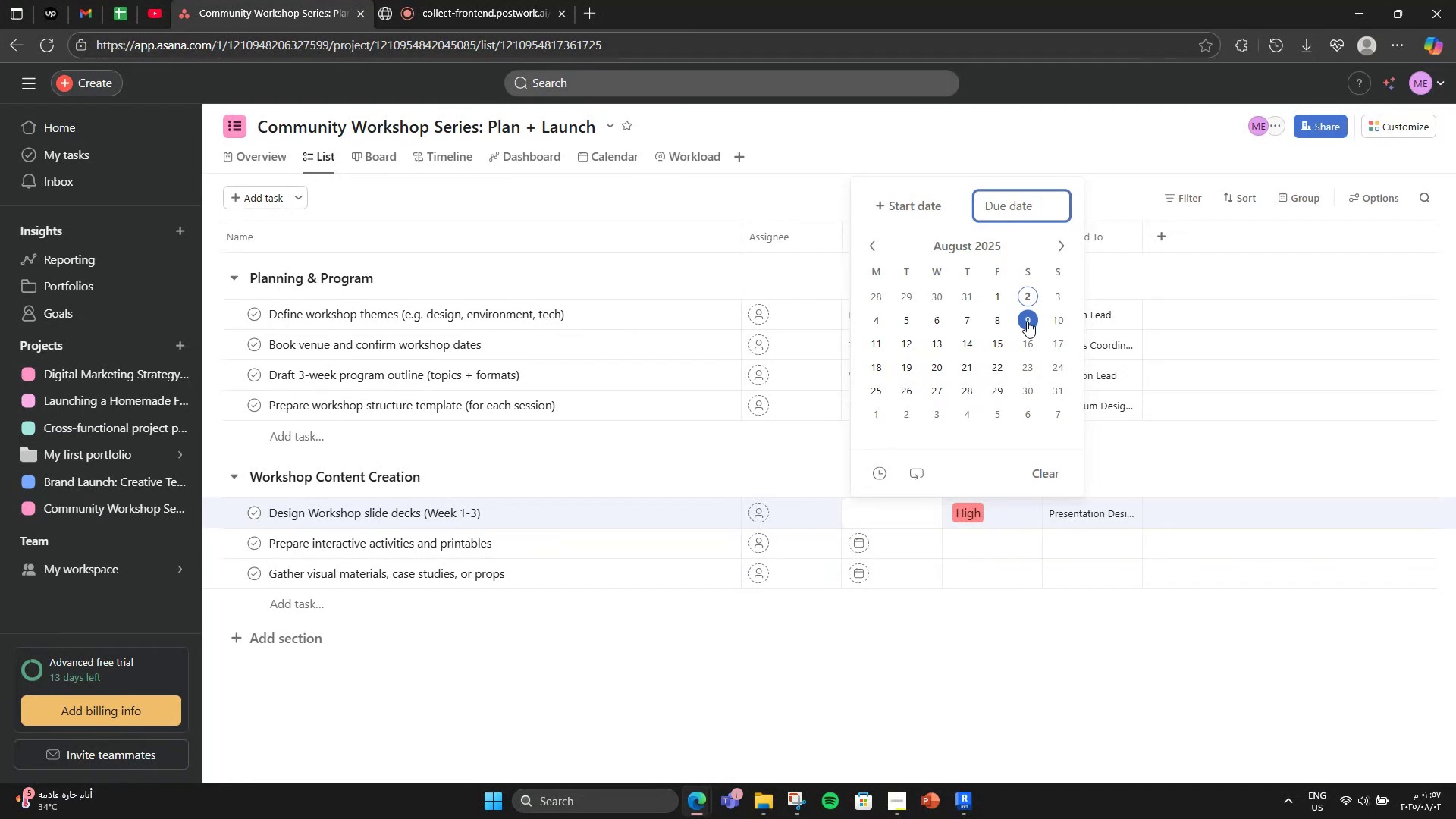 
left_click([1028, 321])
 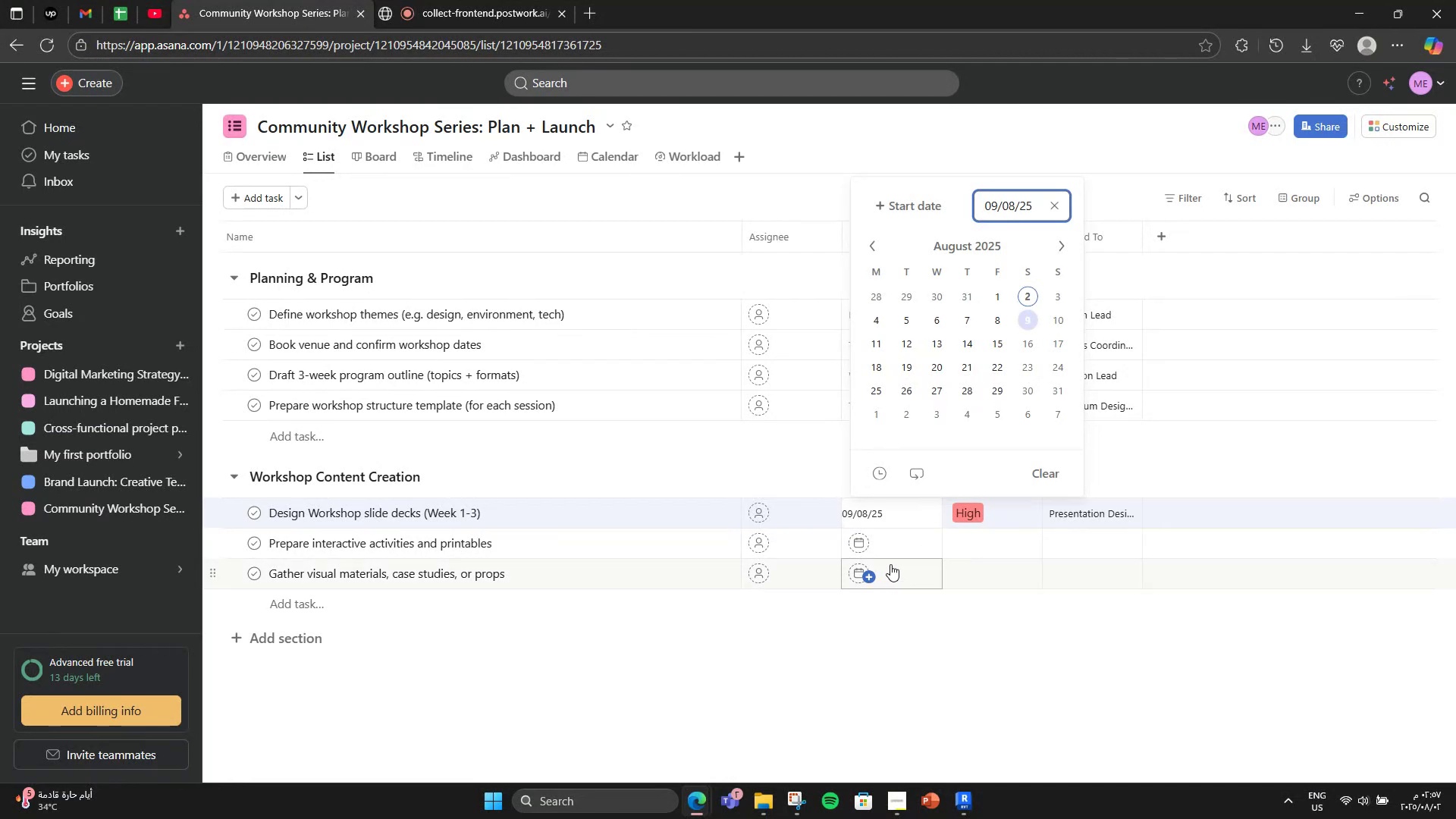 
left_click([889, 547])
 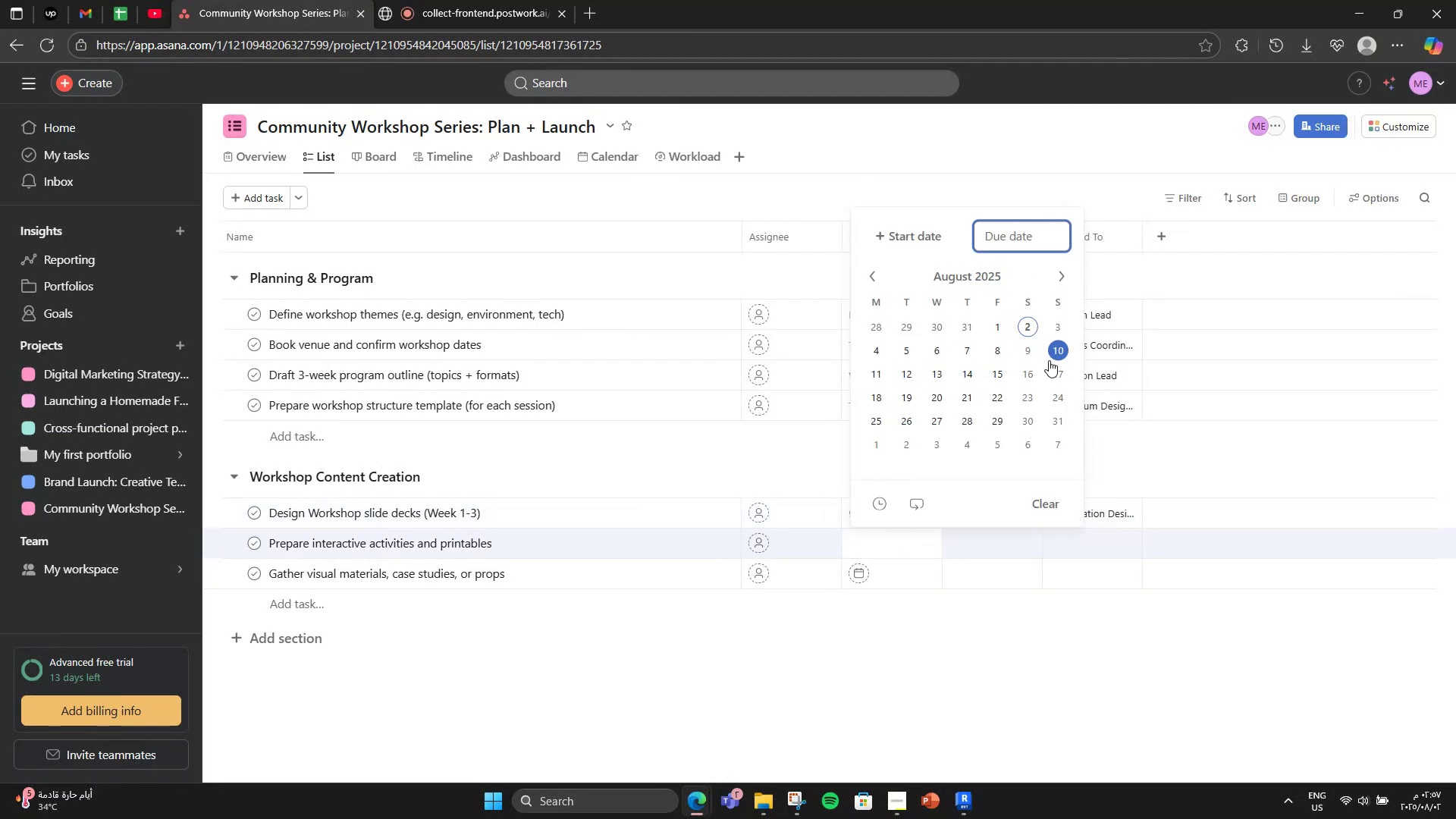 
wait(9.1)
 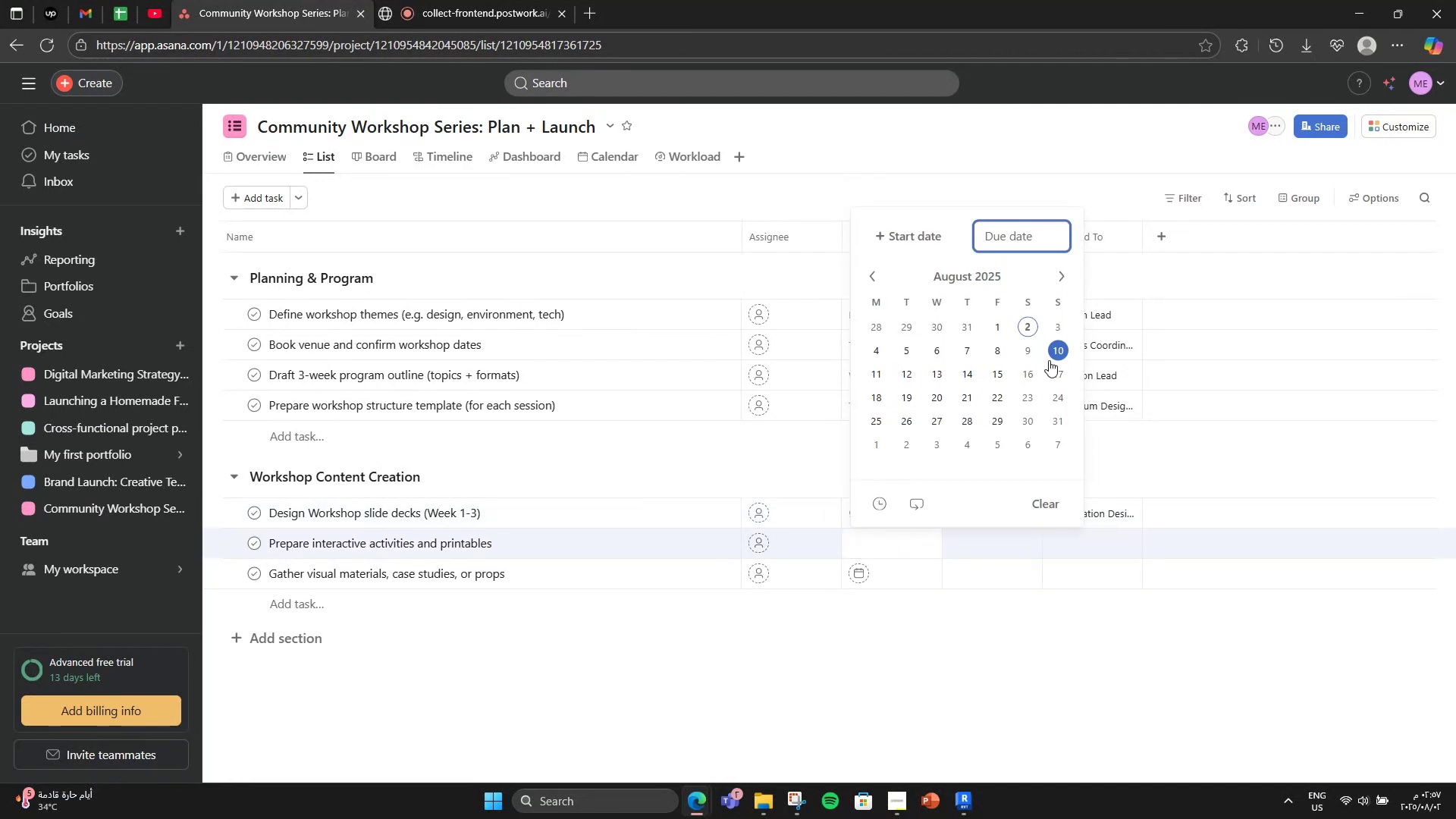 
left_click([1049, 360])
 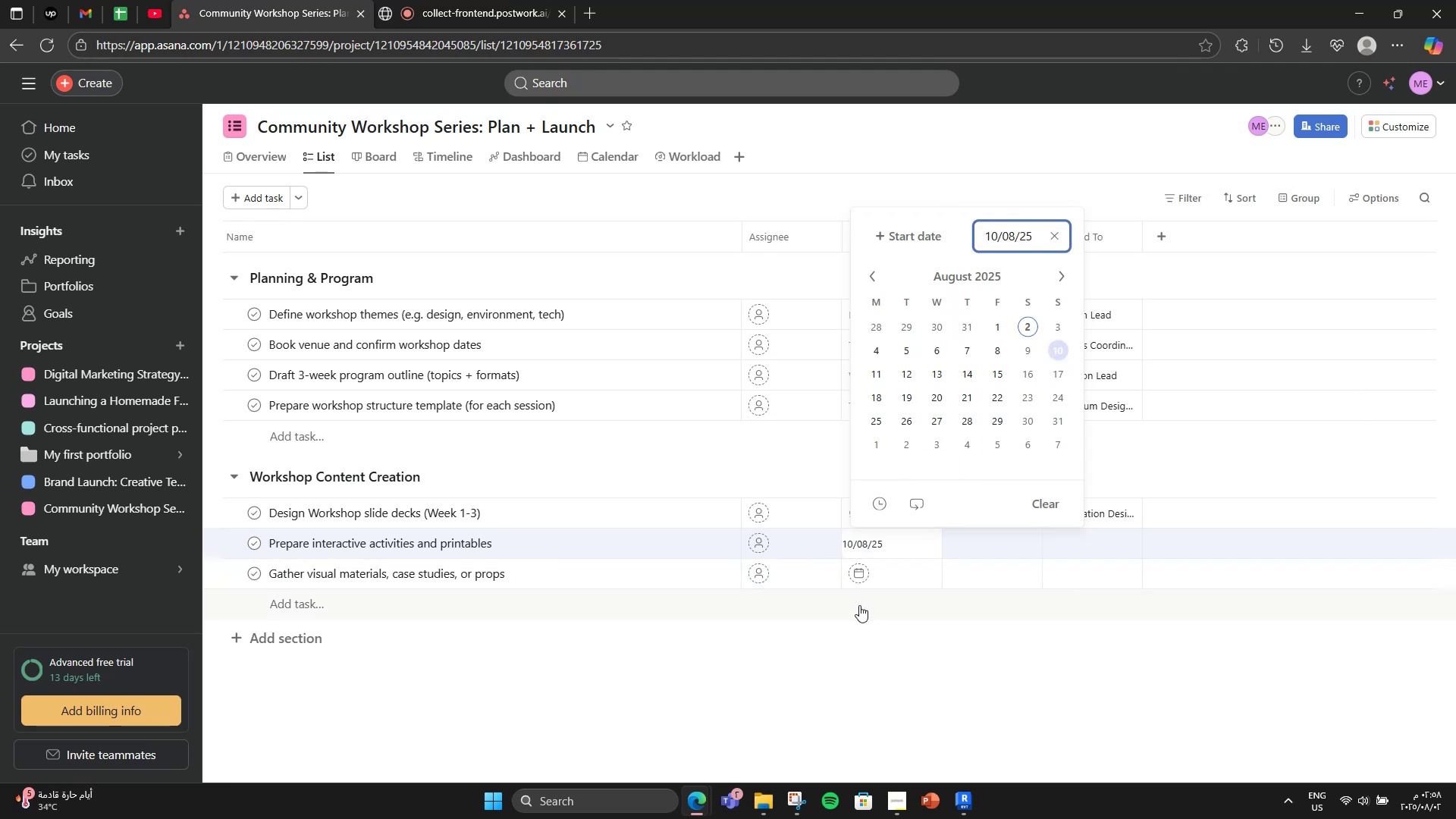 
left_click([884, 579])
 